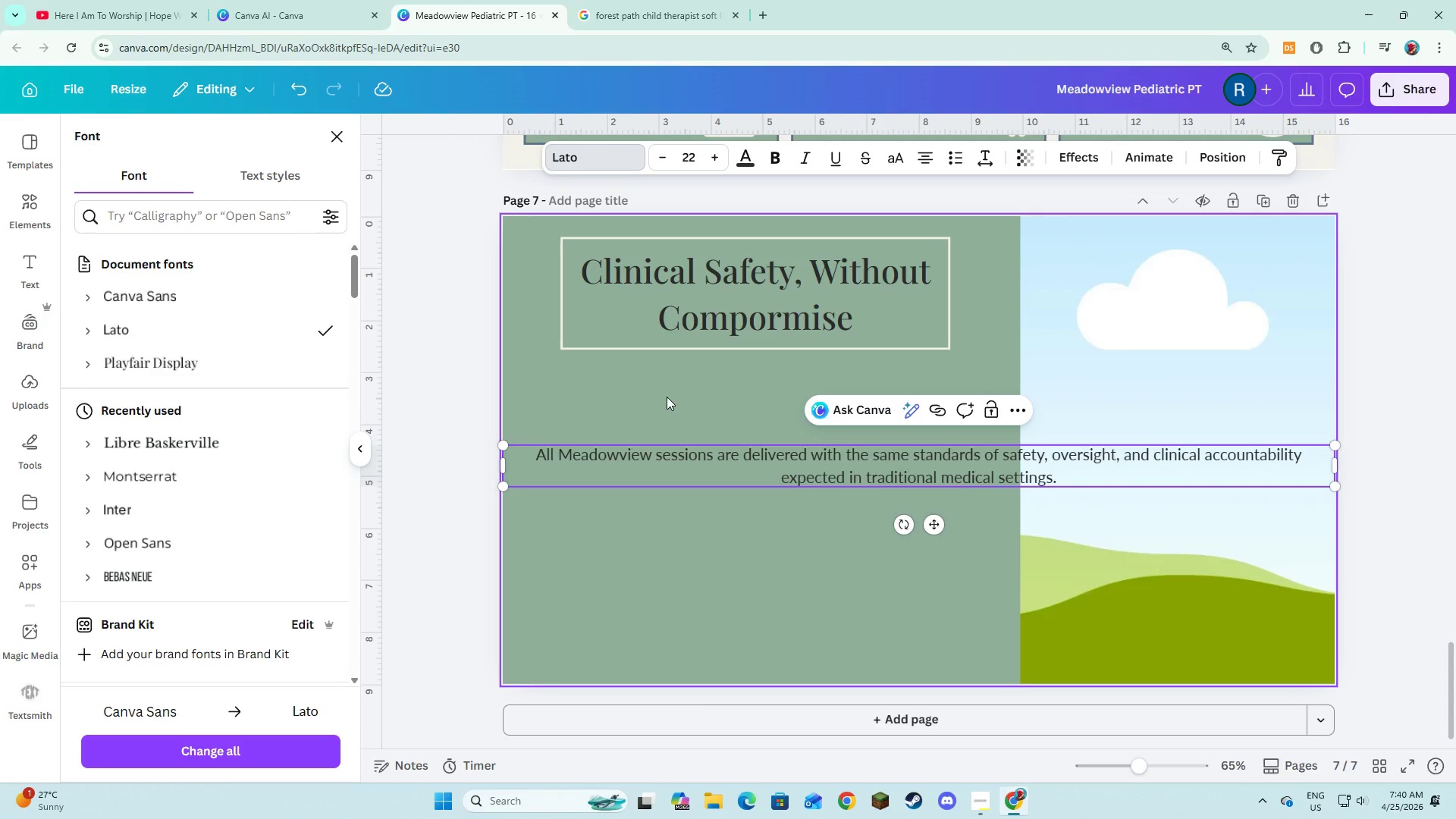 
double_click([965, 514])
 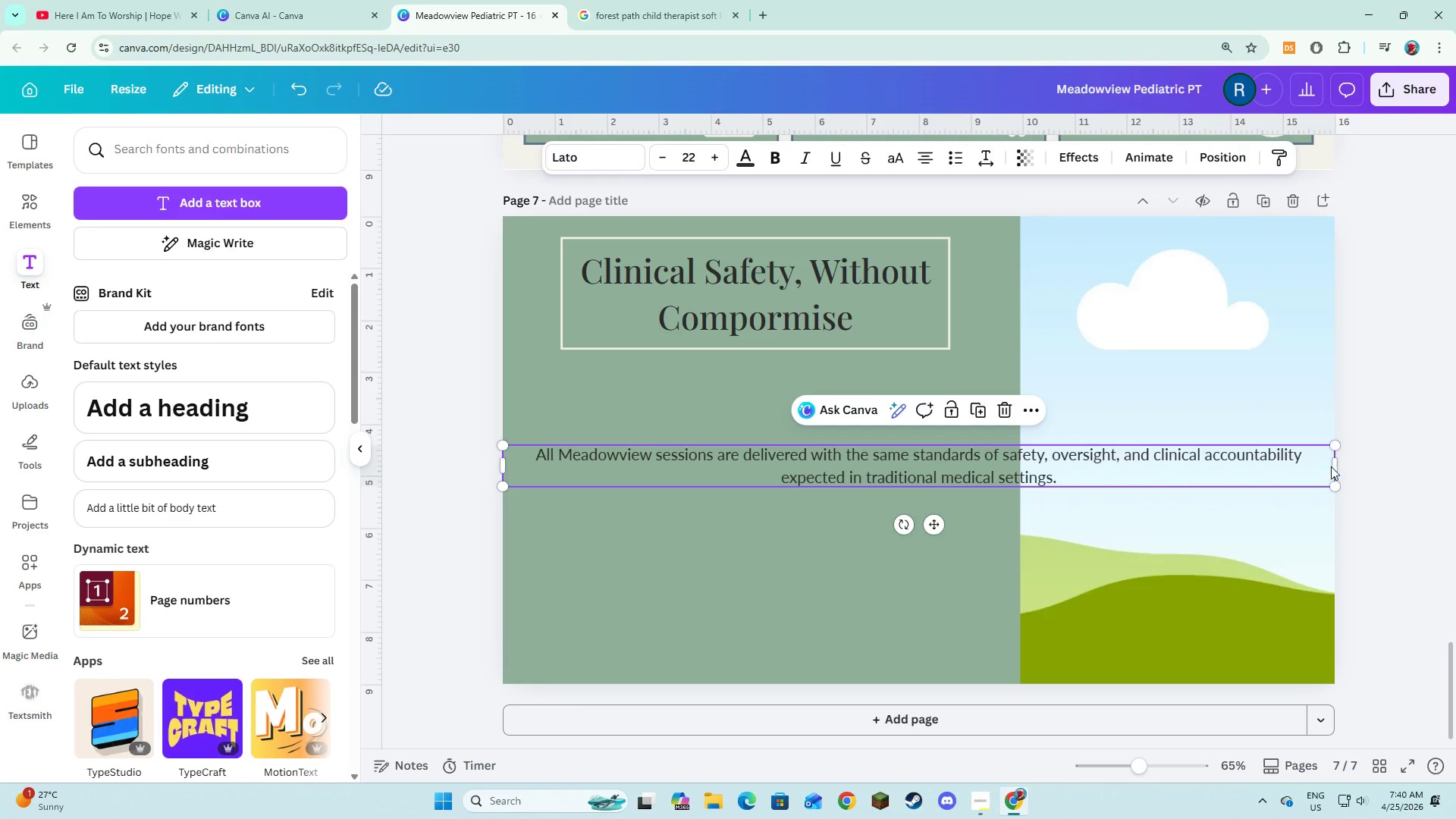 
left_click_drag(start_coordinate=[1339, 465], to_coordinate=[982, 482])
 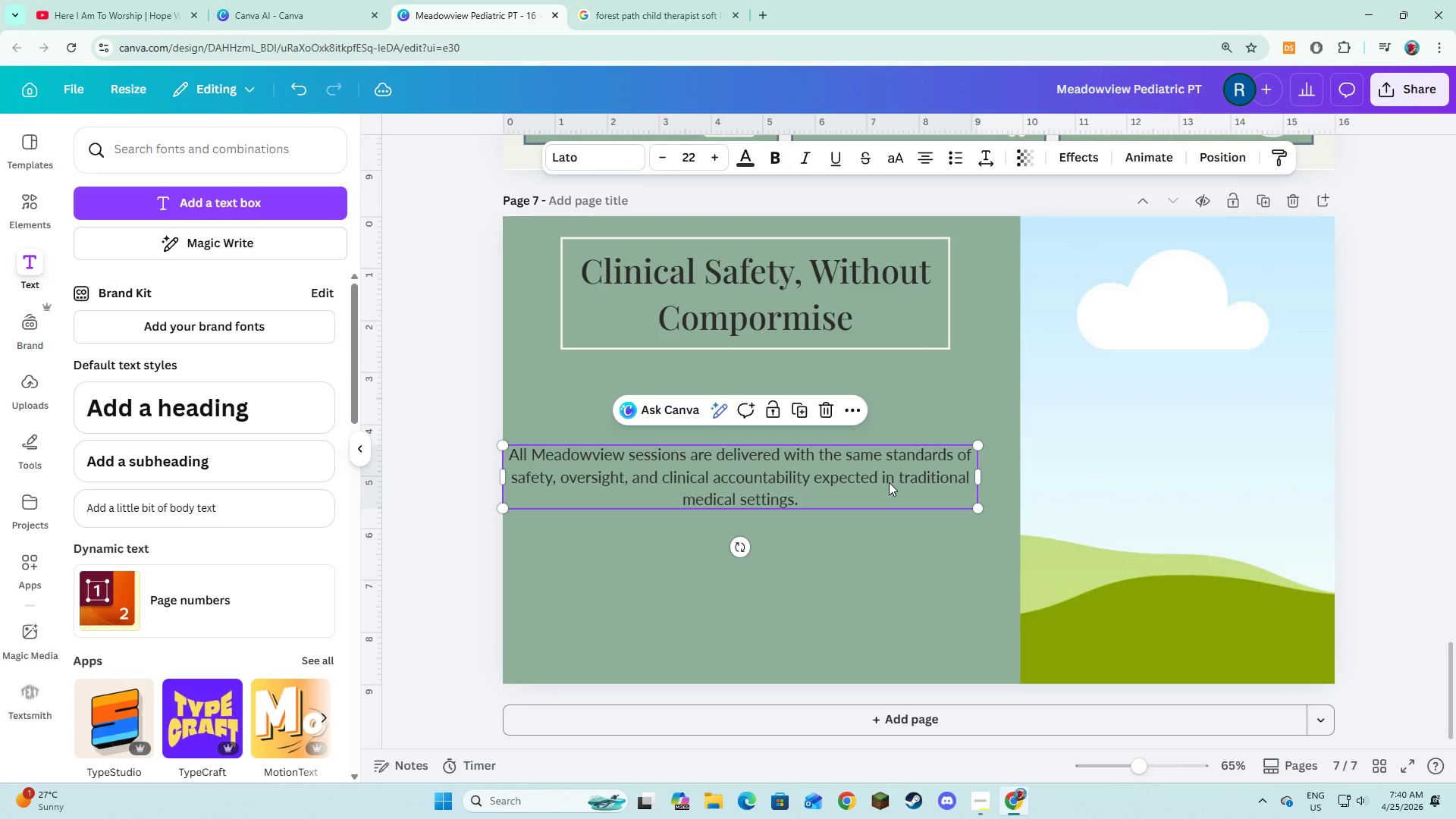 
left_click_drag(start_coordinate=[889, 482], to_coordinate=[913, 409])
 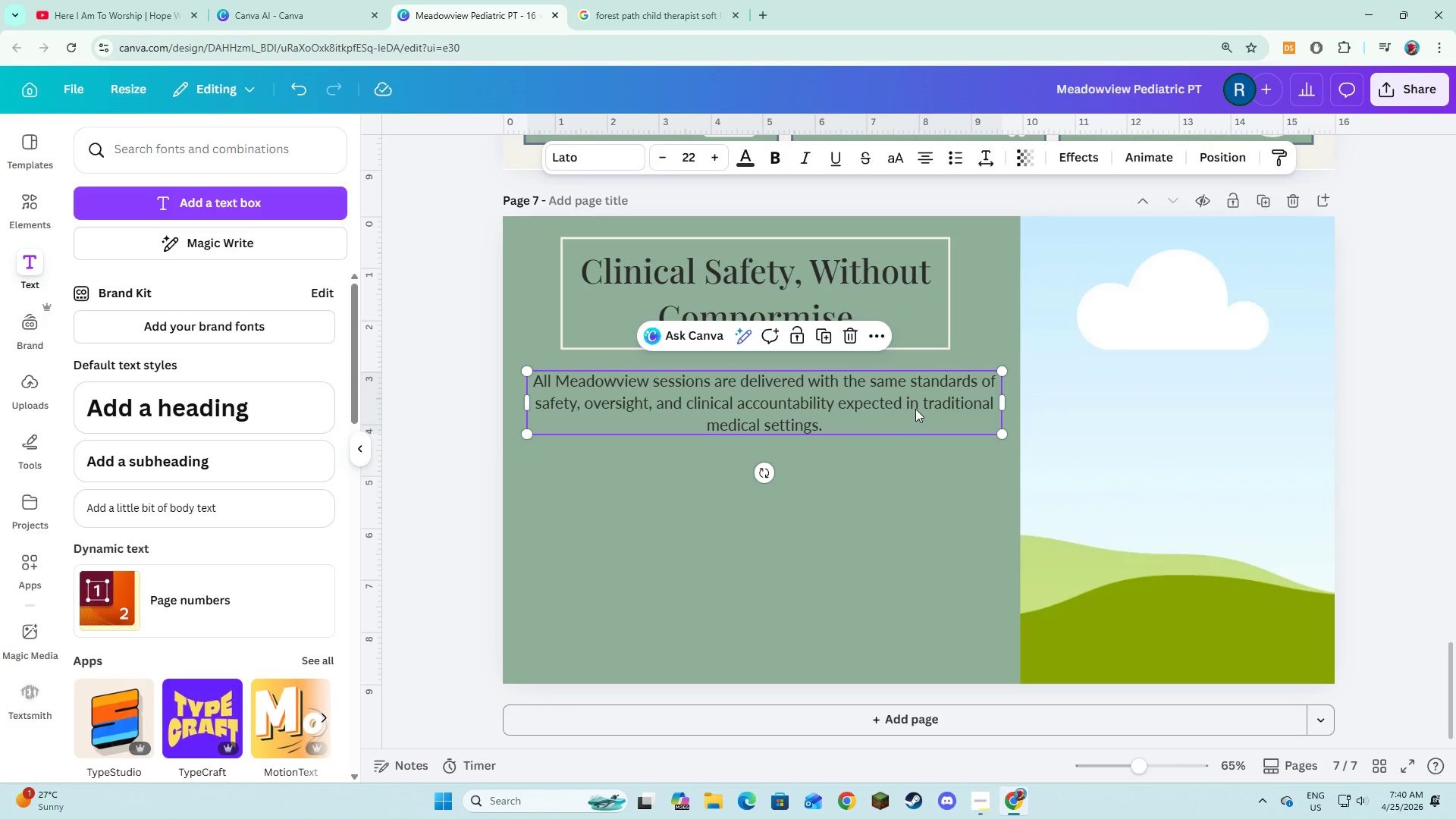 
left_click_drag(start_coordinate=[915, 409], to_coordinate=[909, 410])
 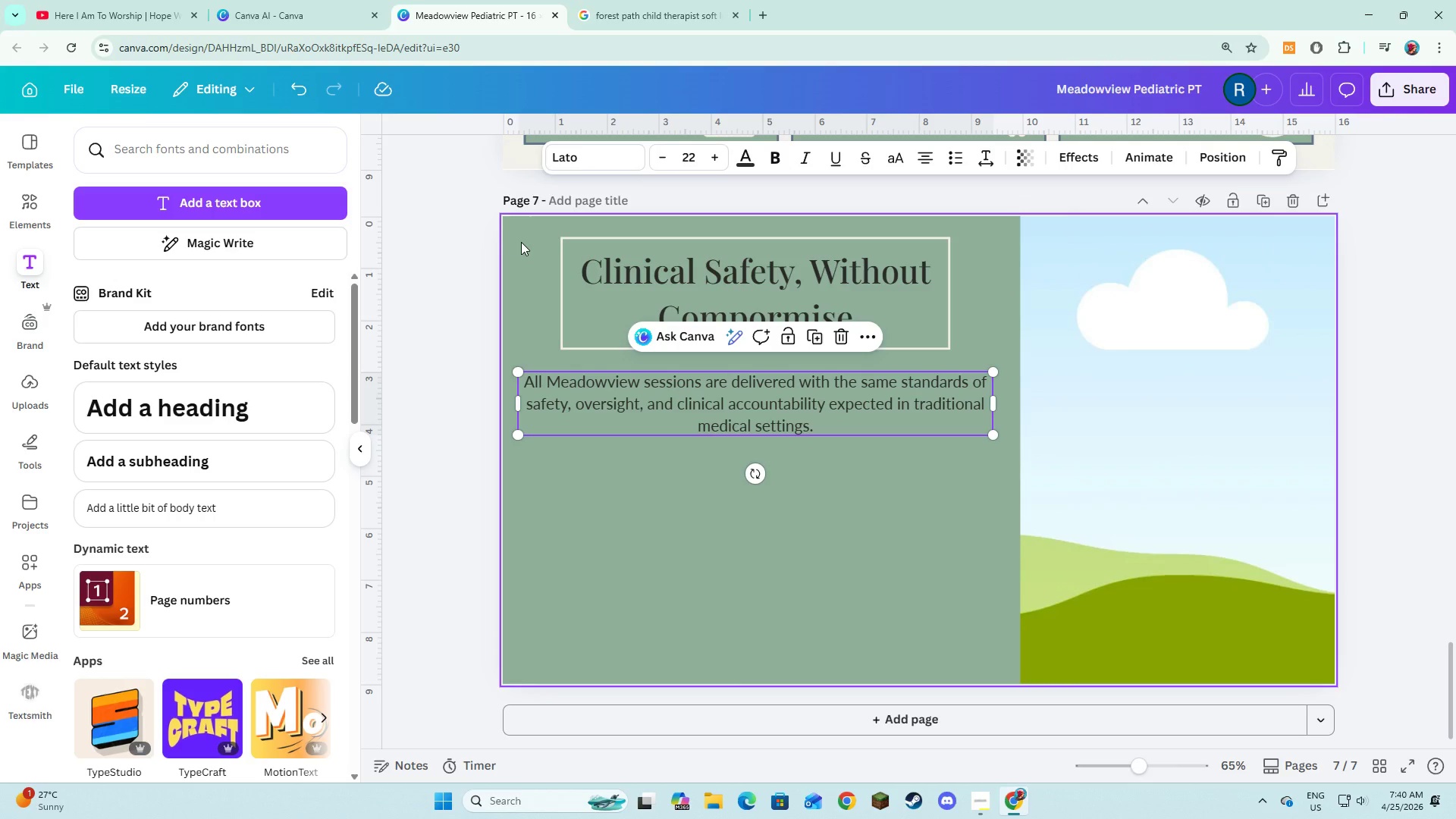 
left_click_drag(start_coordinate=[529, 245], to_coordinate=[648, 293])
 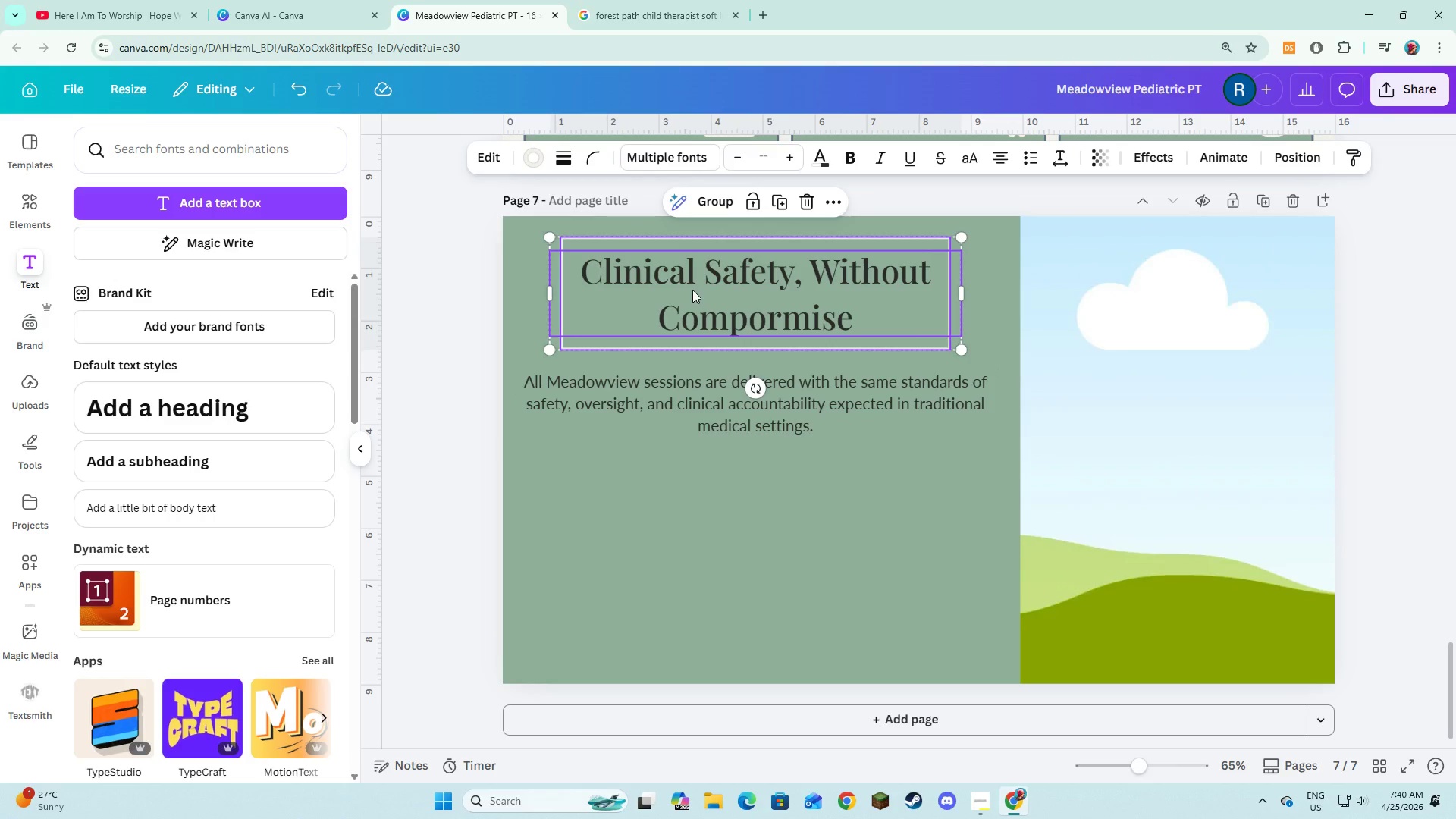 
left_click_drag(start_coordinate=[692, 290], to_coordinate=[701, 290])
 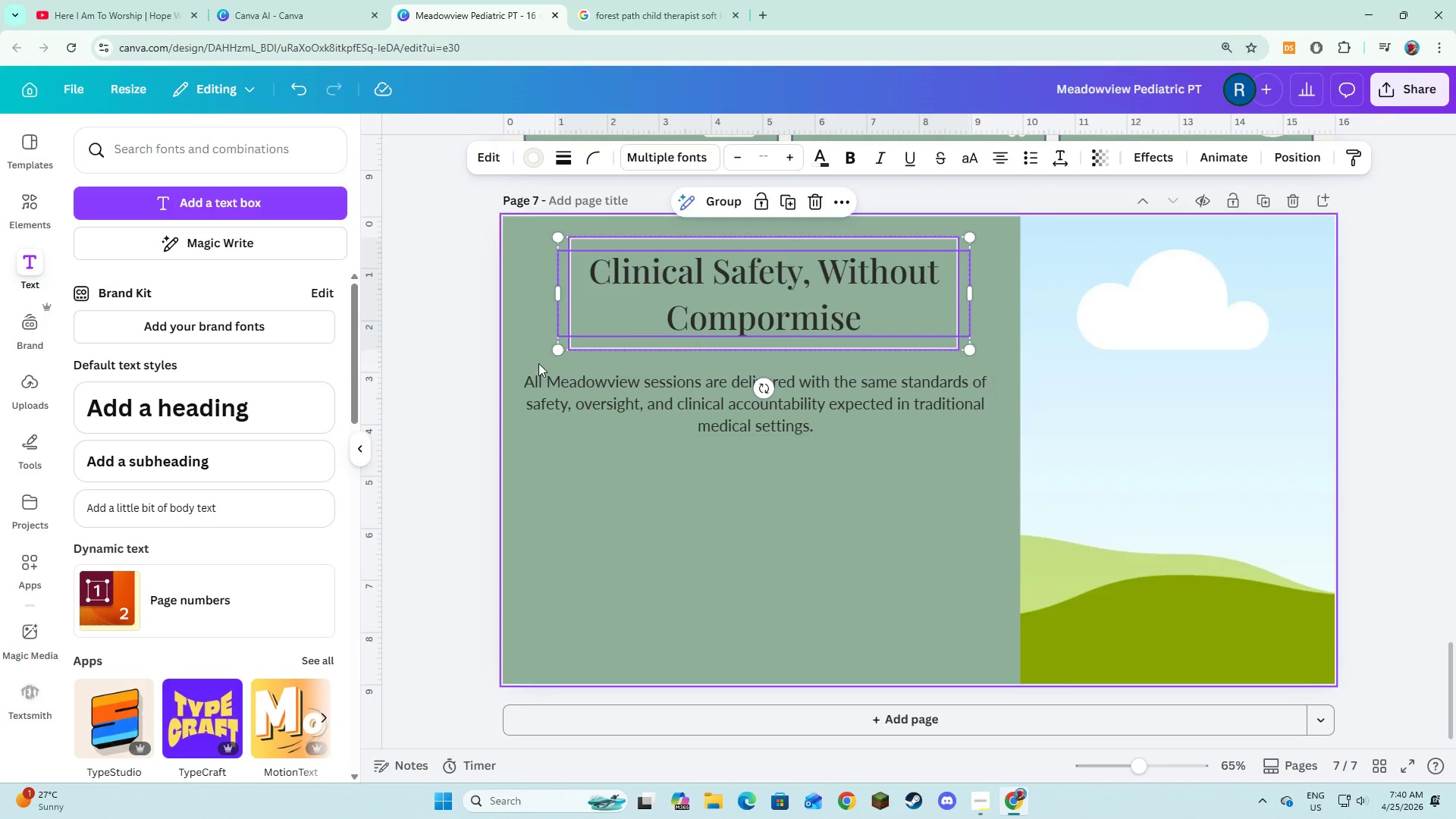 
left_click_drag(start_coordinate=[537, 361], to_coordinate=[622, 419])
 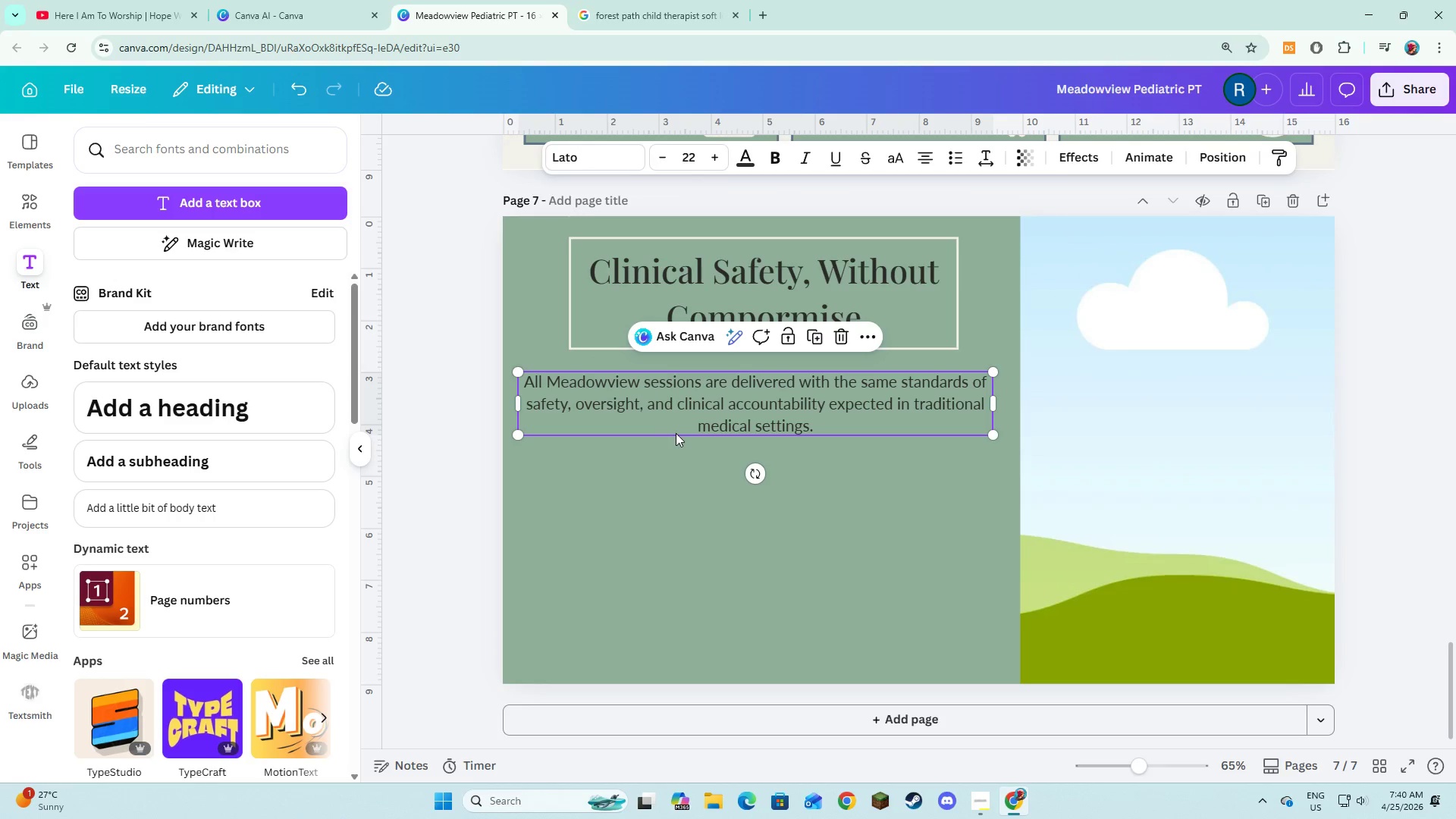 
left_click_drag(start_coordinate=[676, 433], to_coordinate=[683, 433])
 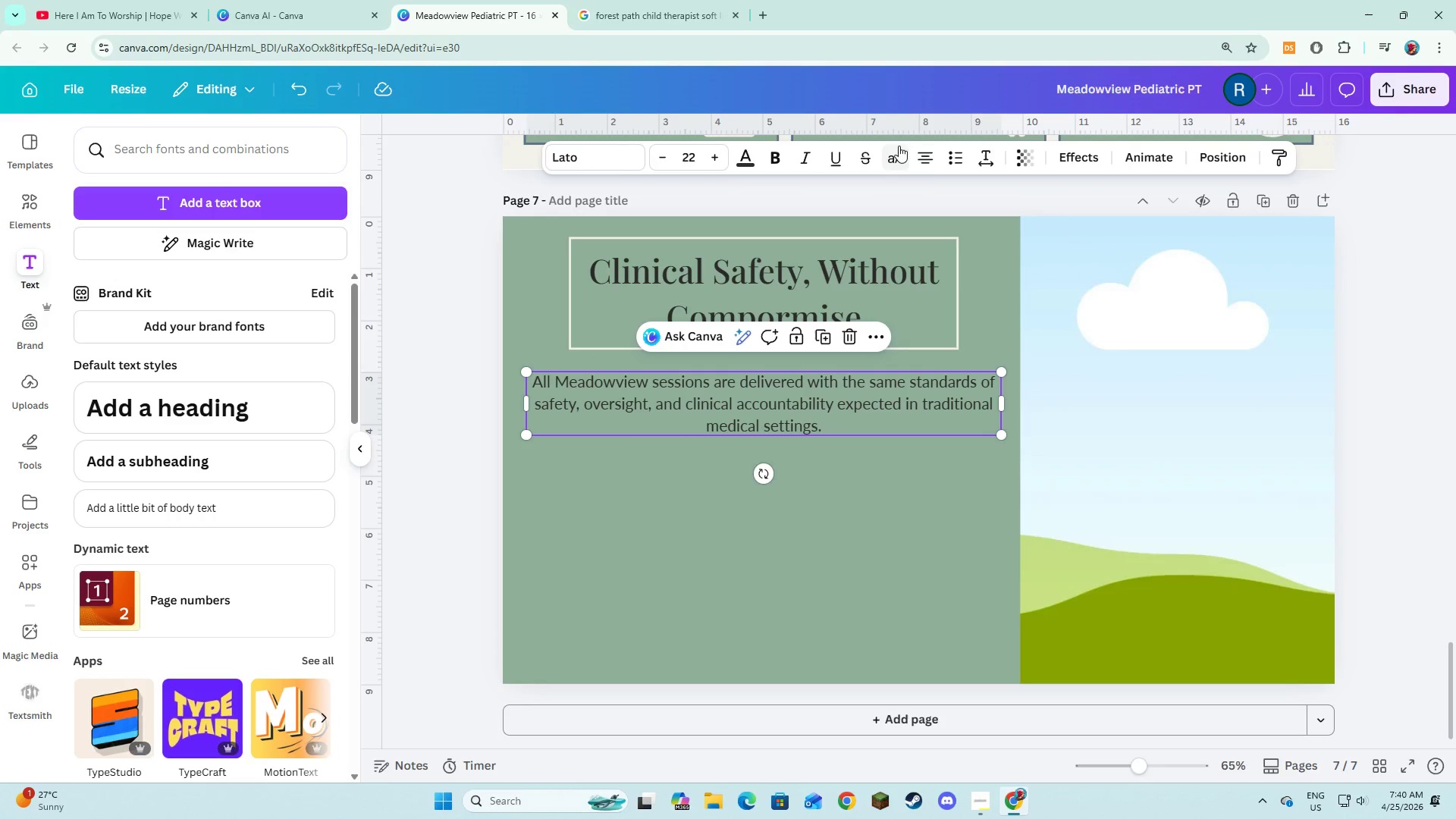 
left_click([918, 151])
 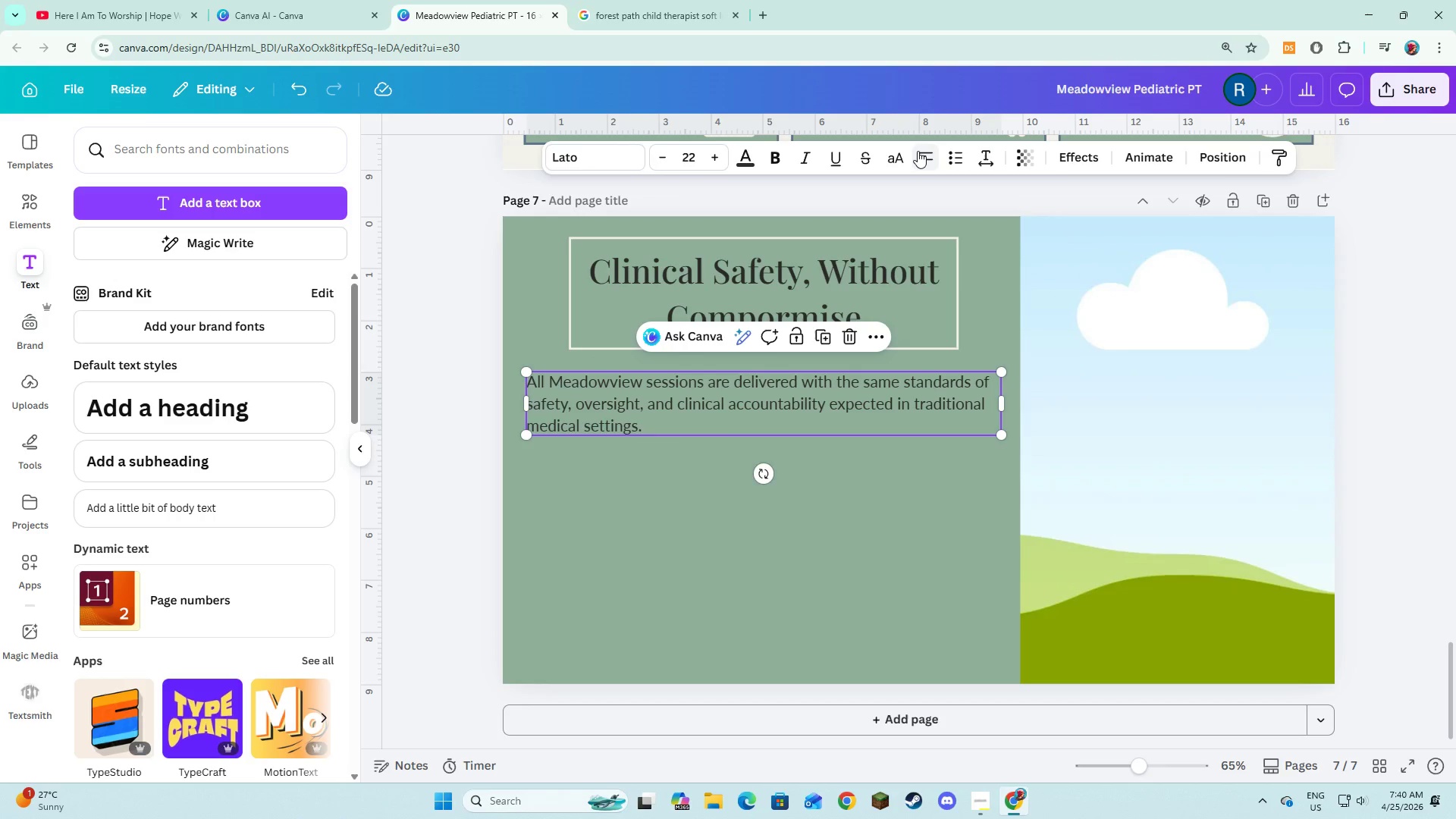 
left_click([918, 151])
 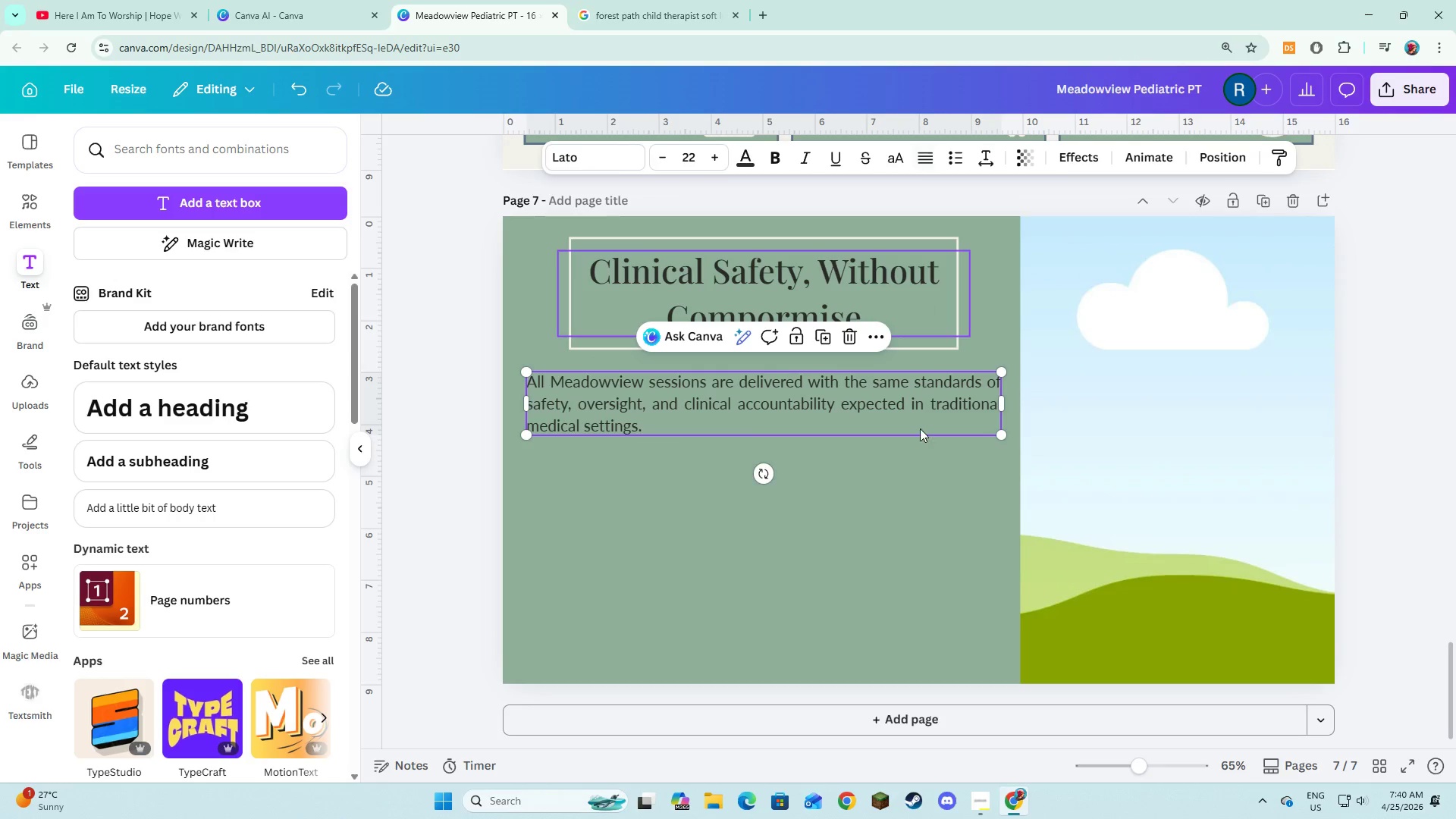 
left_click([933, 505])
 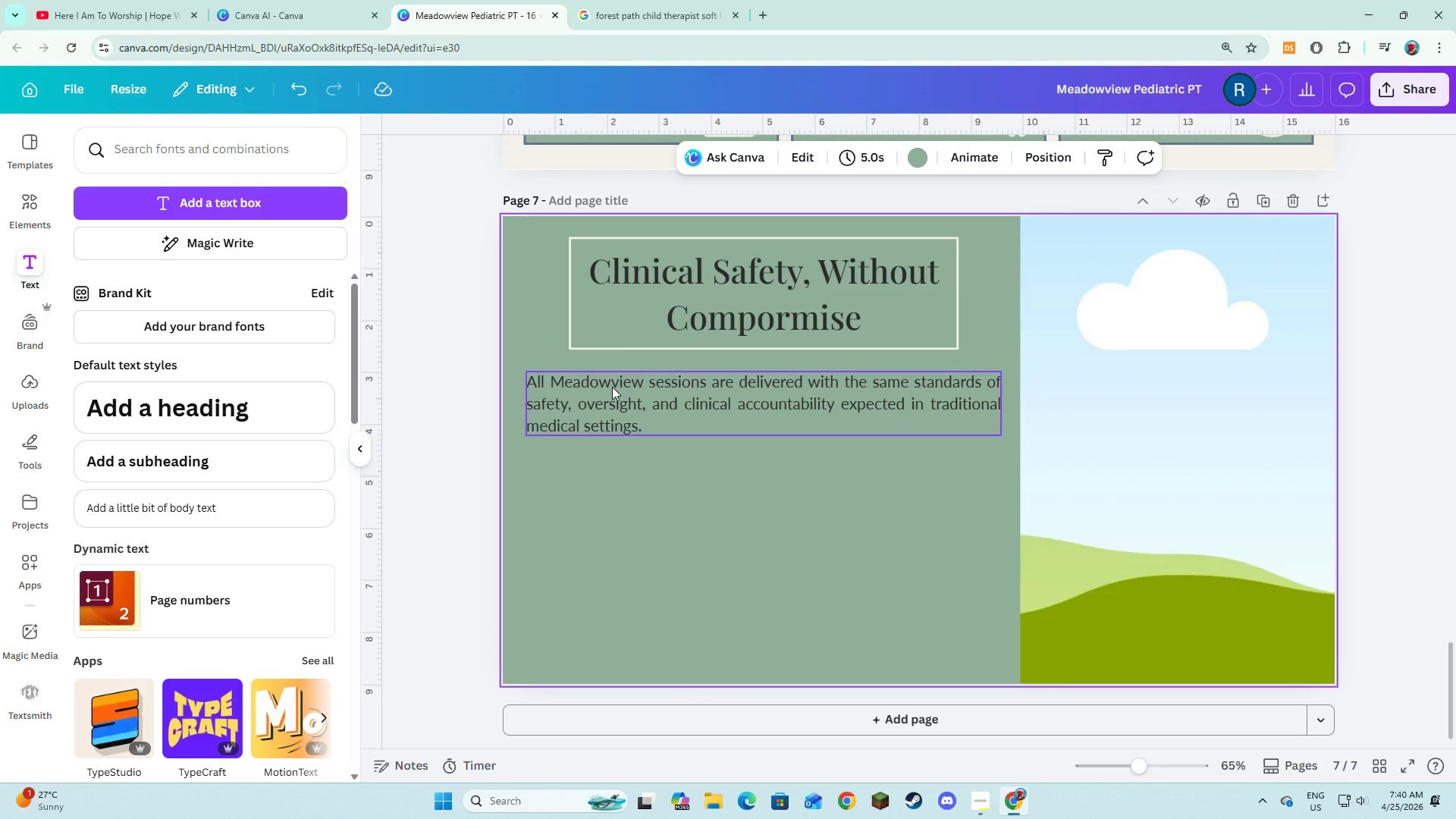 
left_click([612, 387])
 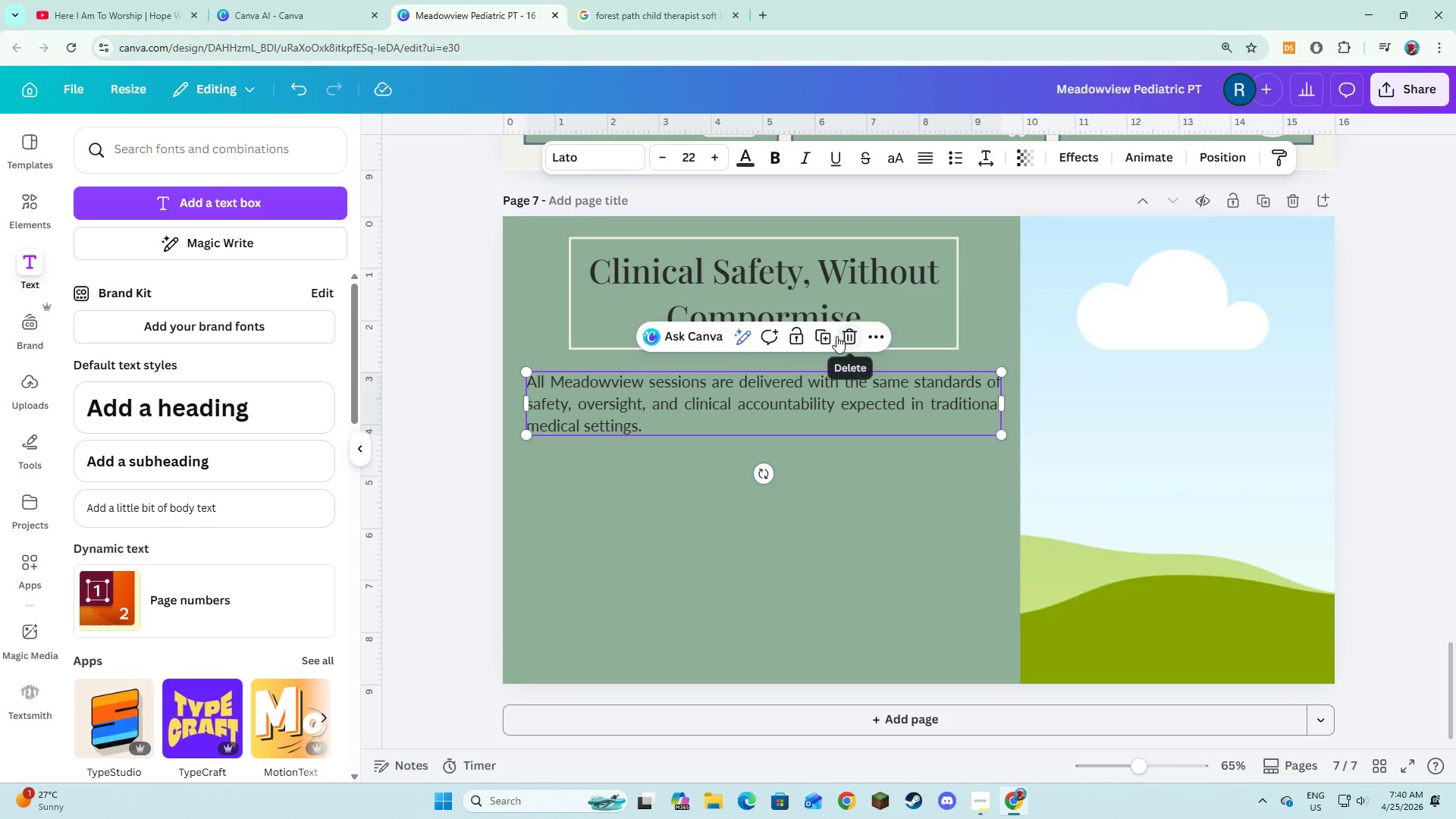 
left_click([824, 337])
 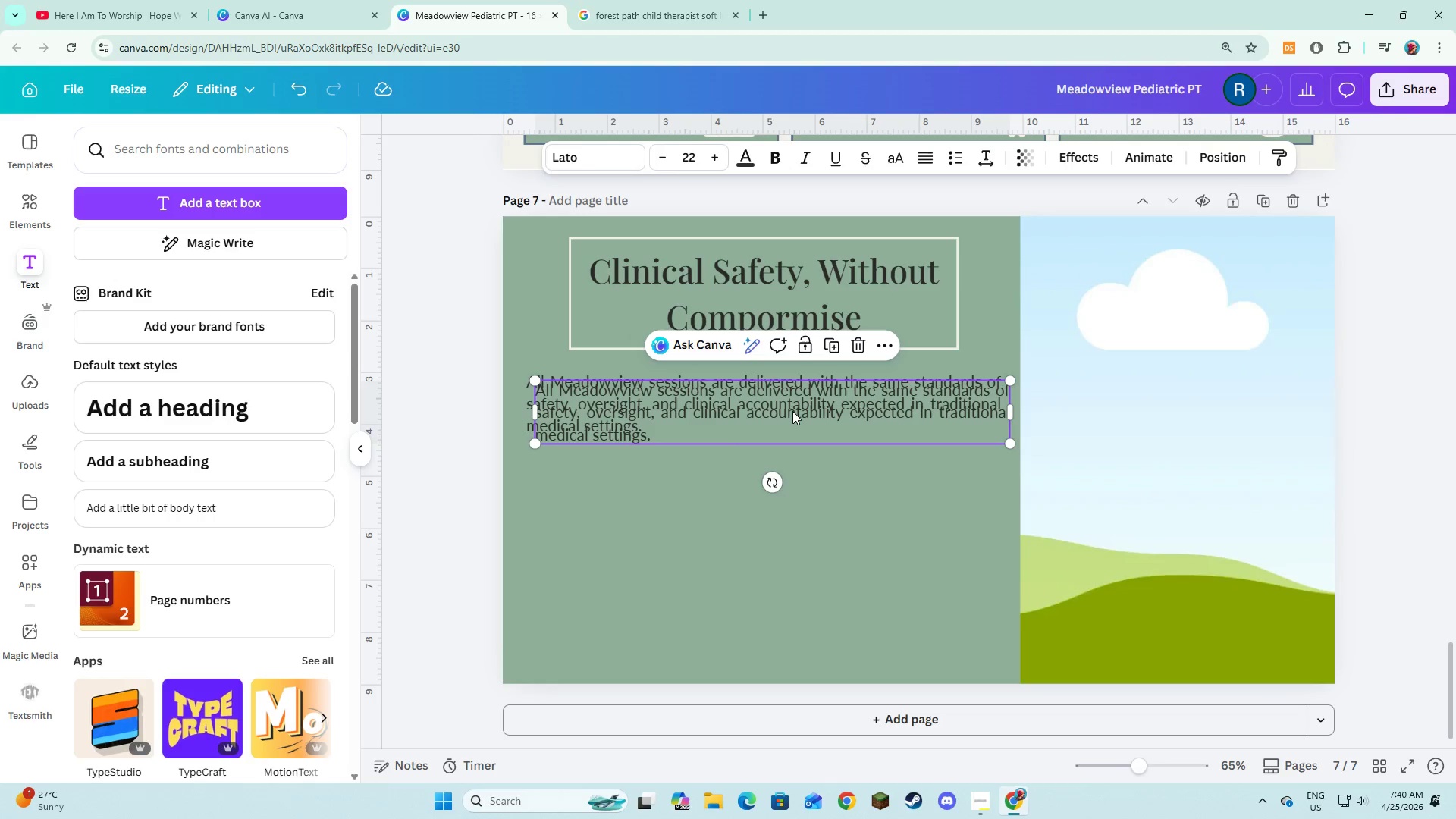 
left_click_drag(start_coordinate=[792, 411], to_coordinate=[779, 482])
 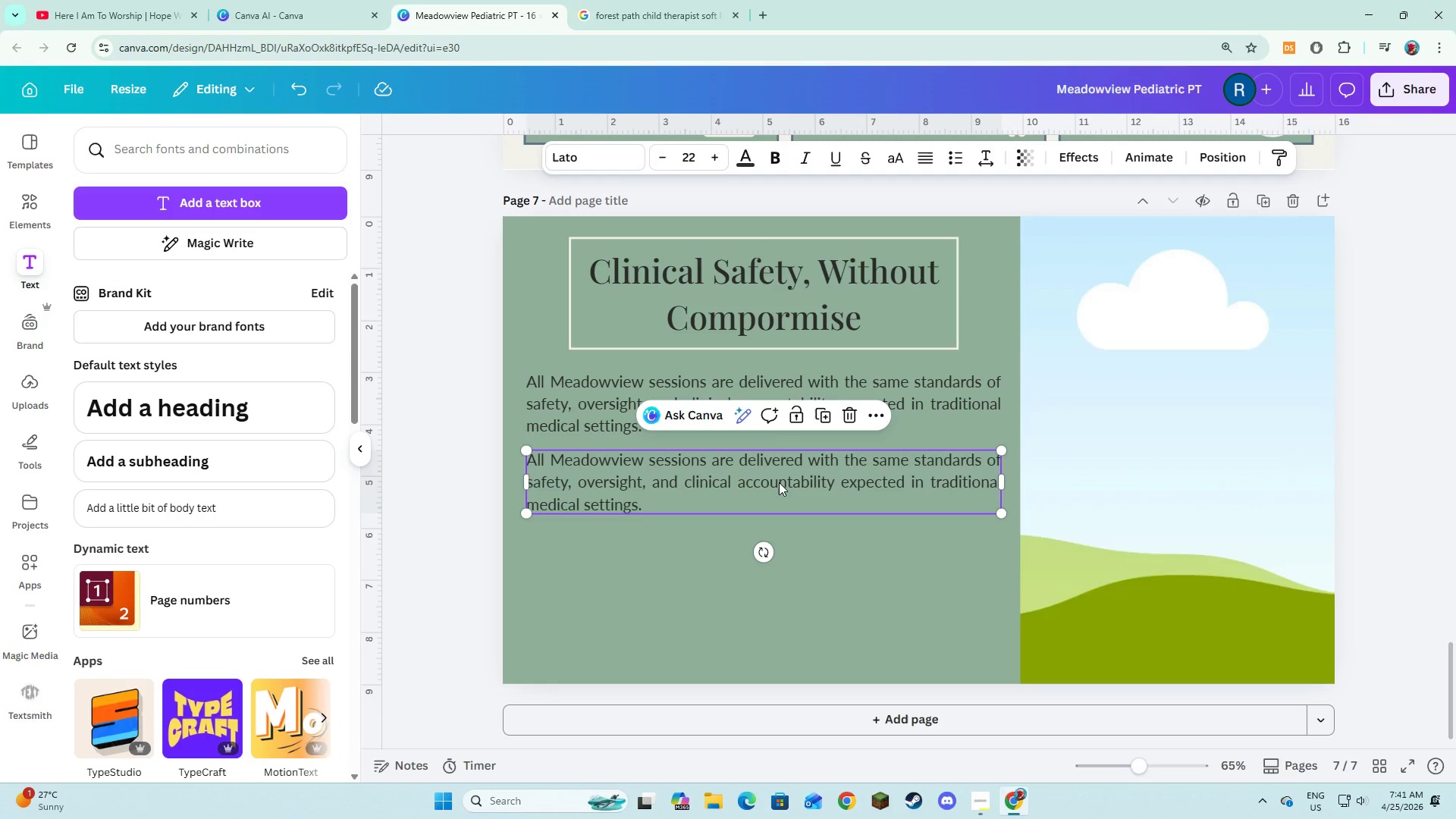 
left_click([779, 482])
 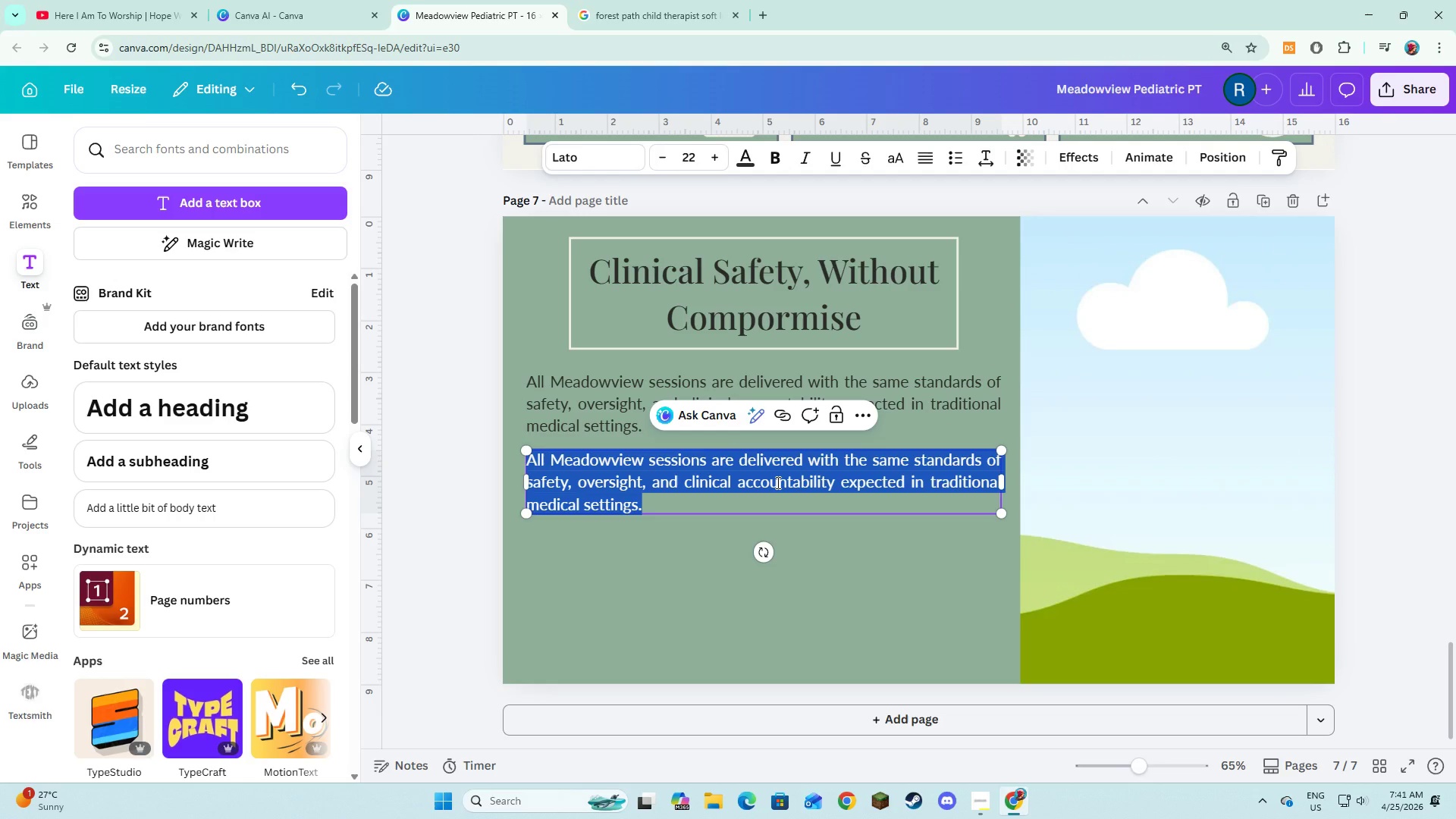 
type(Our protocols include:)
 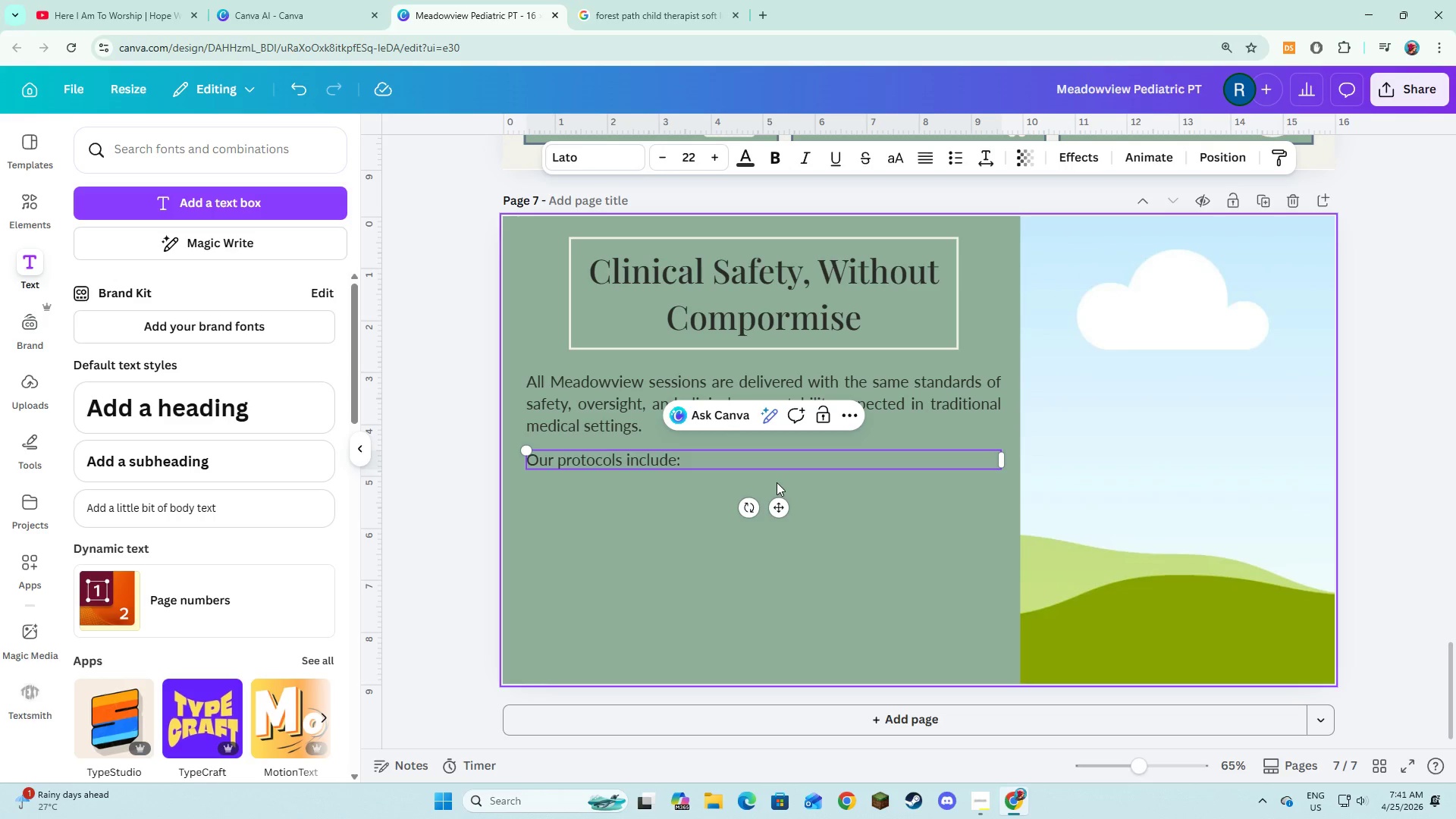 
key(Enter)
 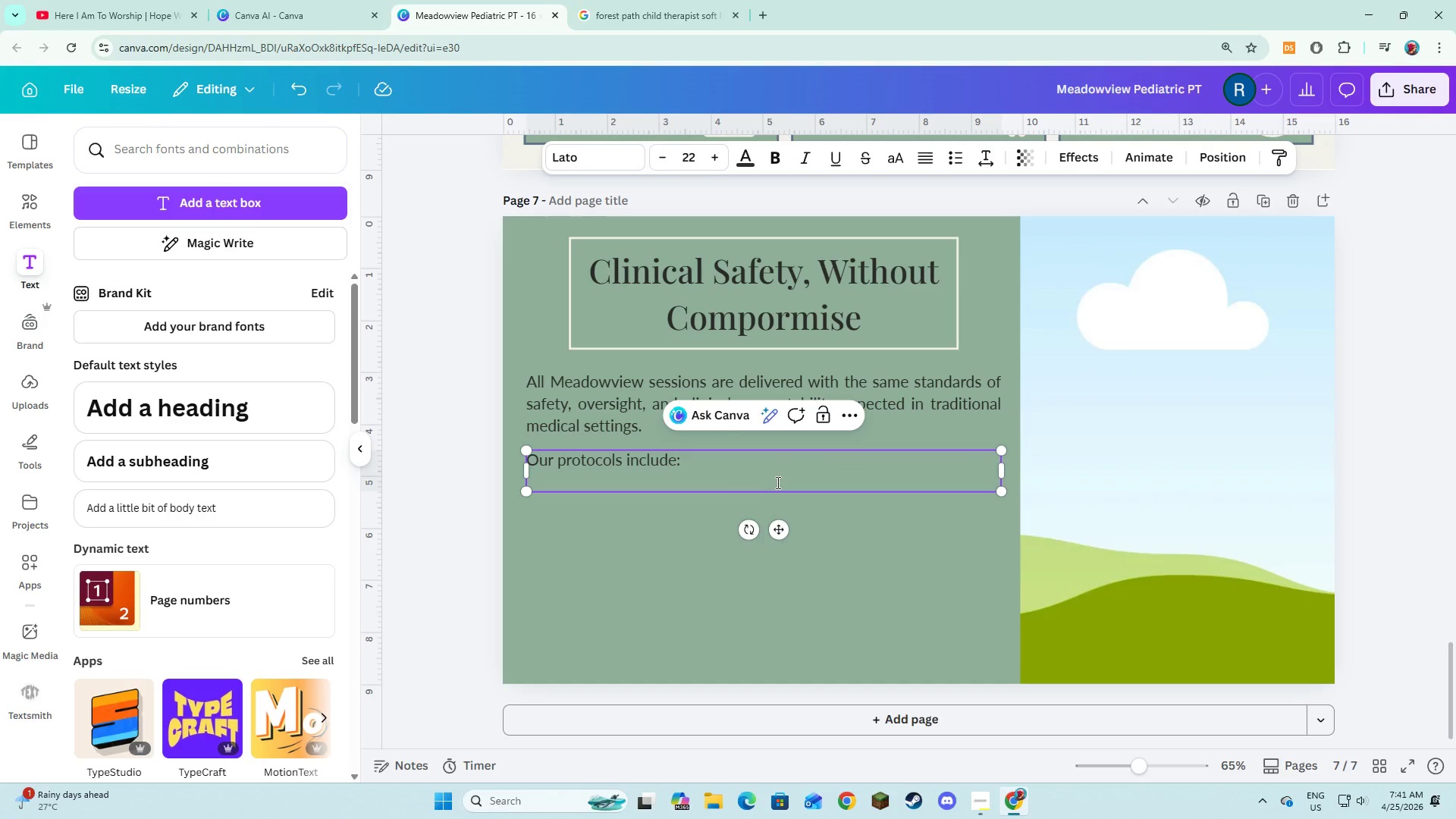 
key(Enter)
 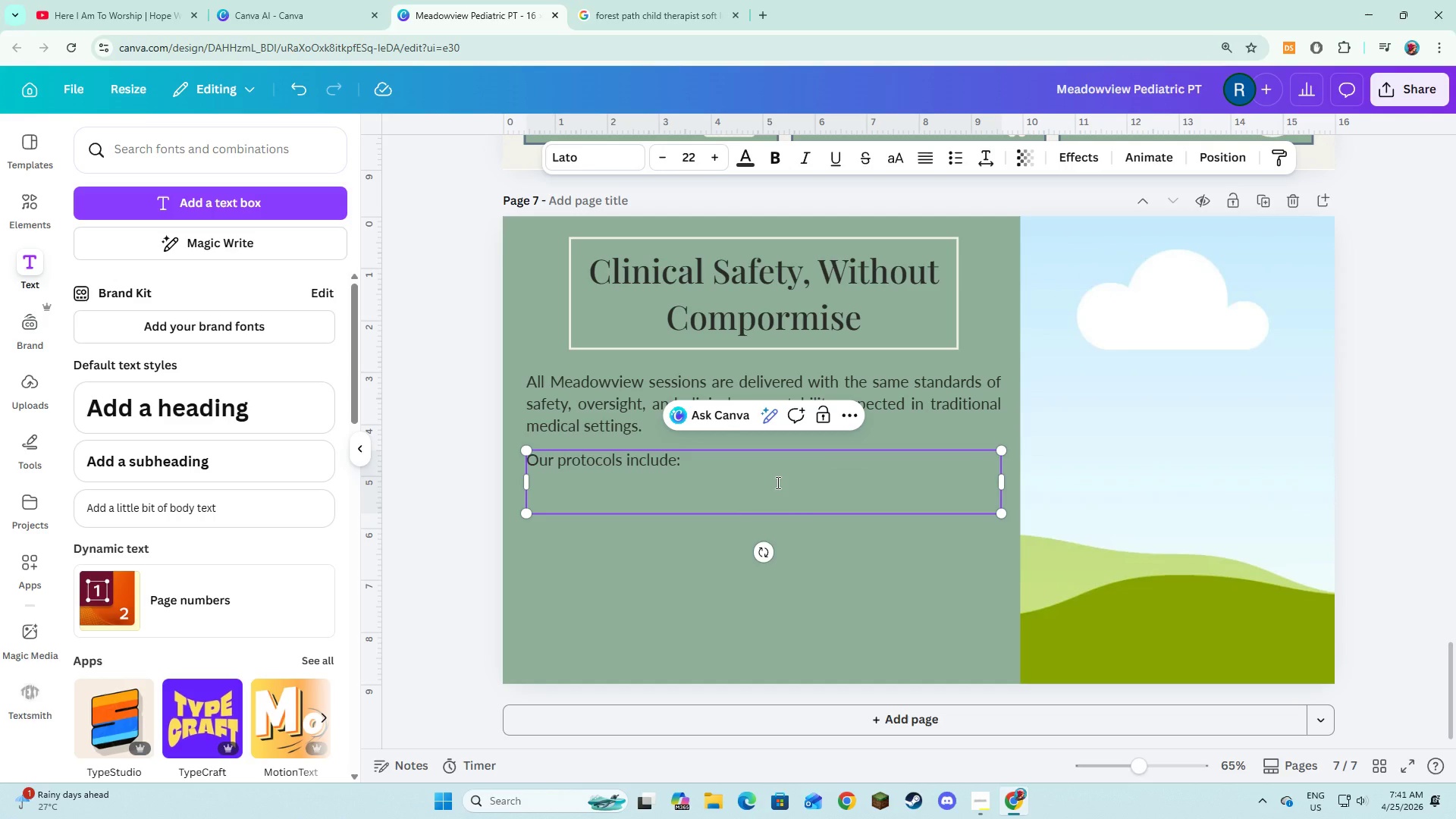 
key(Backspace)
type(* Licensed pediatric physical thh)
key(Backspace)
type(eraph)
key(Backspace)
type(ists )
 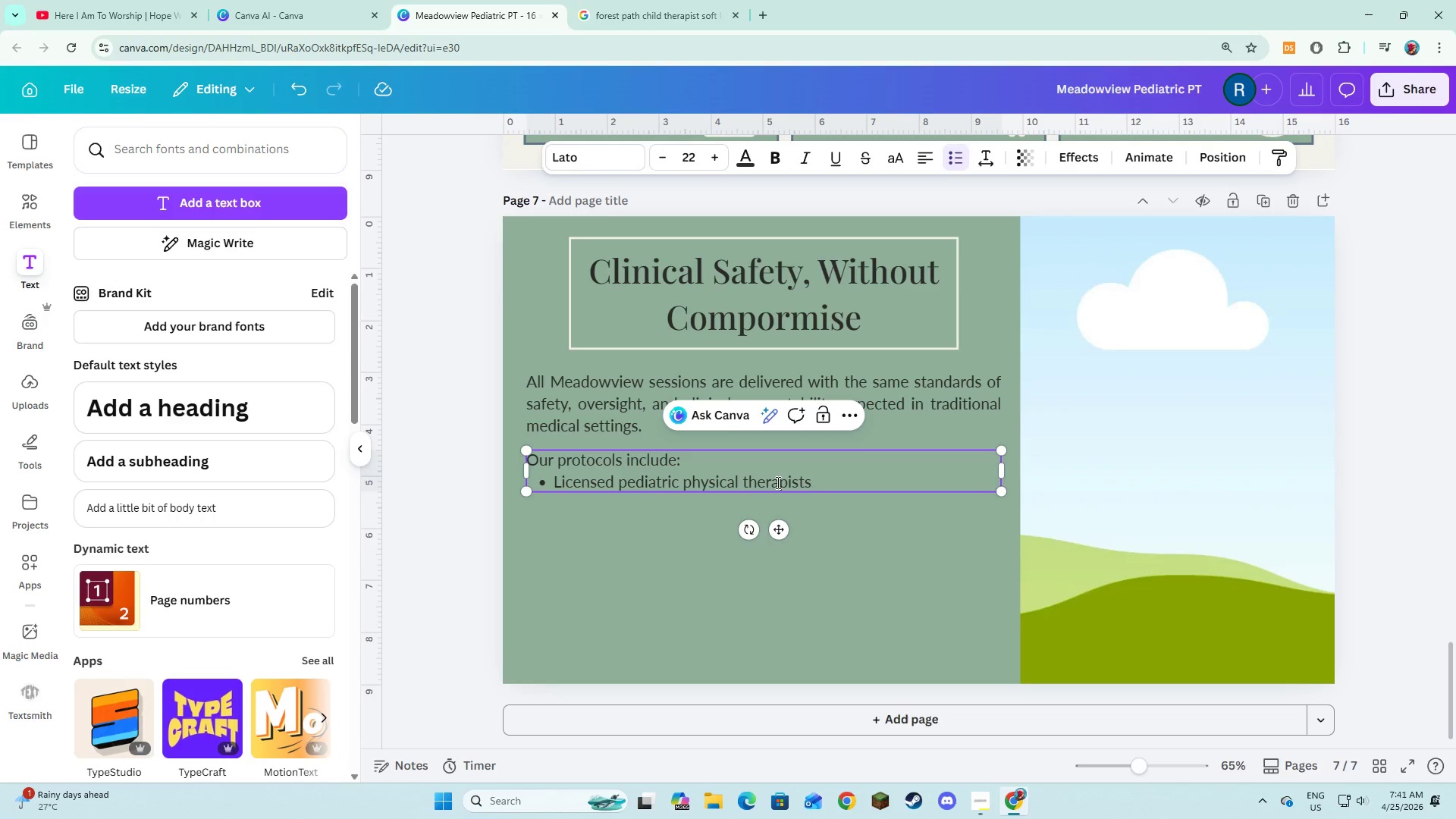 
wait(34.64)
 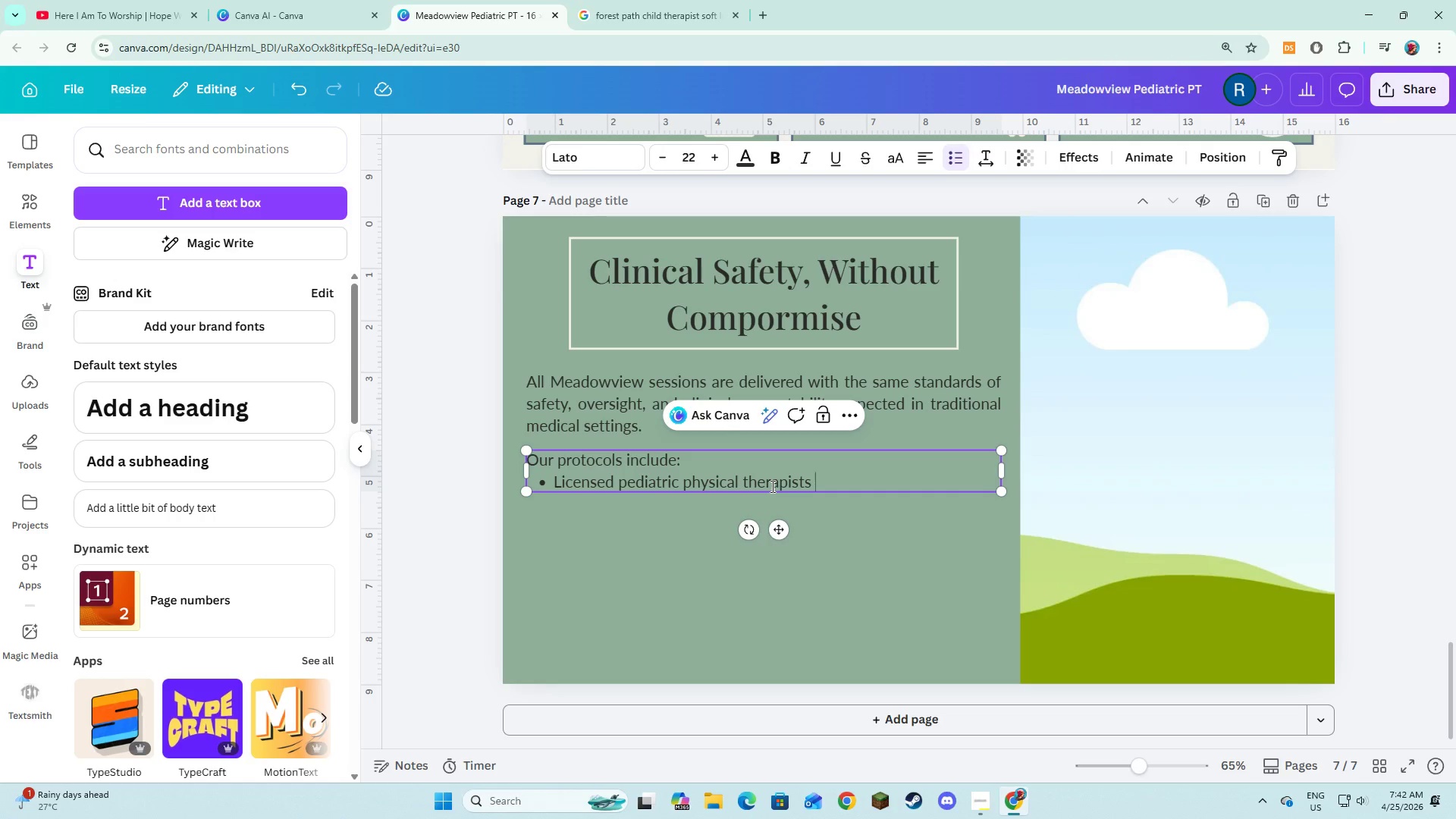 
type(present at all times)
 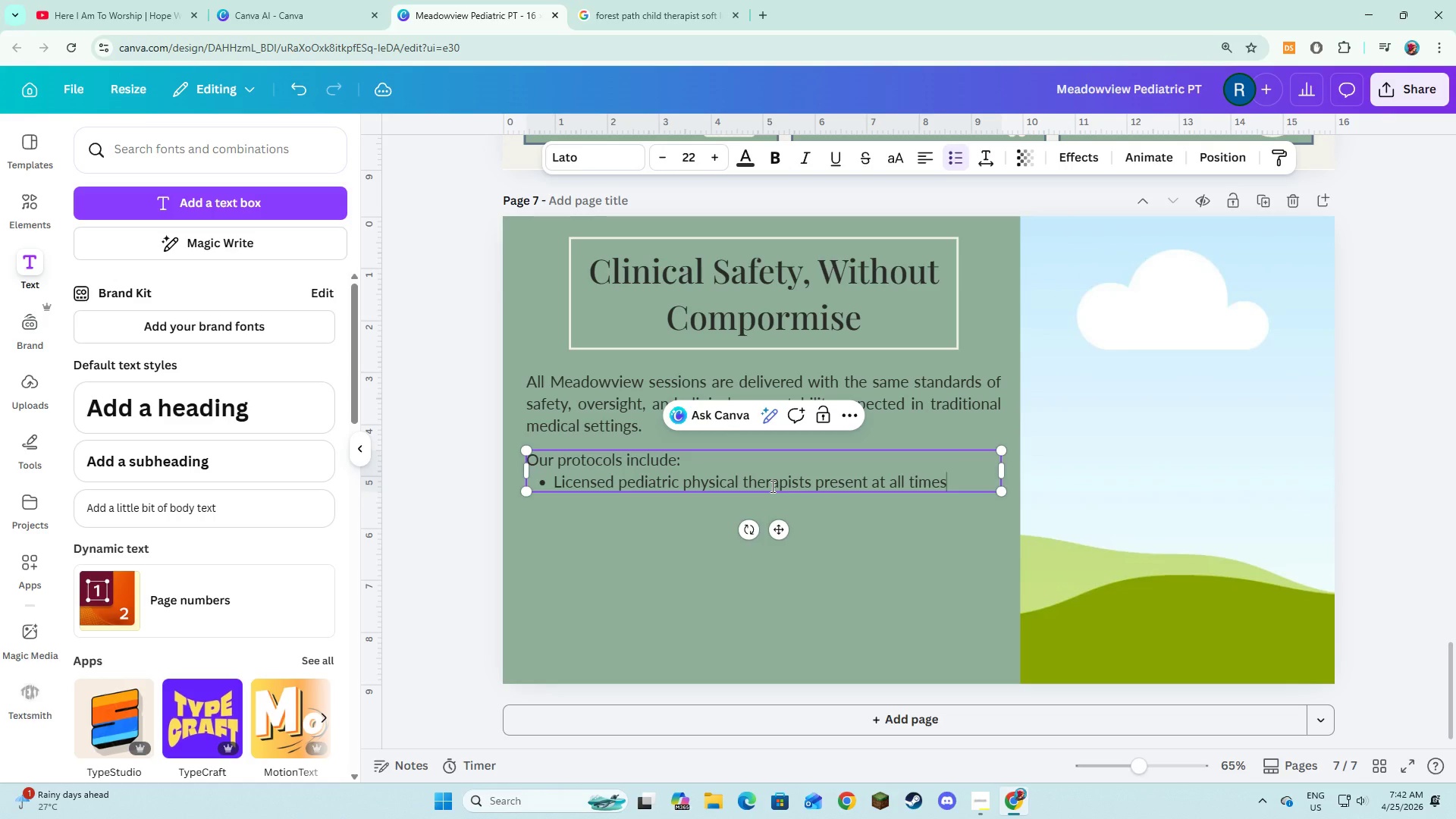 
key(Enter)
 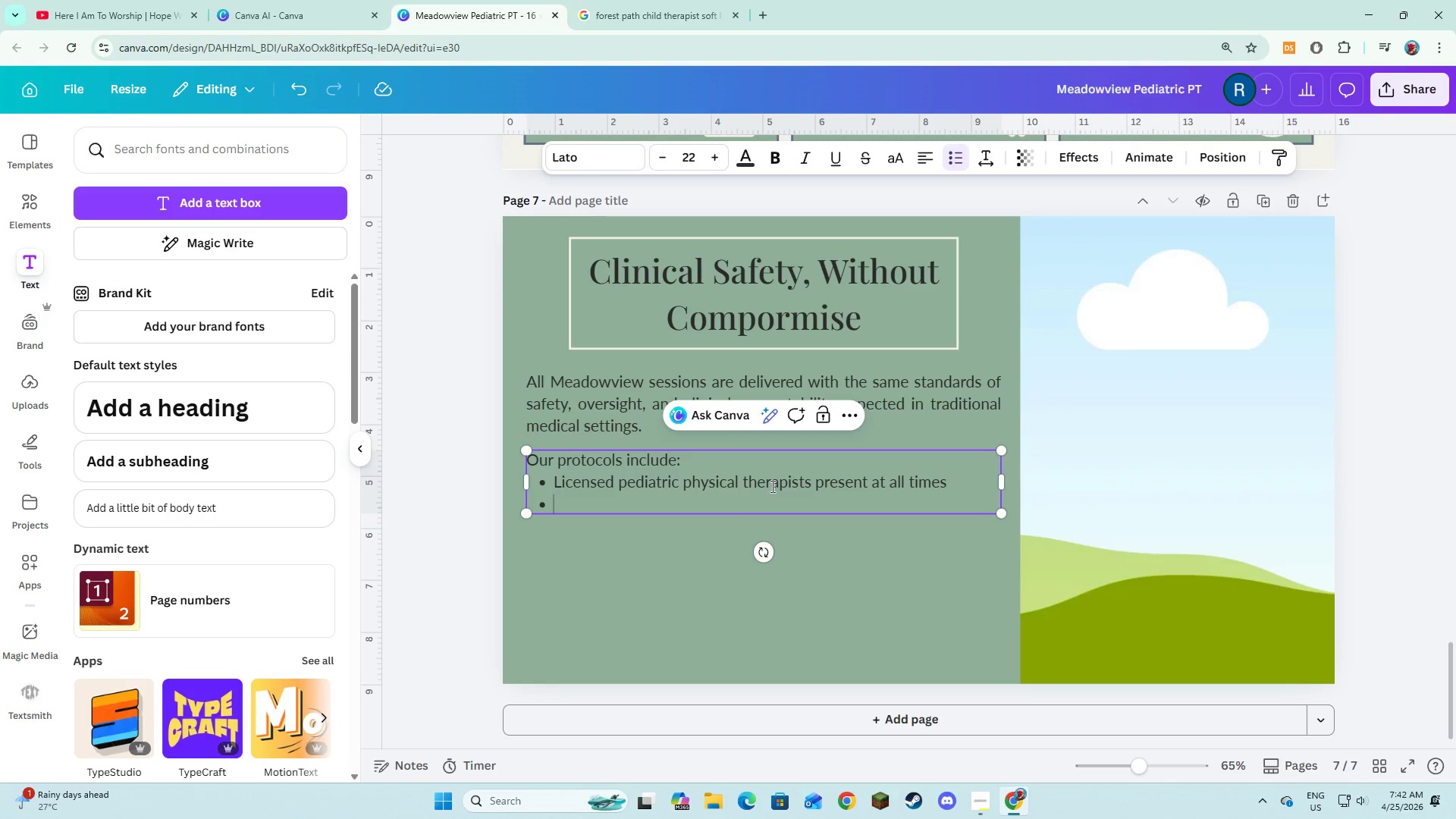 
type(Pre-)
key(Backspace)
type( ass)
key(Backspace)
key(Backspace)
key(Backspace)
key(Backspace)
type(-assessed outdoor environments d)
key(Backspace)
type(selected for safety and accessa)
key(Backspace)
type(ibility)
 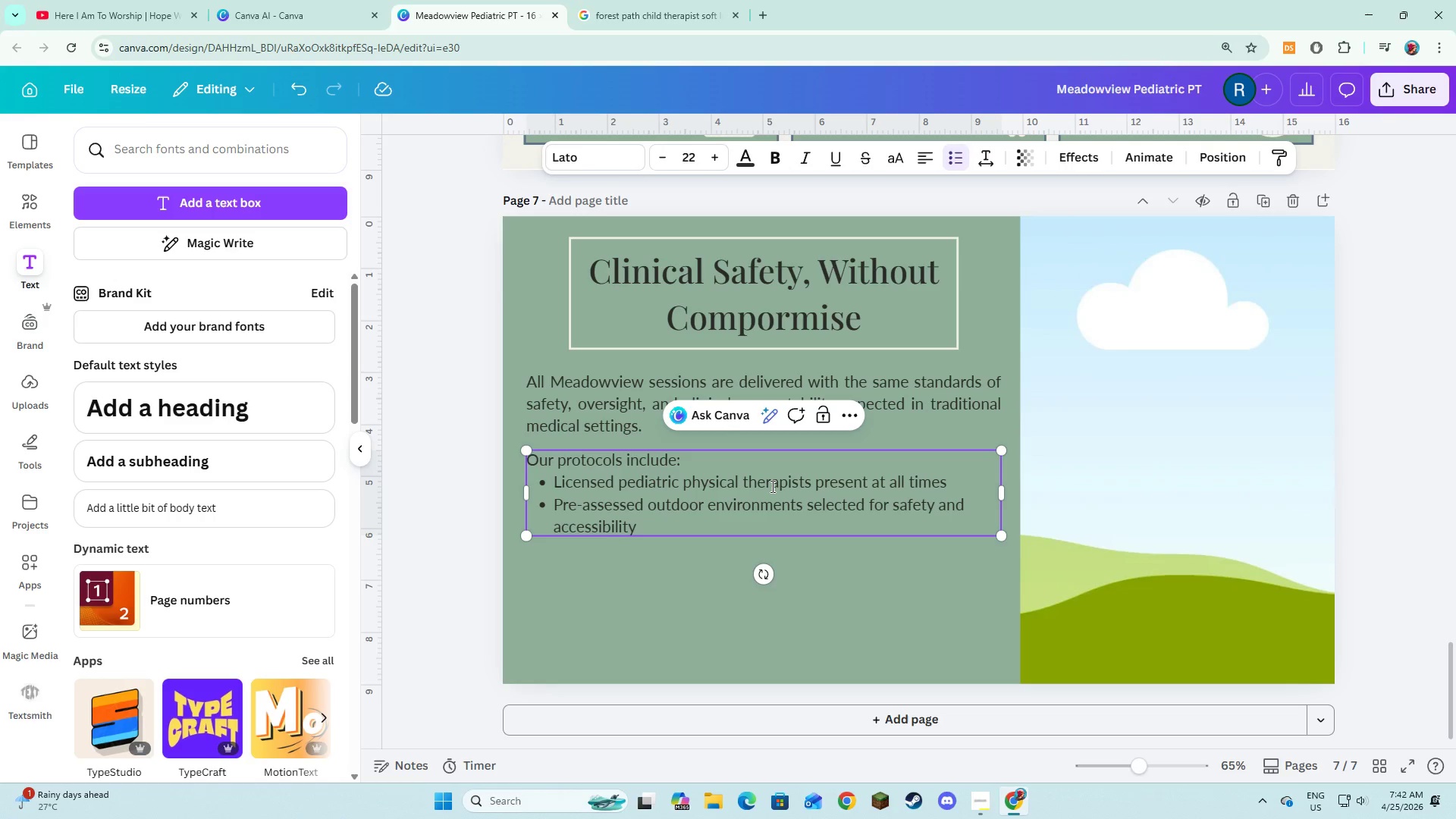 
key(Enter)
 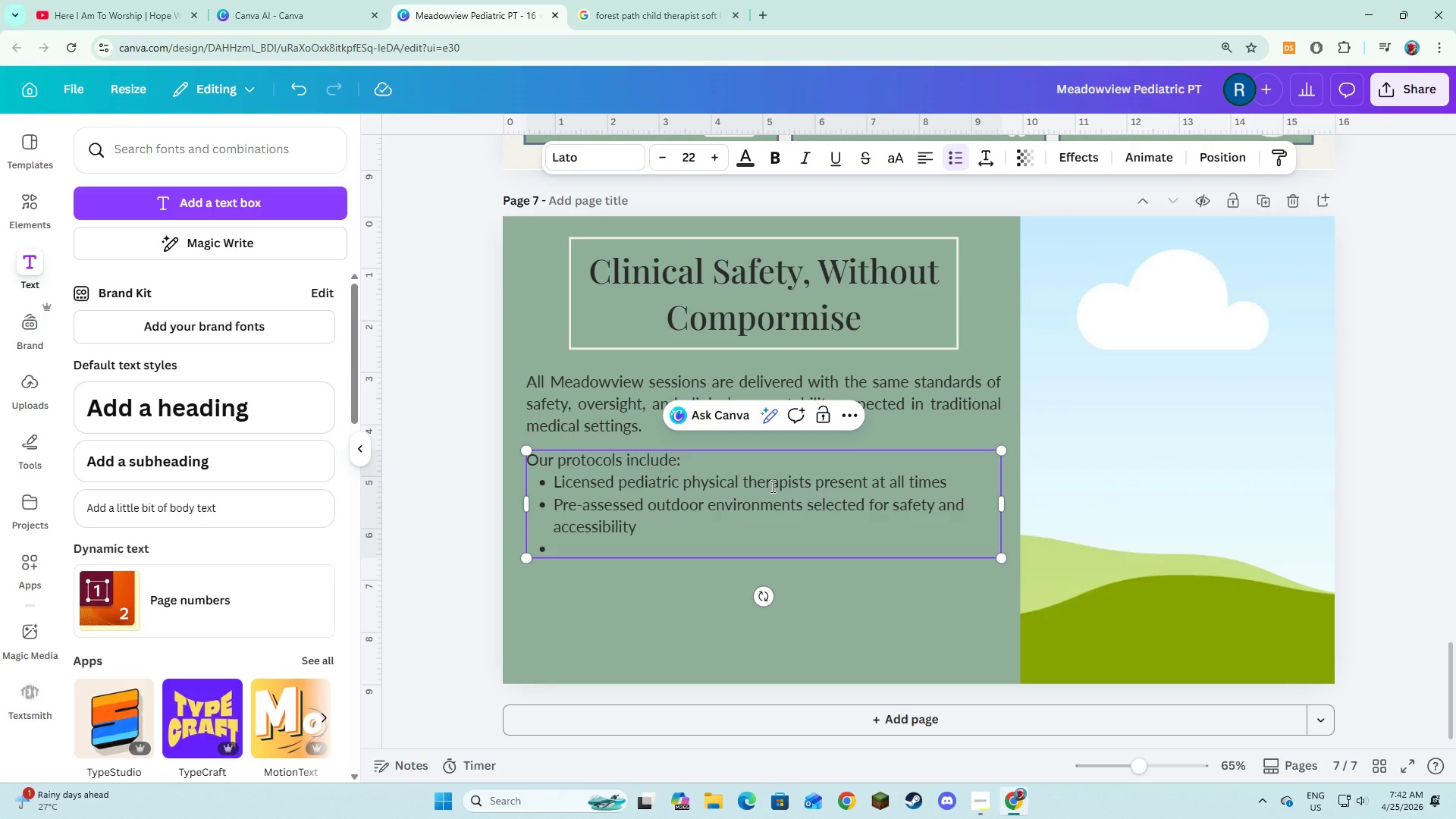 
type(Structured session plans with conr)
key(Backspace)
type(trolled tr)
key(Backspace)
type(herapeutic)
 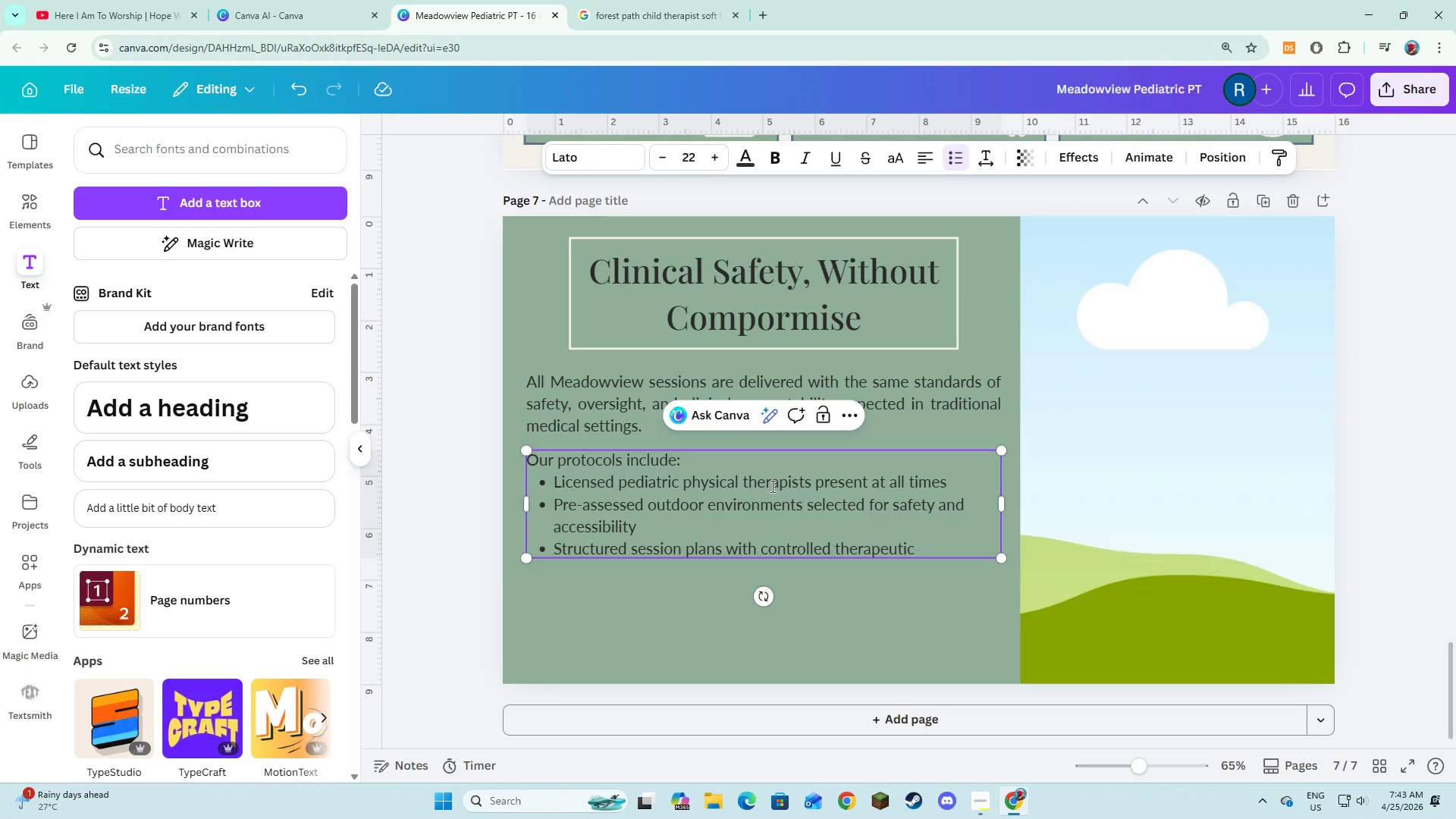 
type( objectives)
 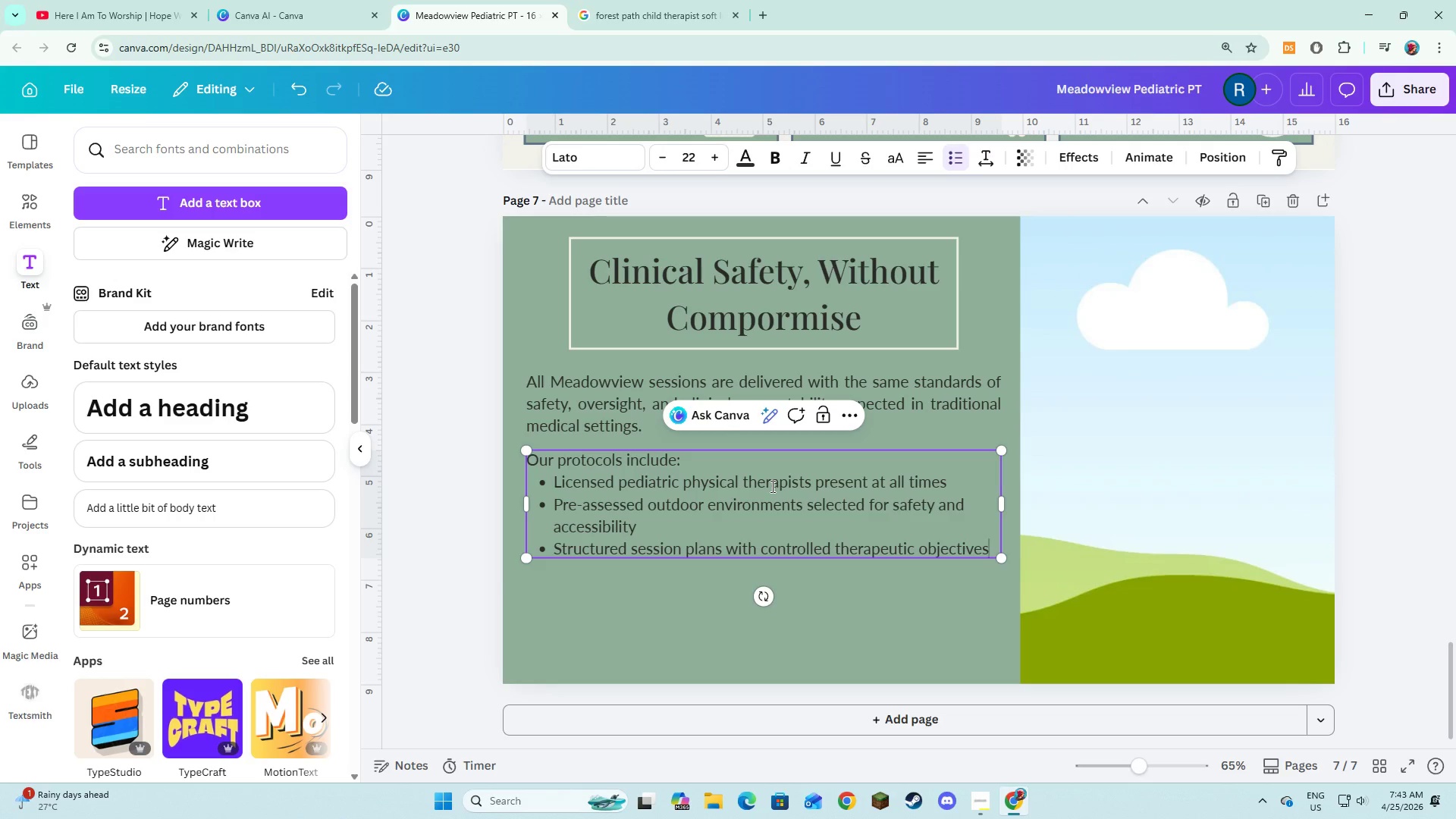 
key(Enter)
 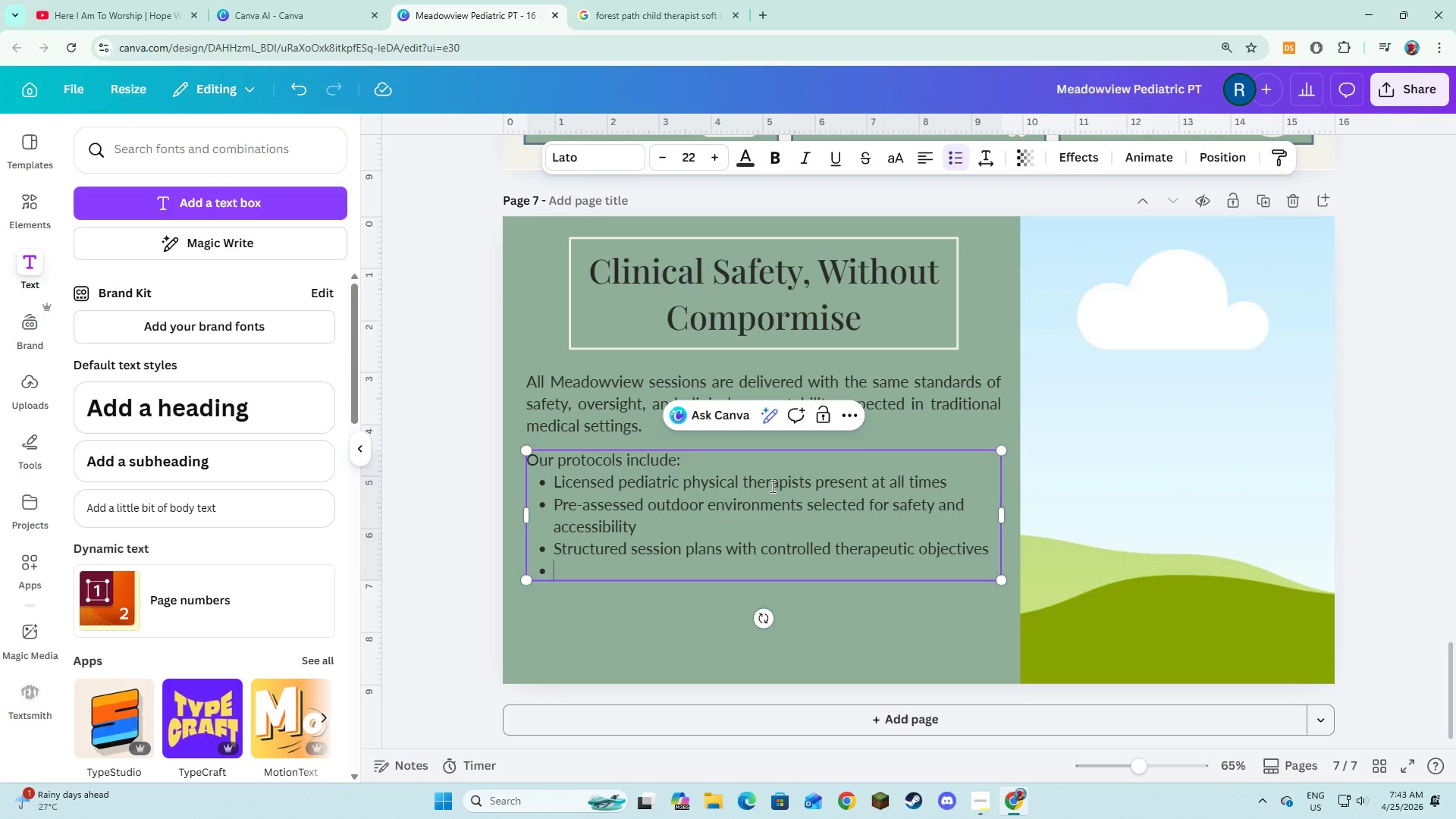 
type(Emergency response procedures aligned with clinical best practices)
 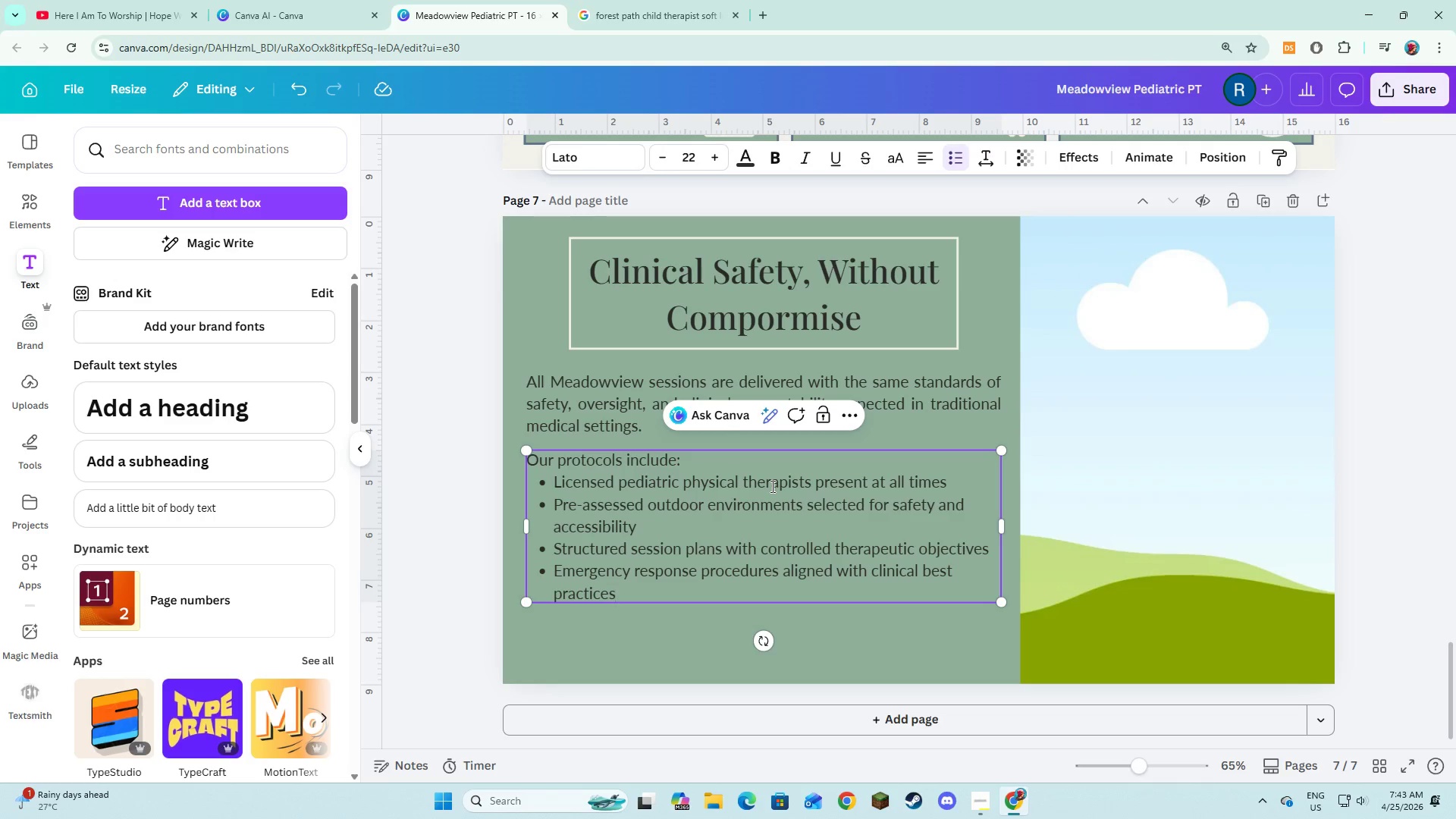 
key(Enter)
 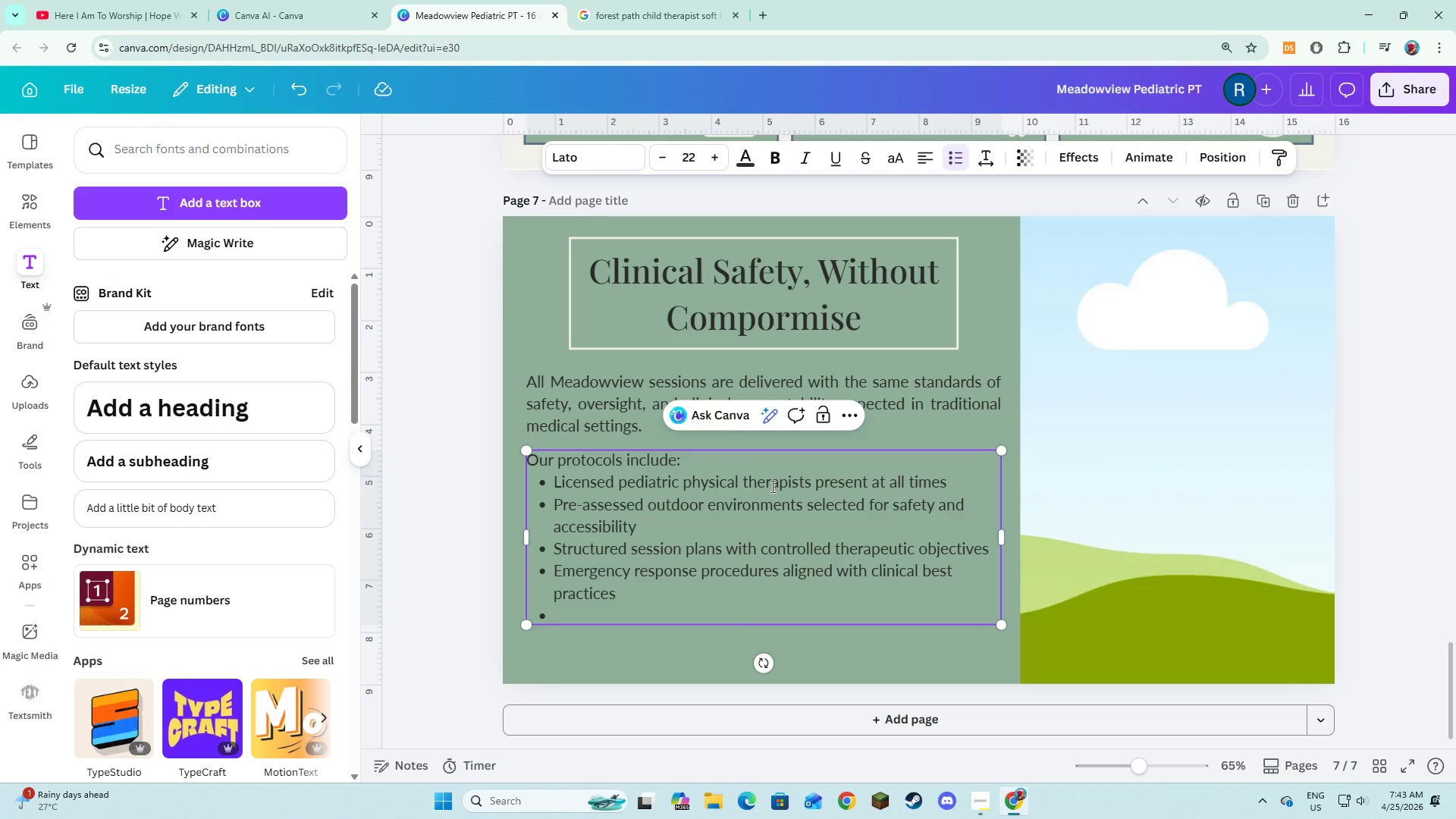 
type(Weather adaptive programmng)
key(Backspace)
key(Backspace)
type(ing to ensure continuity of care)
 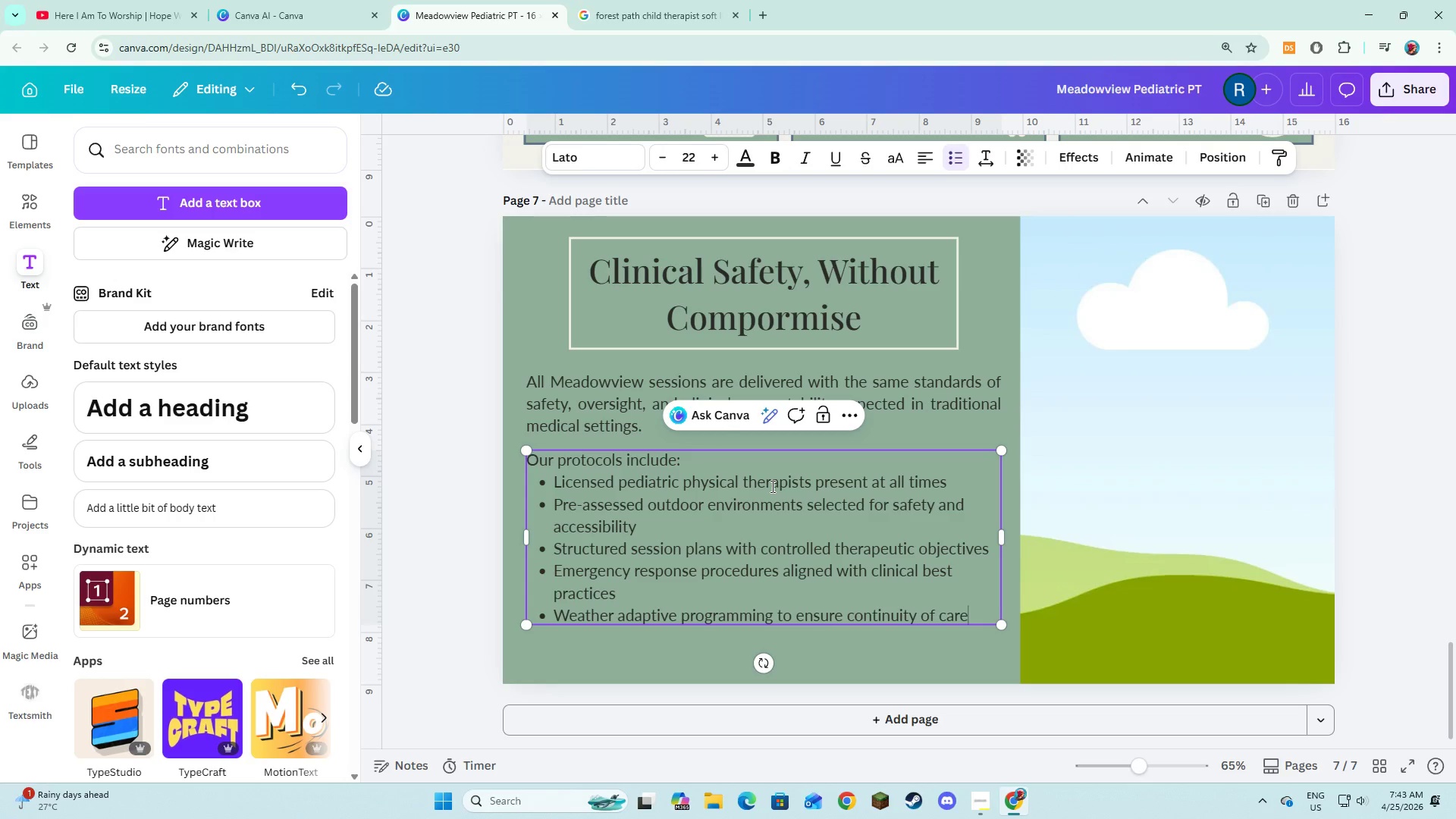 
wait(8.09)
 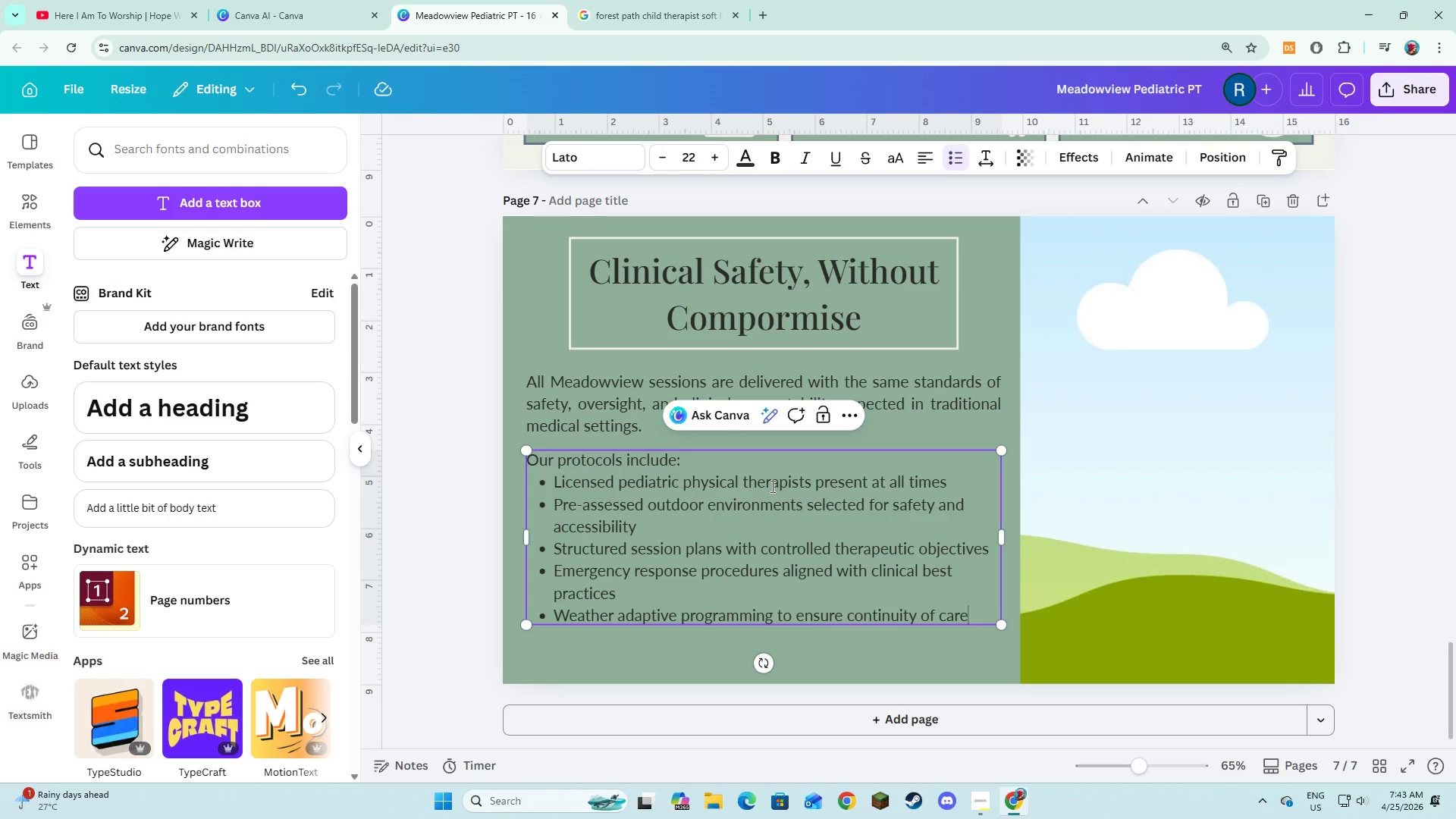 
left_click([858, 651])
 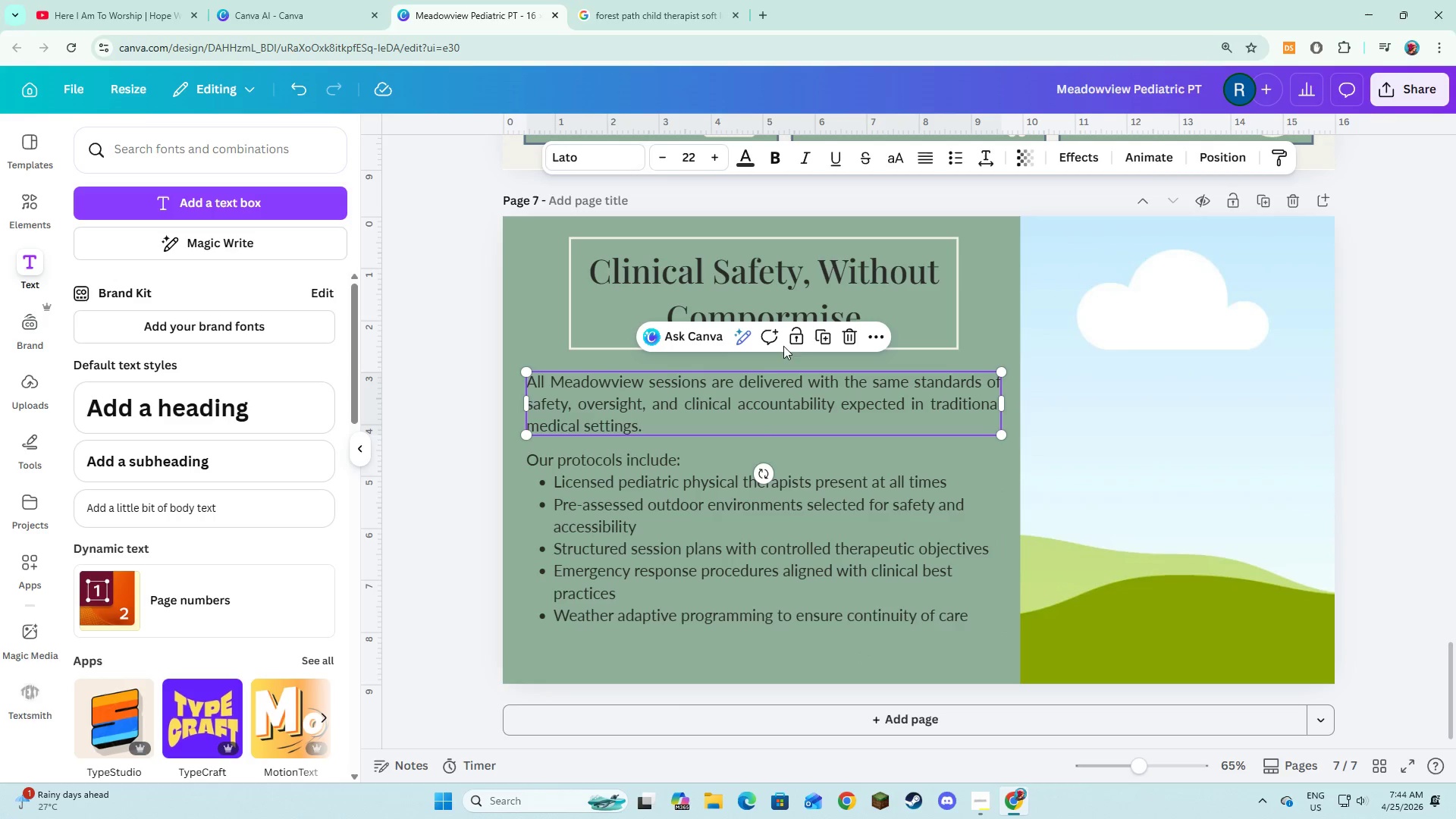 
left_click([817, 334])
 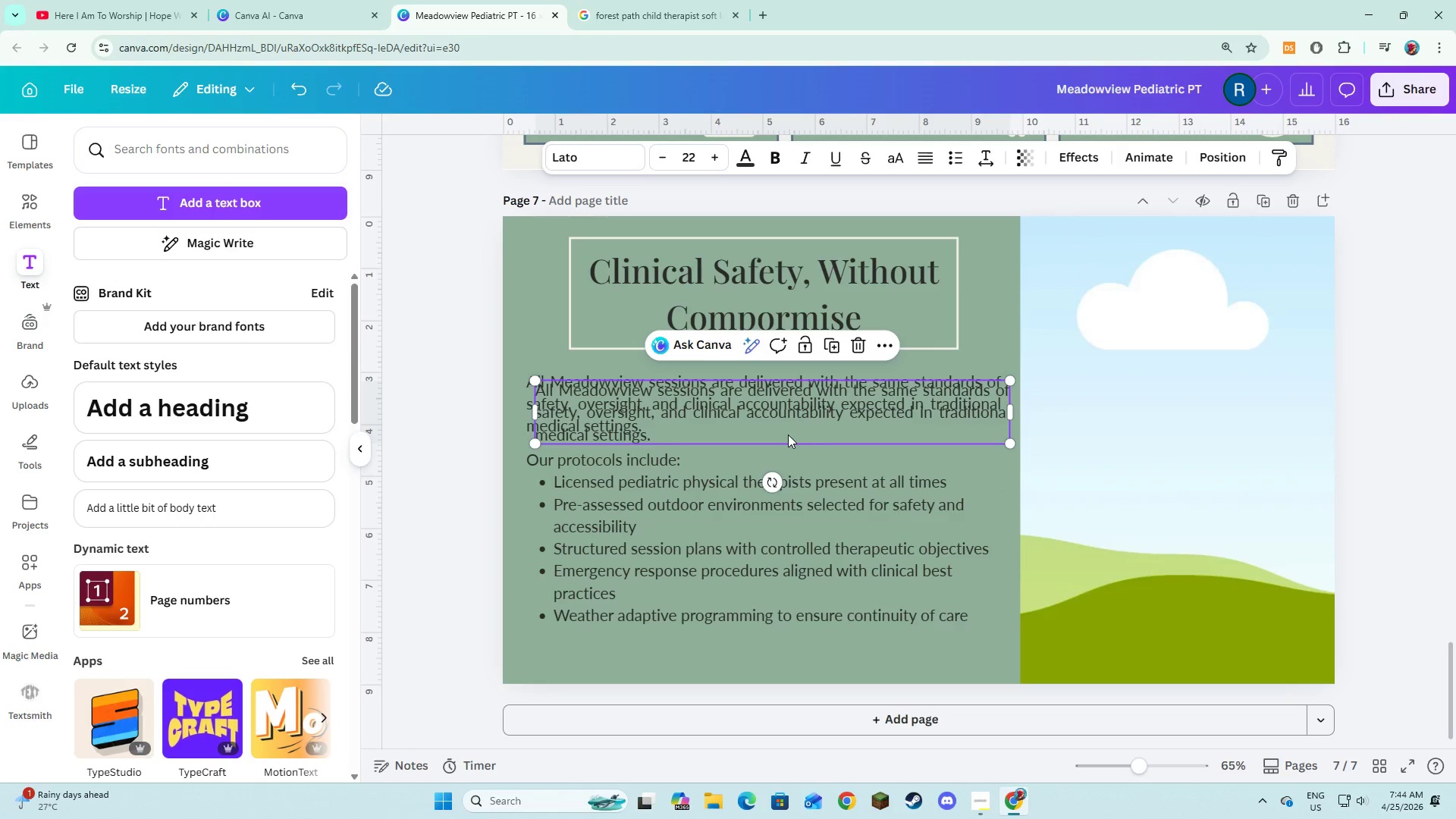 
left_click_drag(start_coordinate=[788, 435], to_coordinate=[773, 695])
 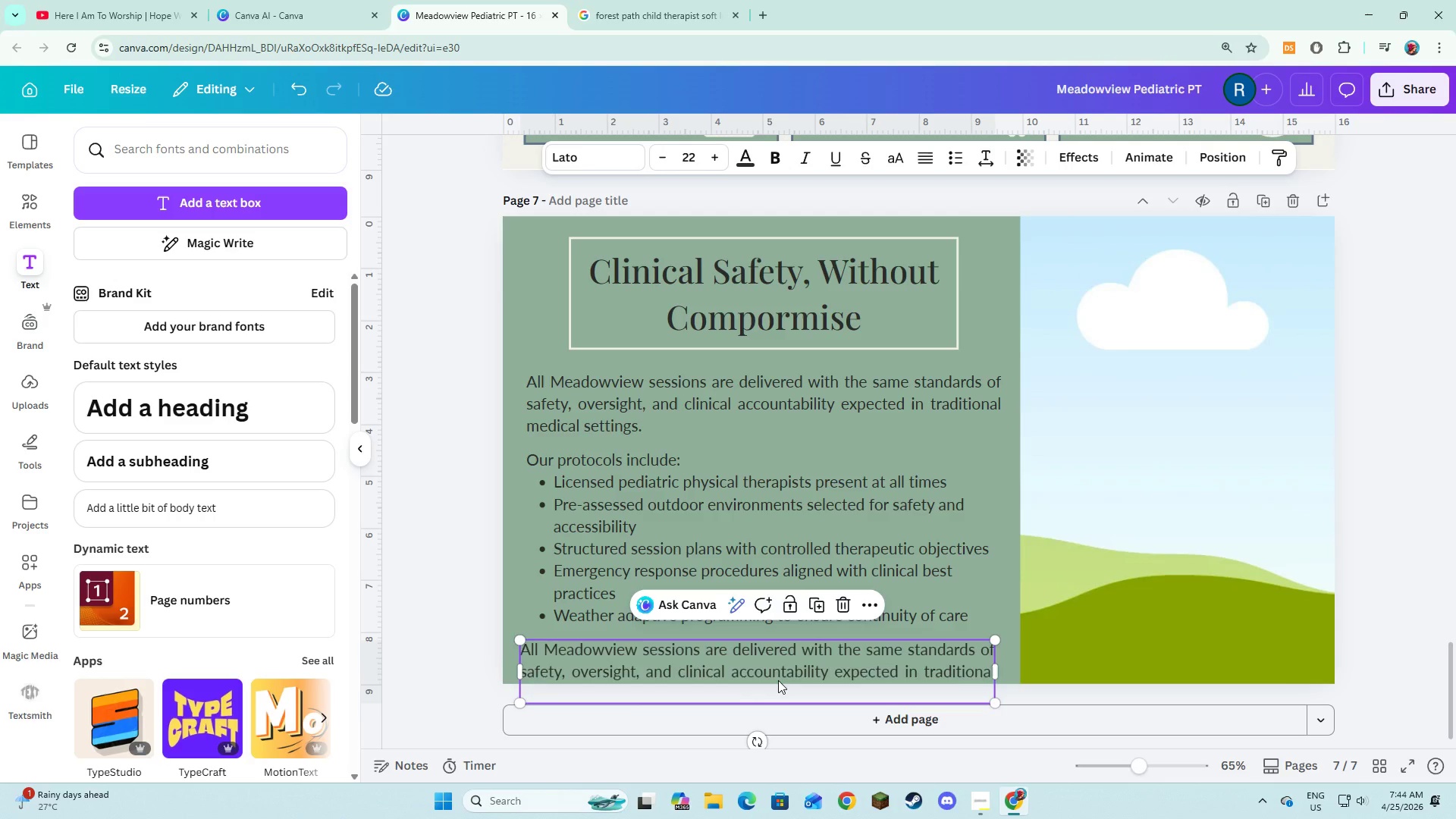 
left_click([778, 680])
 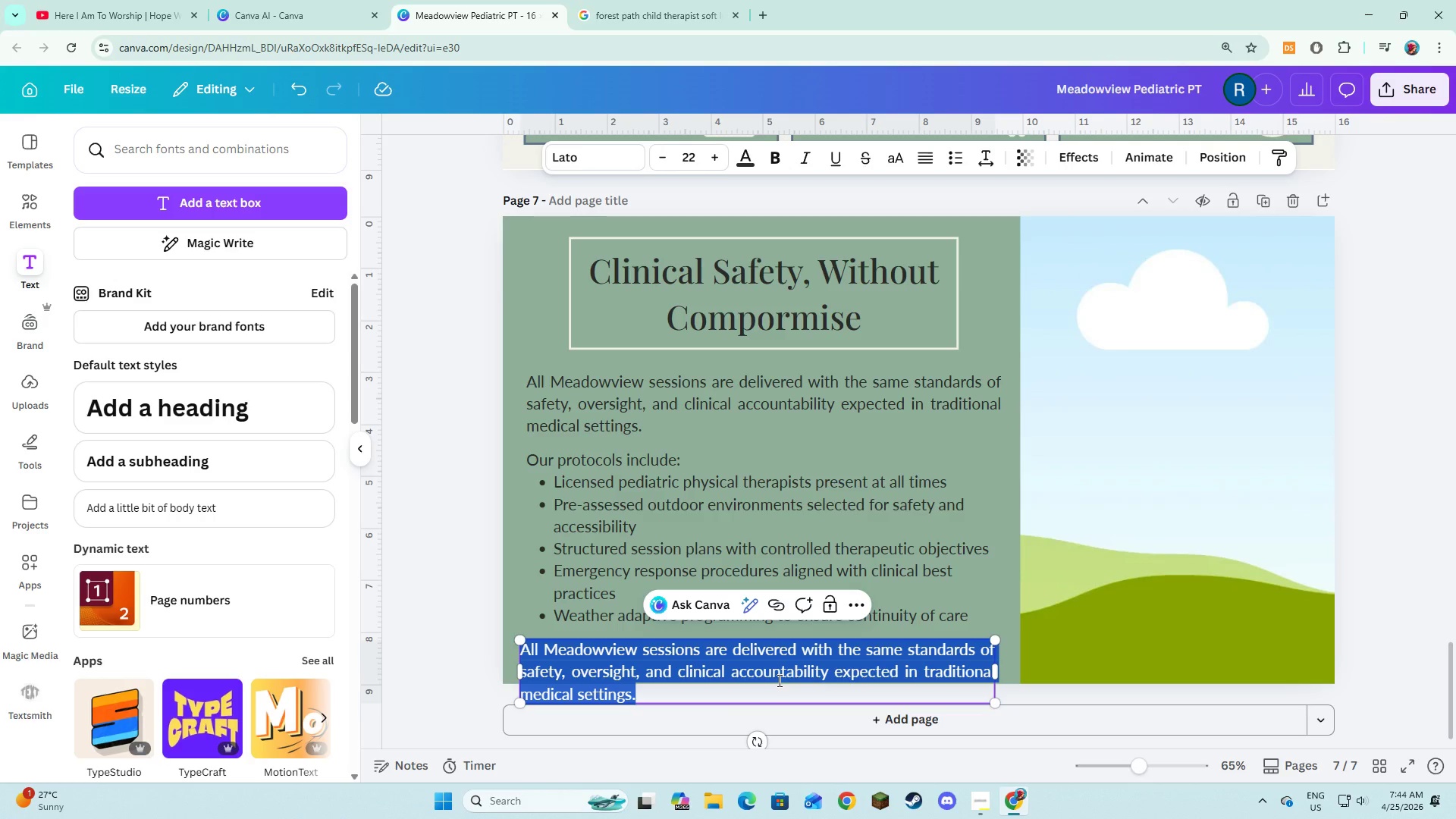 
key(Control+A)
 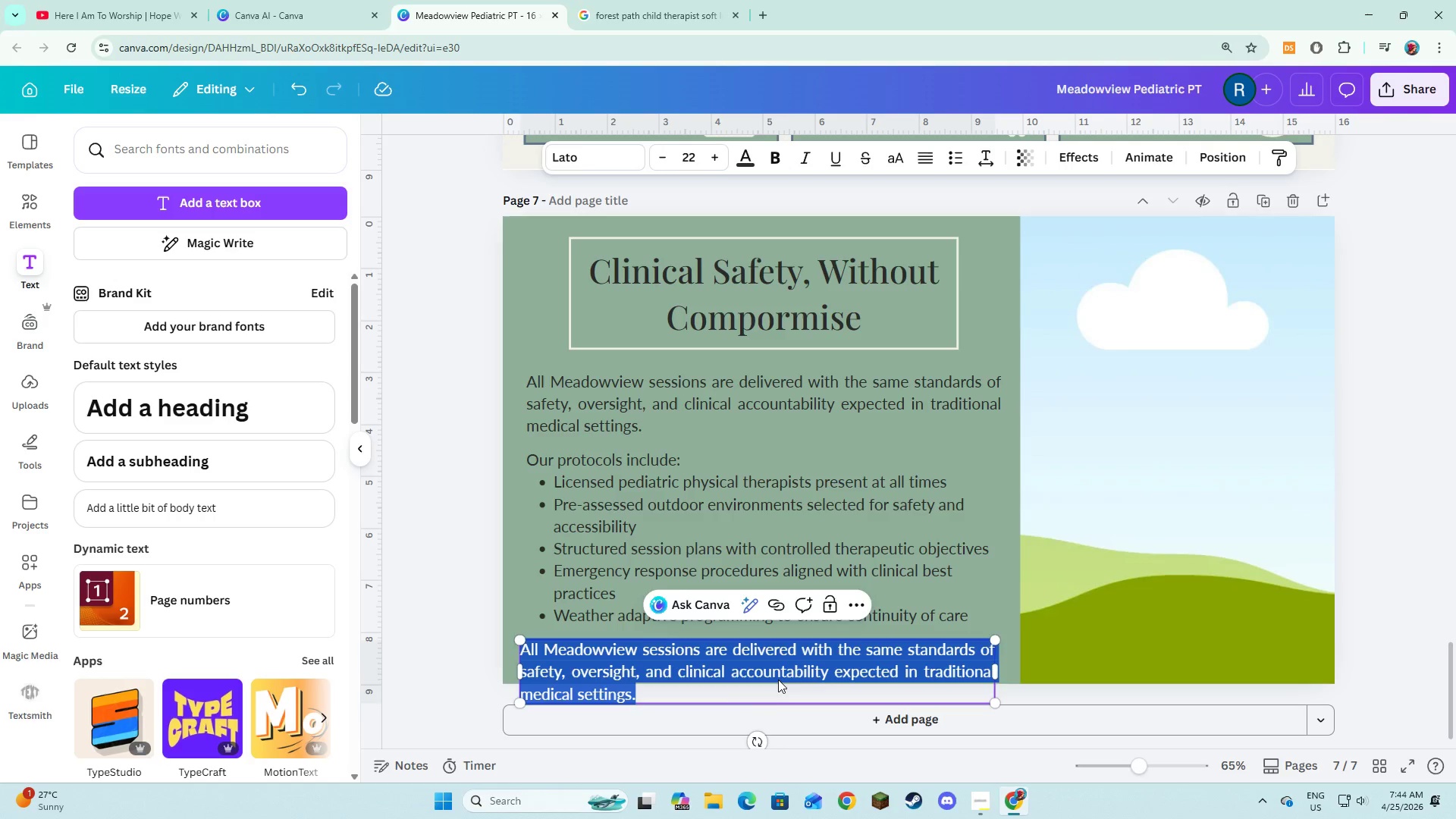 
key(Backspace)
 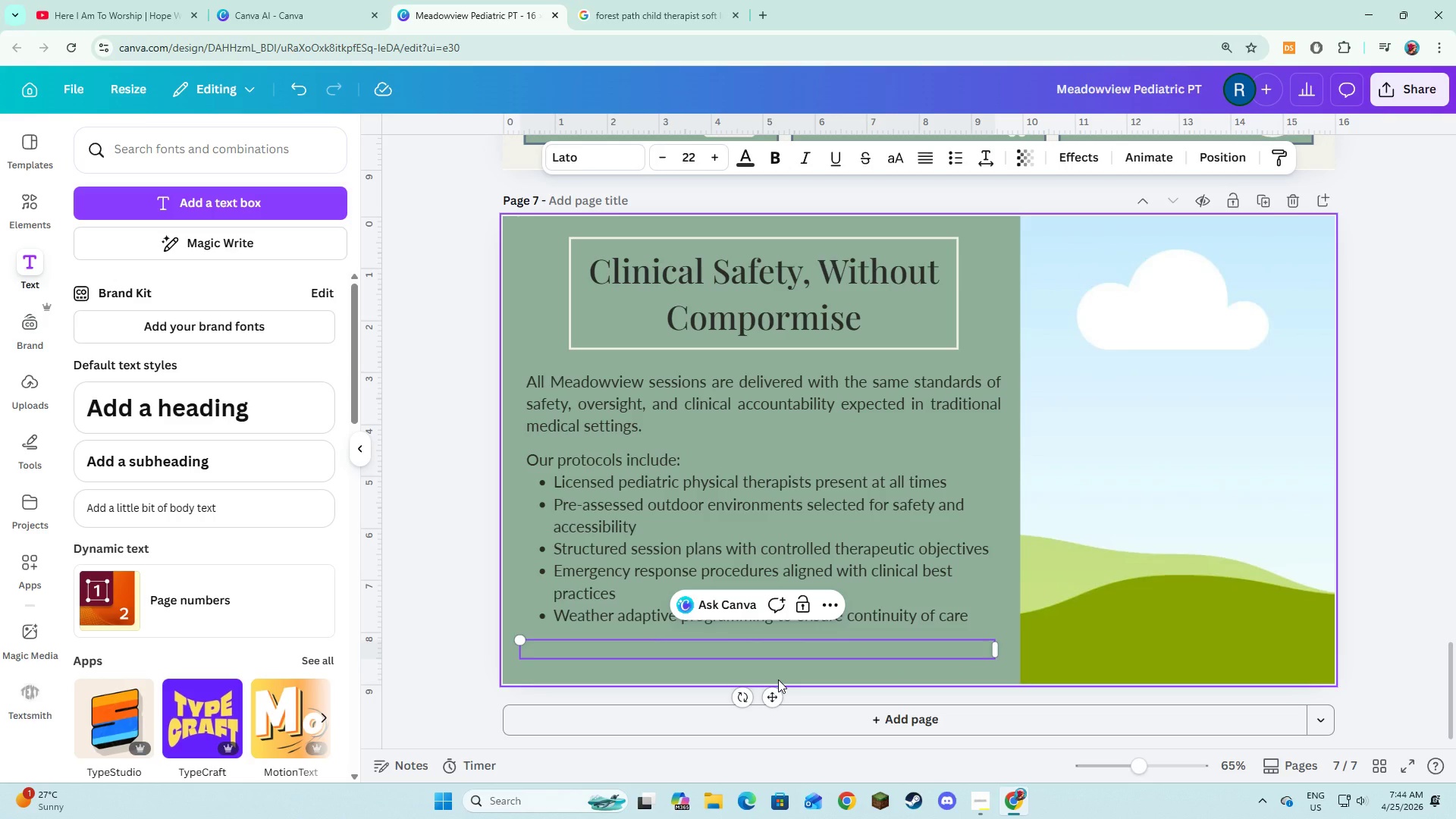 
wait(5.64)
 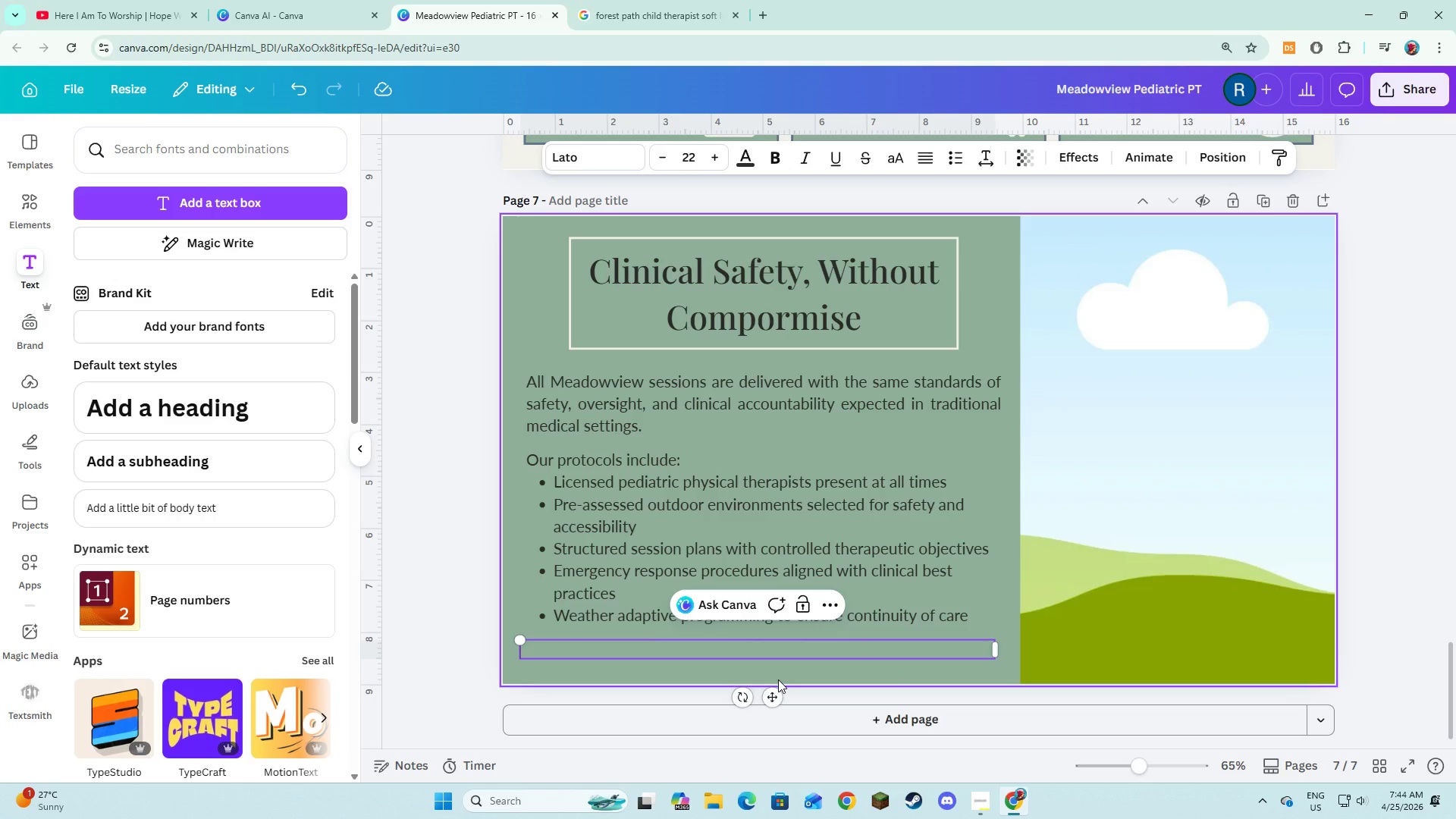 
type(Designed fp)
key(Backspace)
type(or consistent)
key(Backspace)
type(cy. Delievered with flexibility/)
key(Backspace)
type(.)
 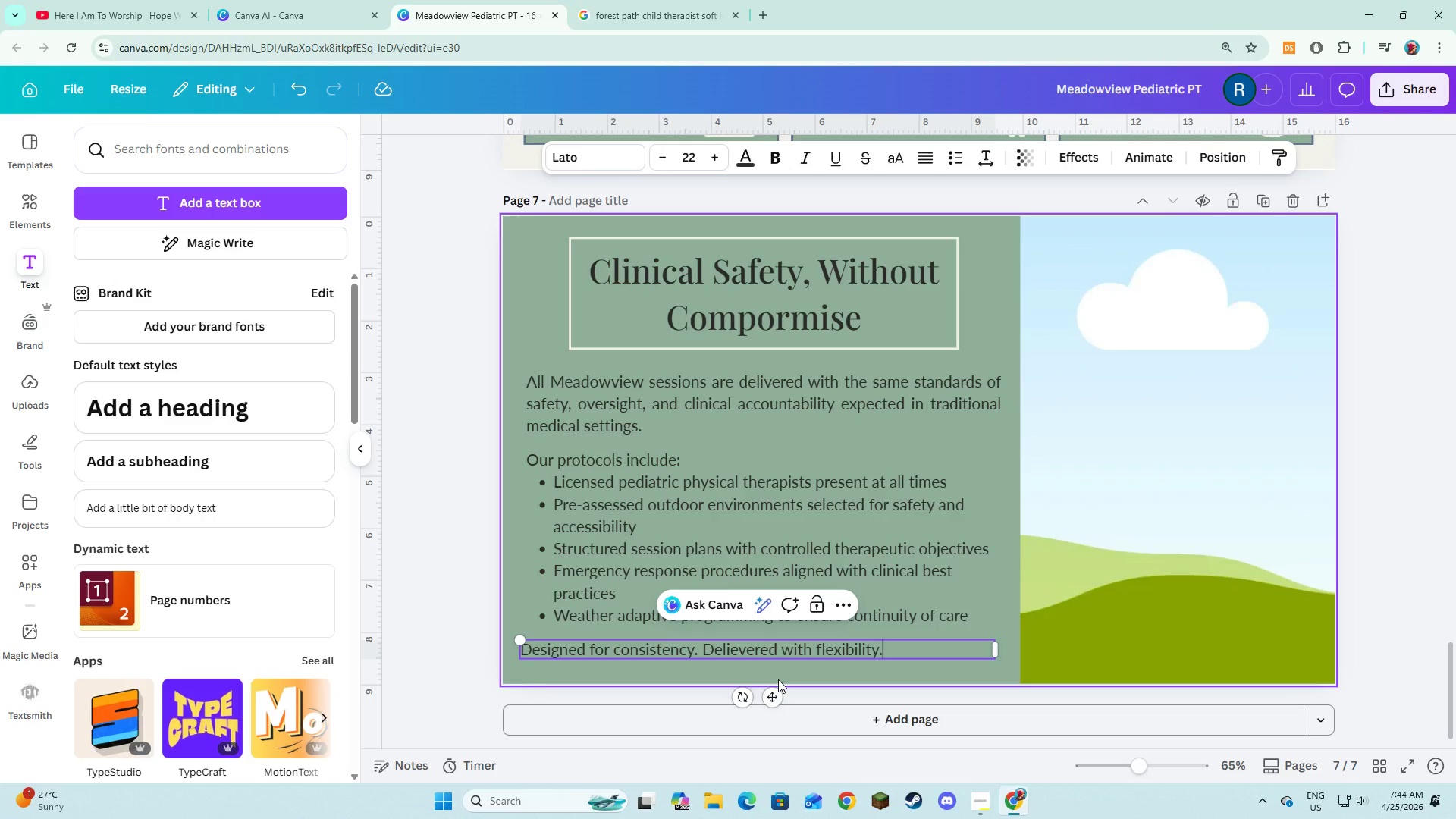 
key(Control+A)
 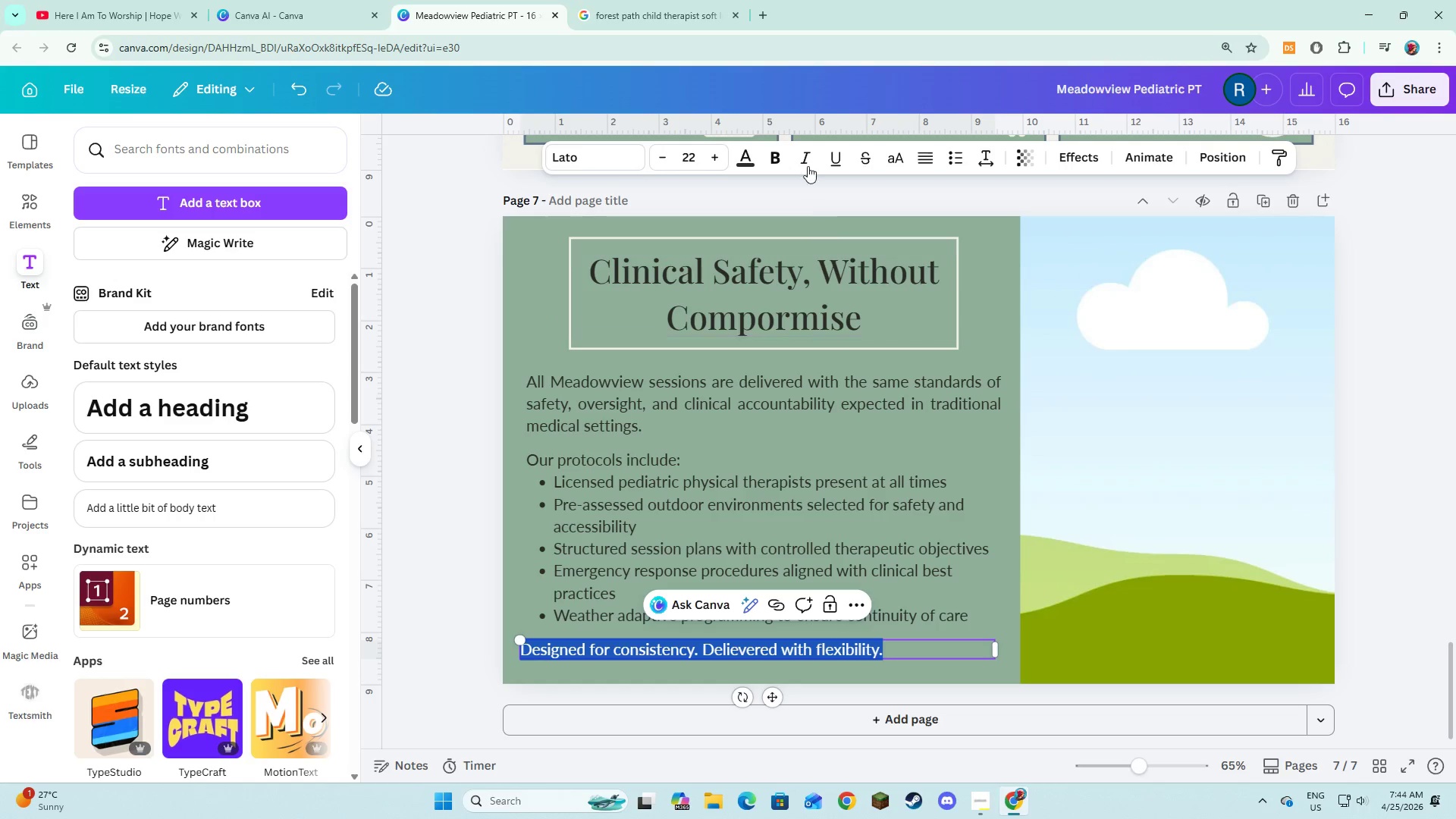 
left_click([776, 151])
 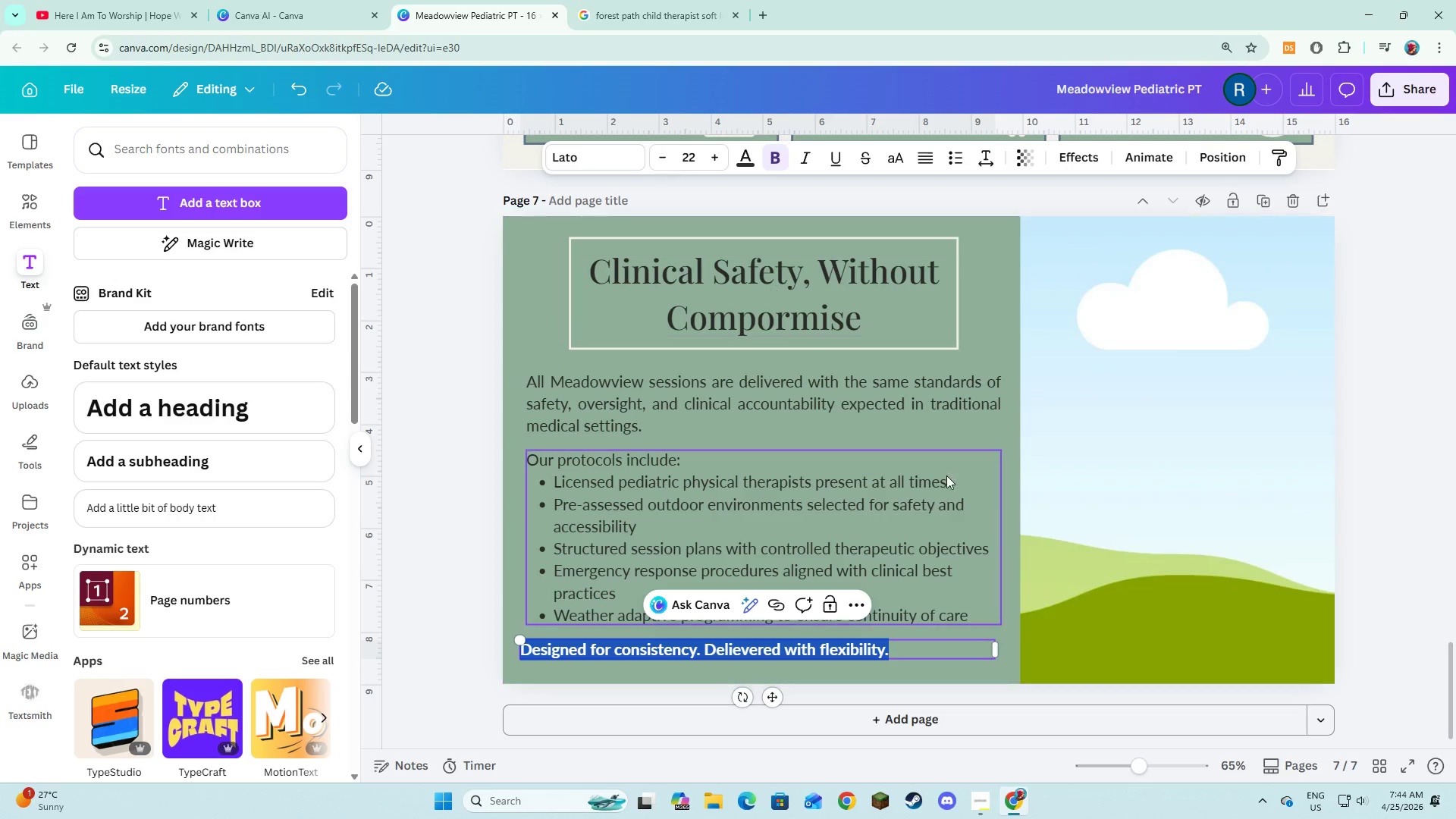 
left_click([1027, 491])
 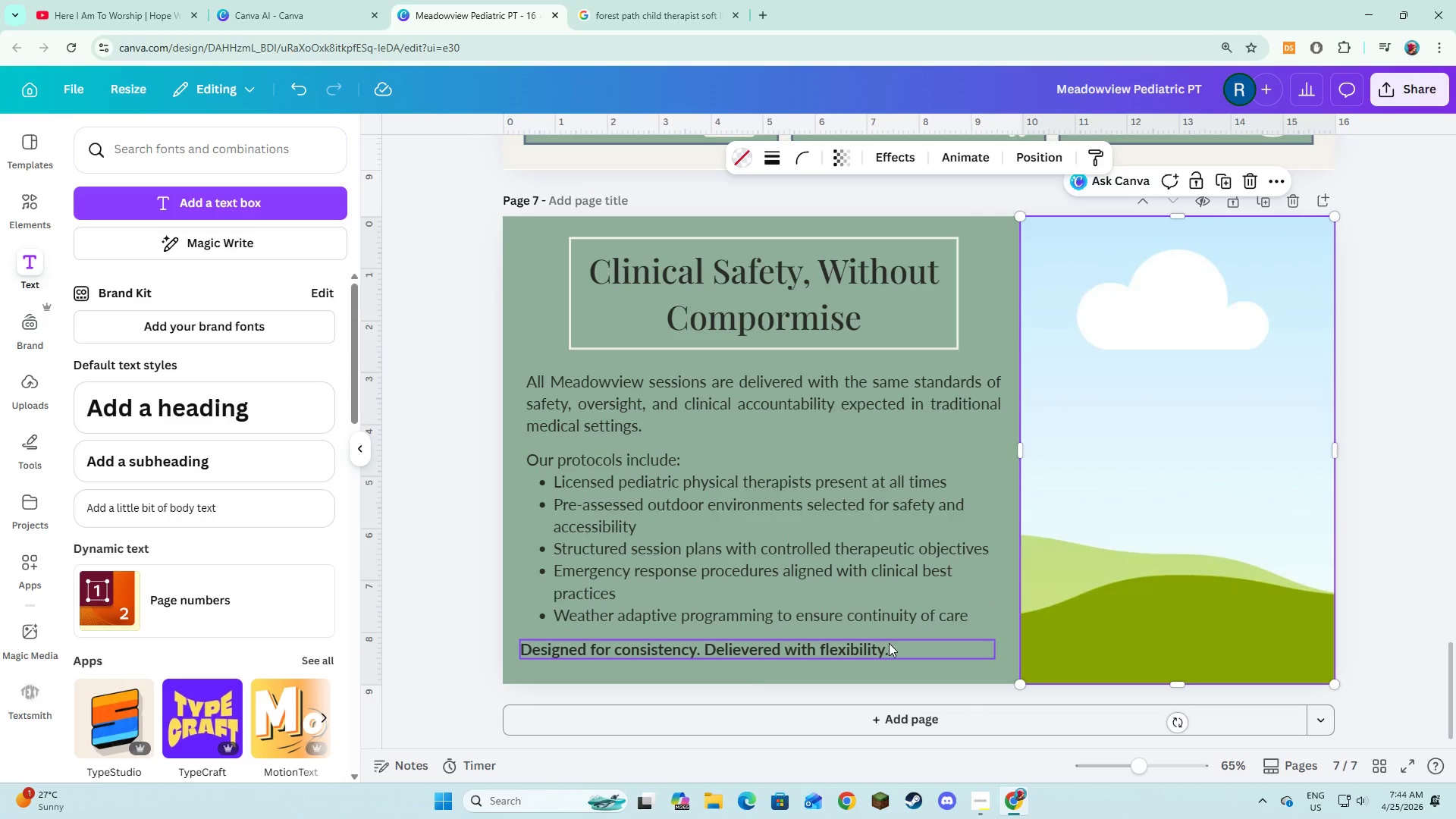 
left_click([889, 643])
 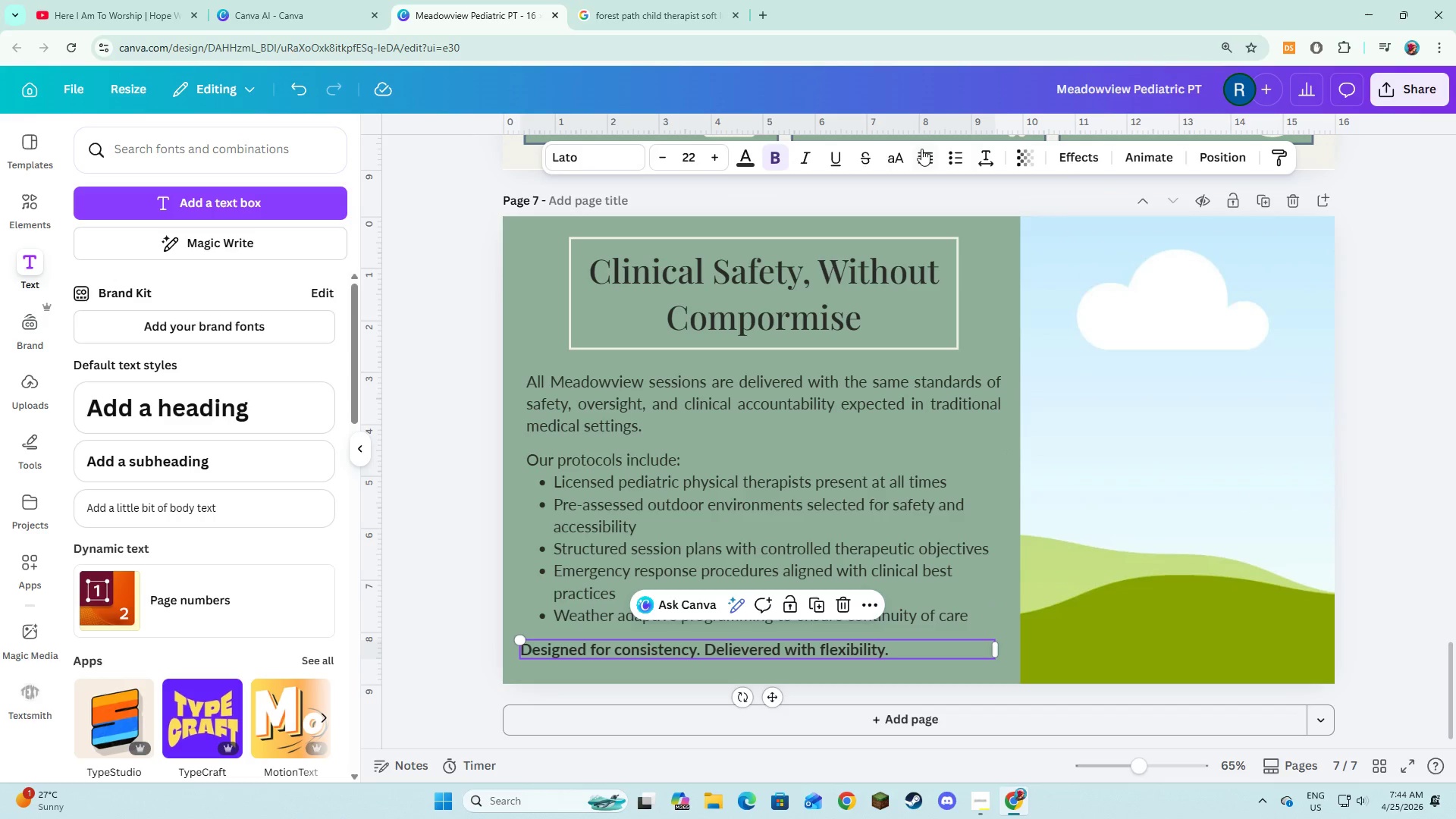 
left_click([927, 152])
 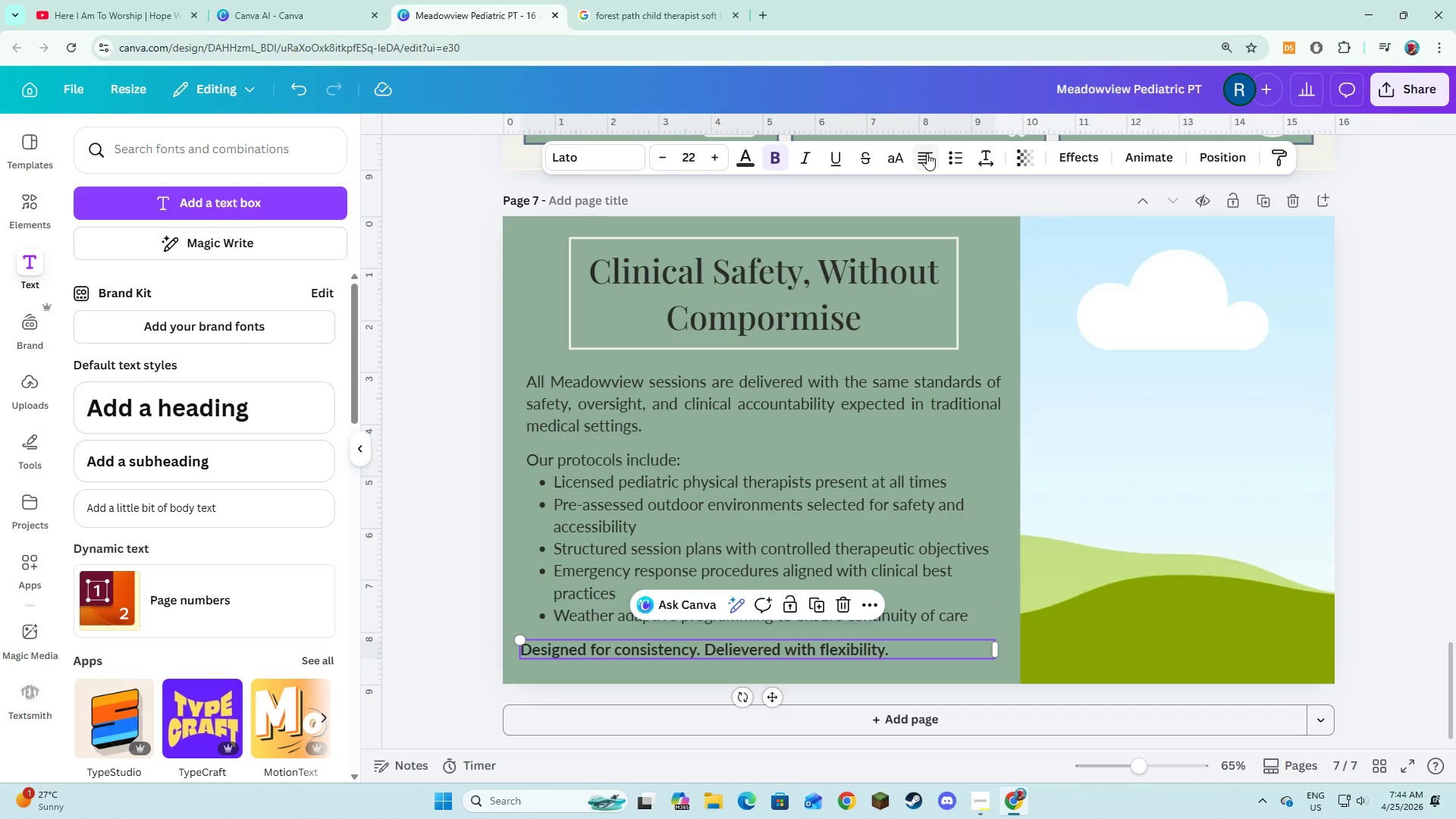 
left_click([927, 153])
 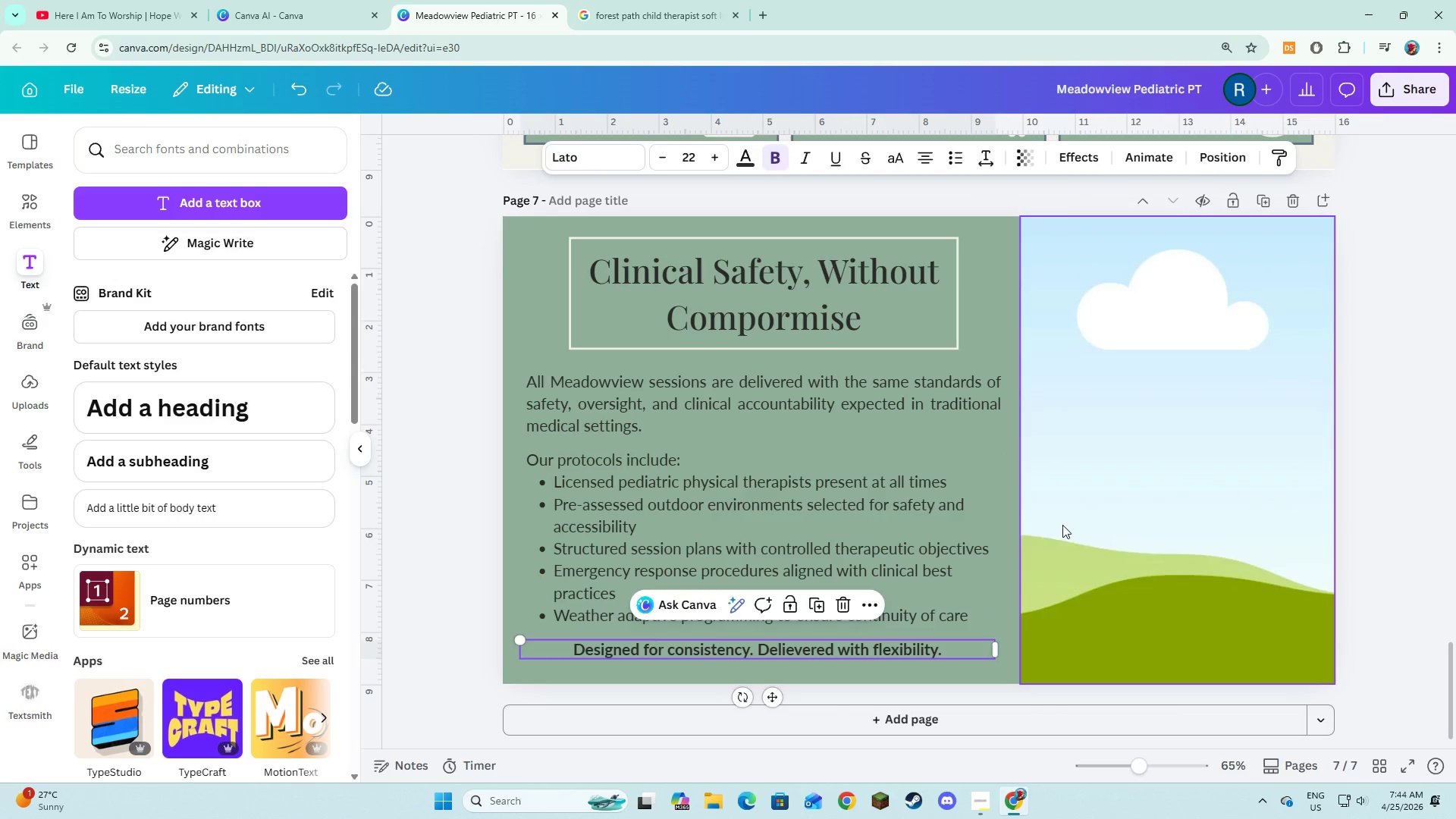 
left_click([1071, 534])
 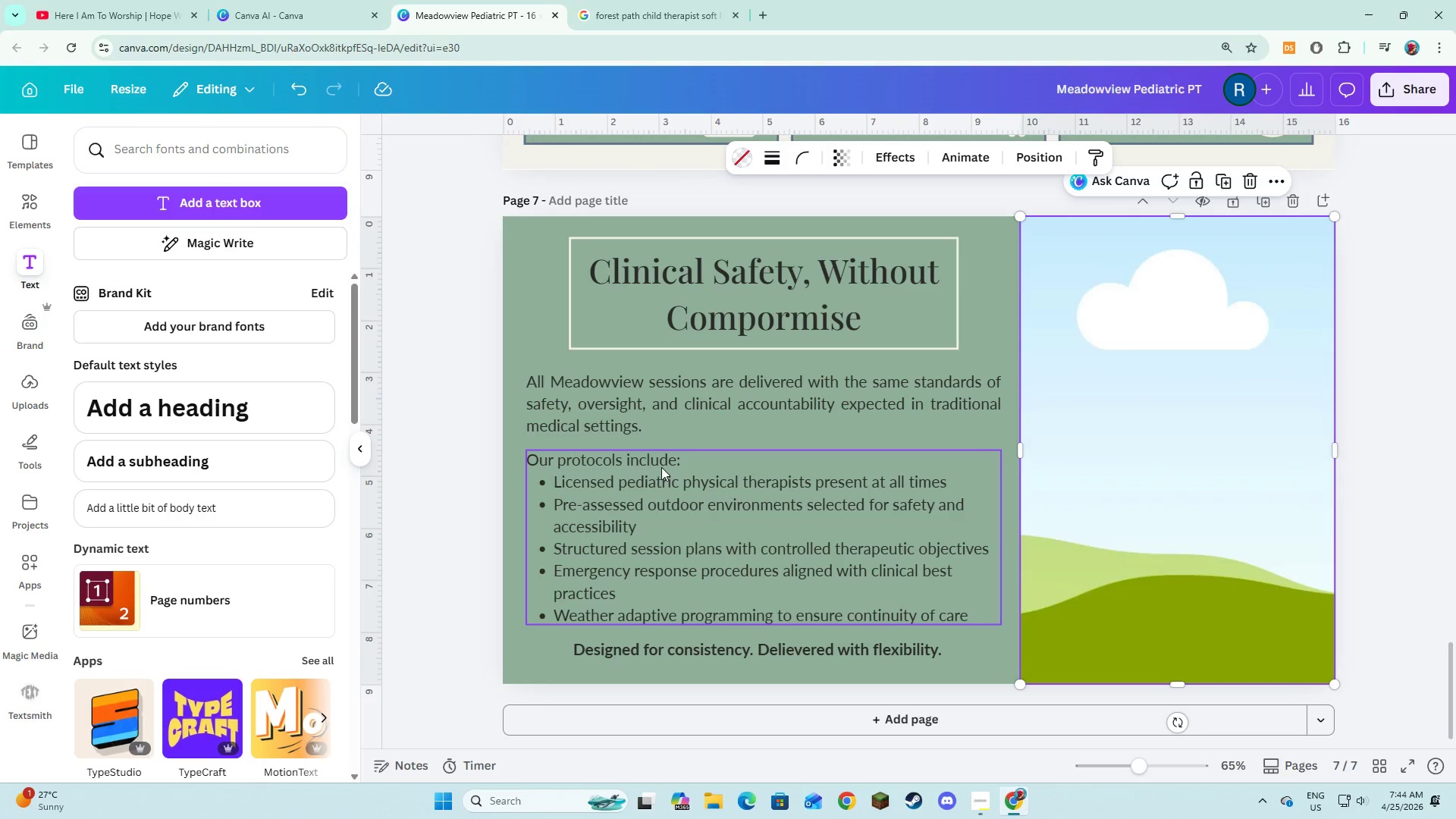 
double_click([674, 460])
 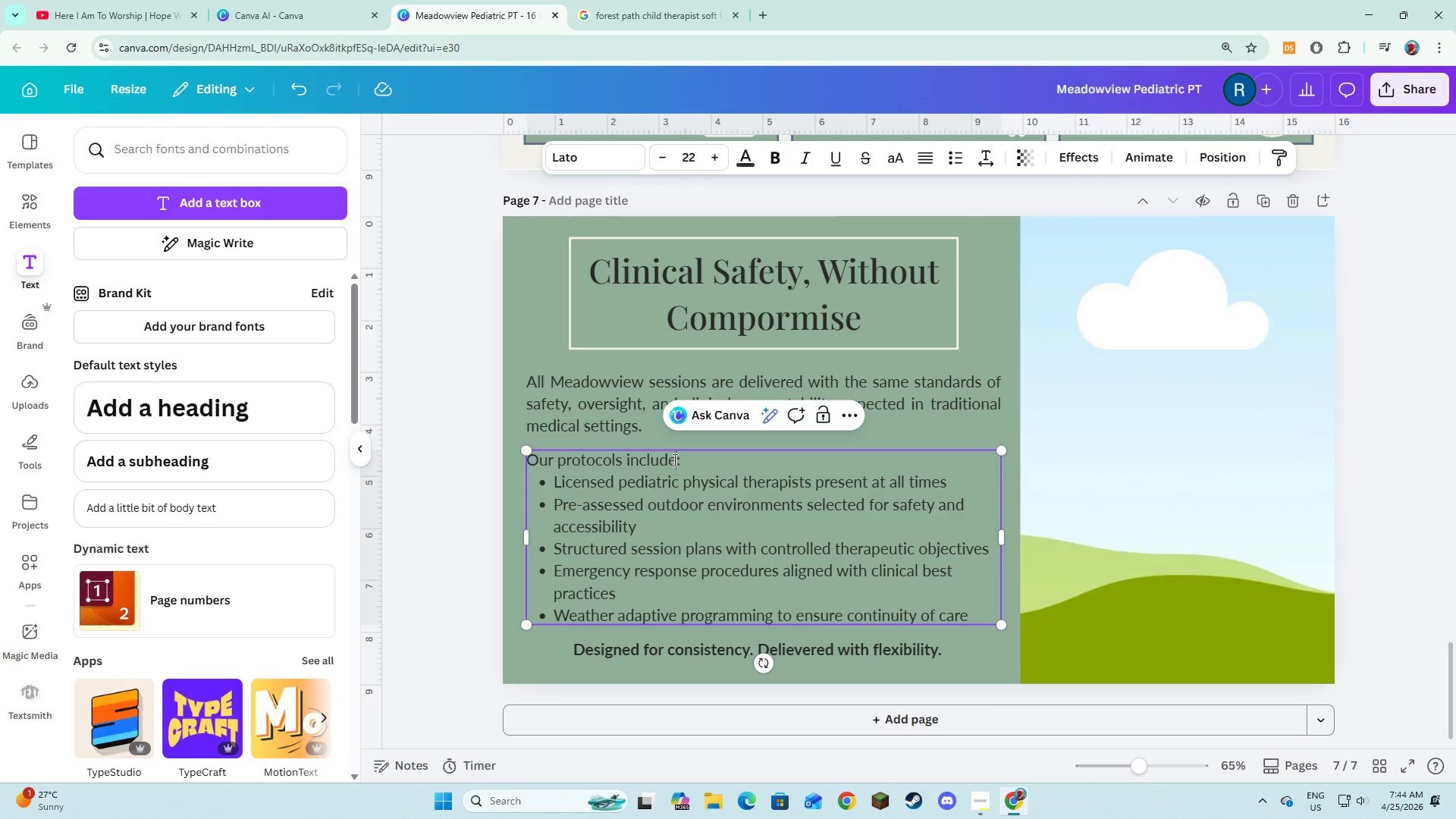 
left_click_drag(start_coordinate=[673, 460], to_coordinate=[525, 459])
 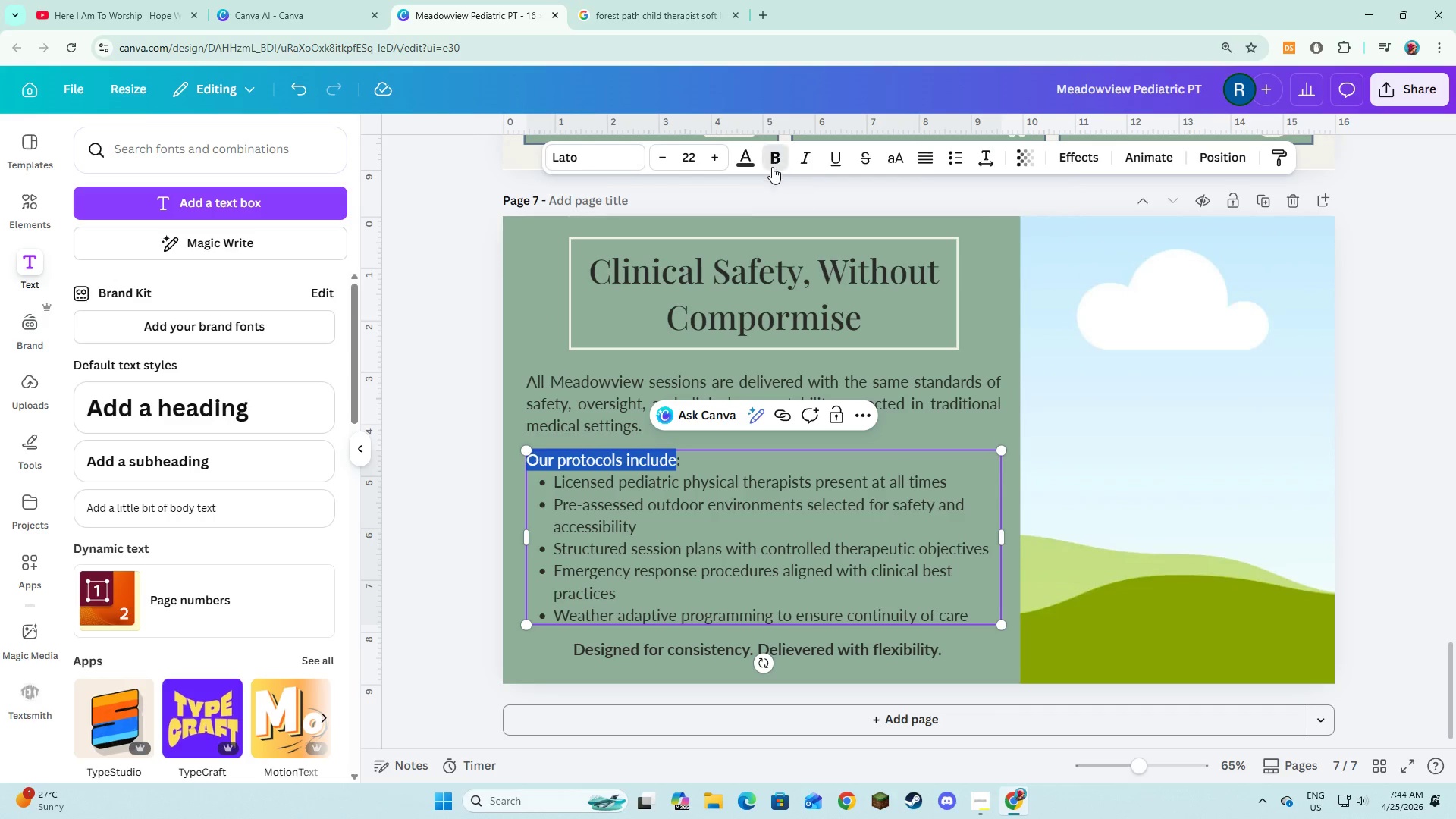 
double_click([836, 539])
 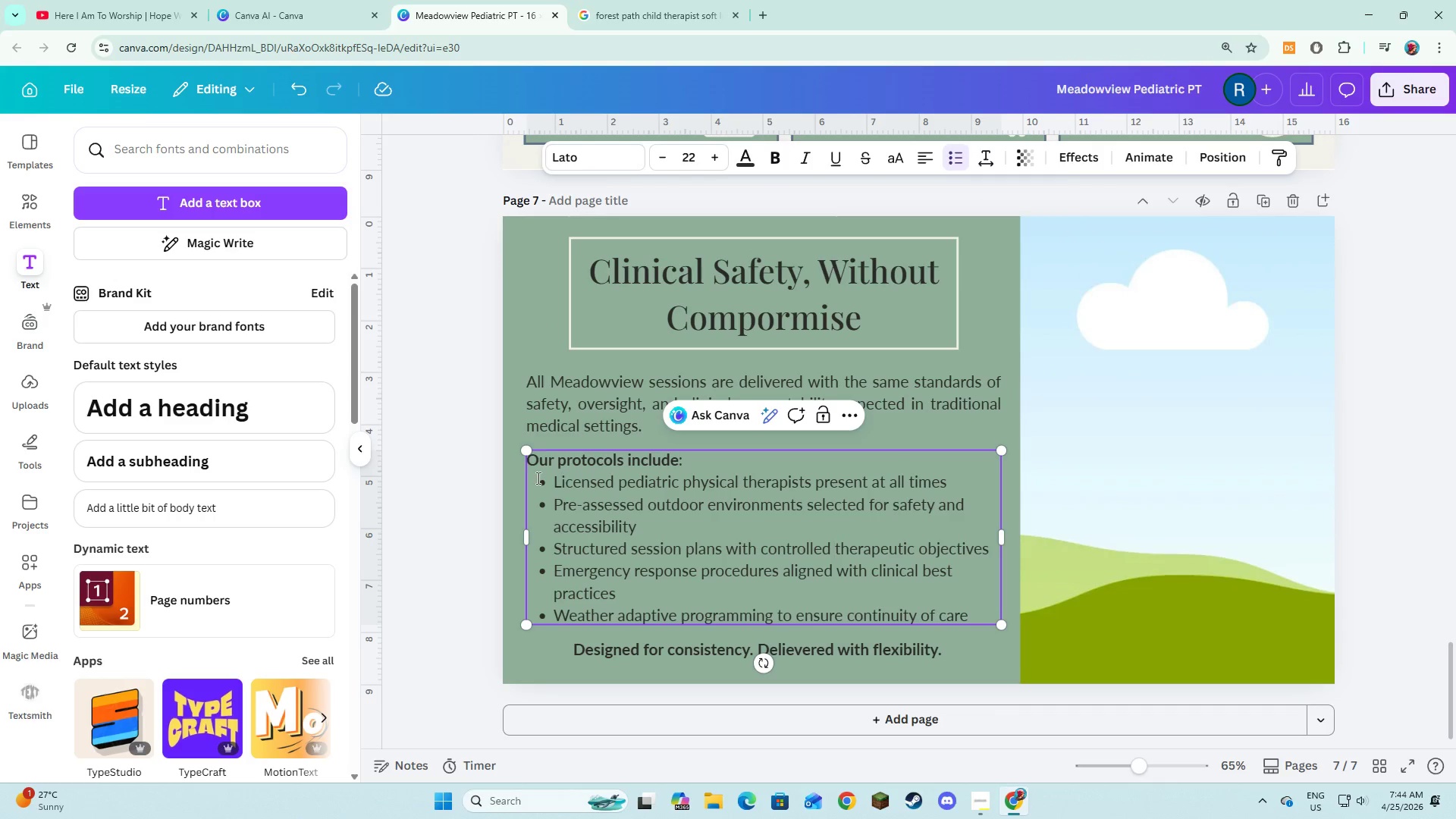 
left_click([698, 472])
 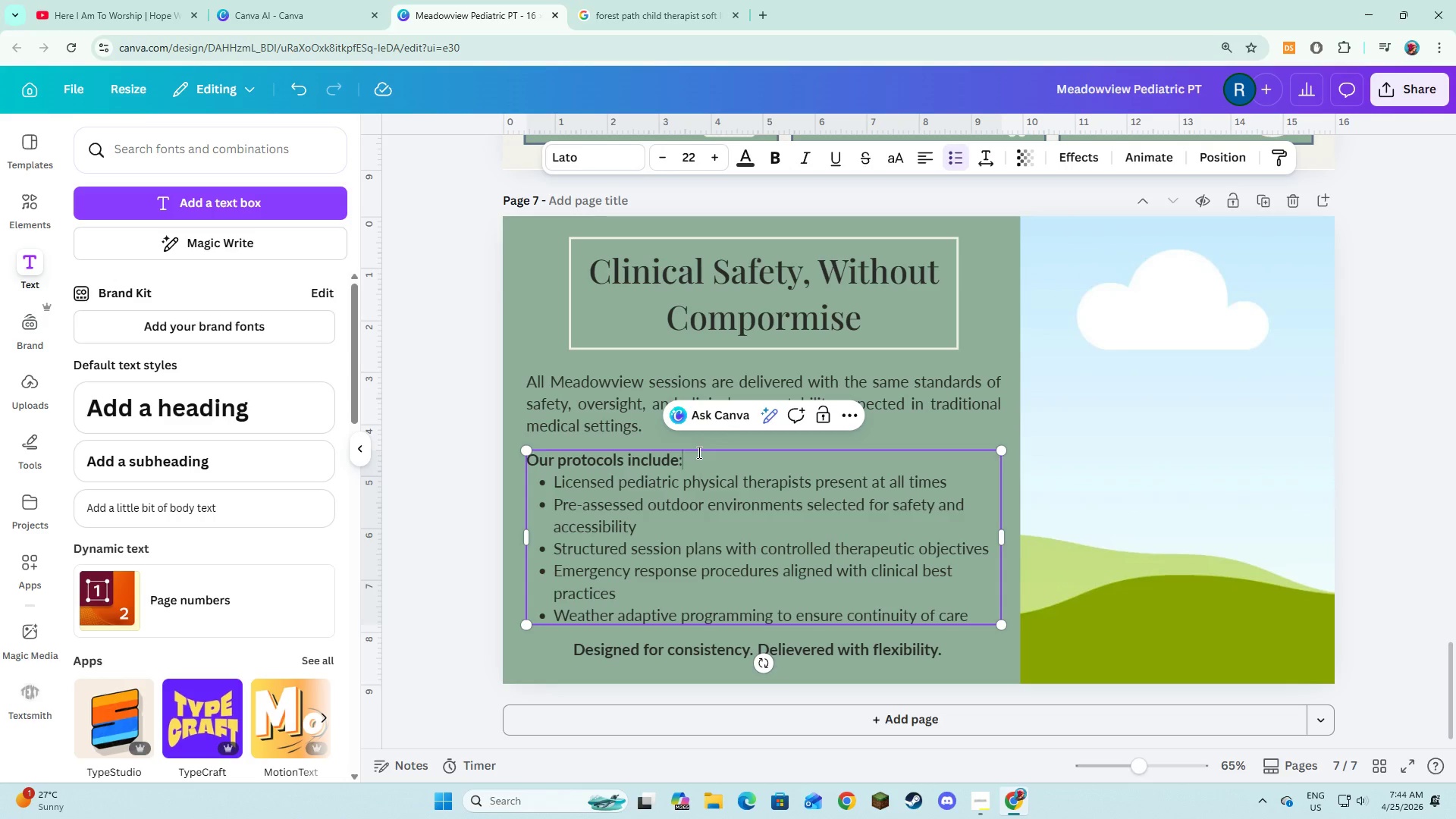 
left_click([698, 452])
 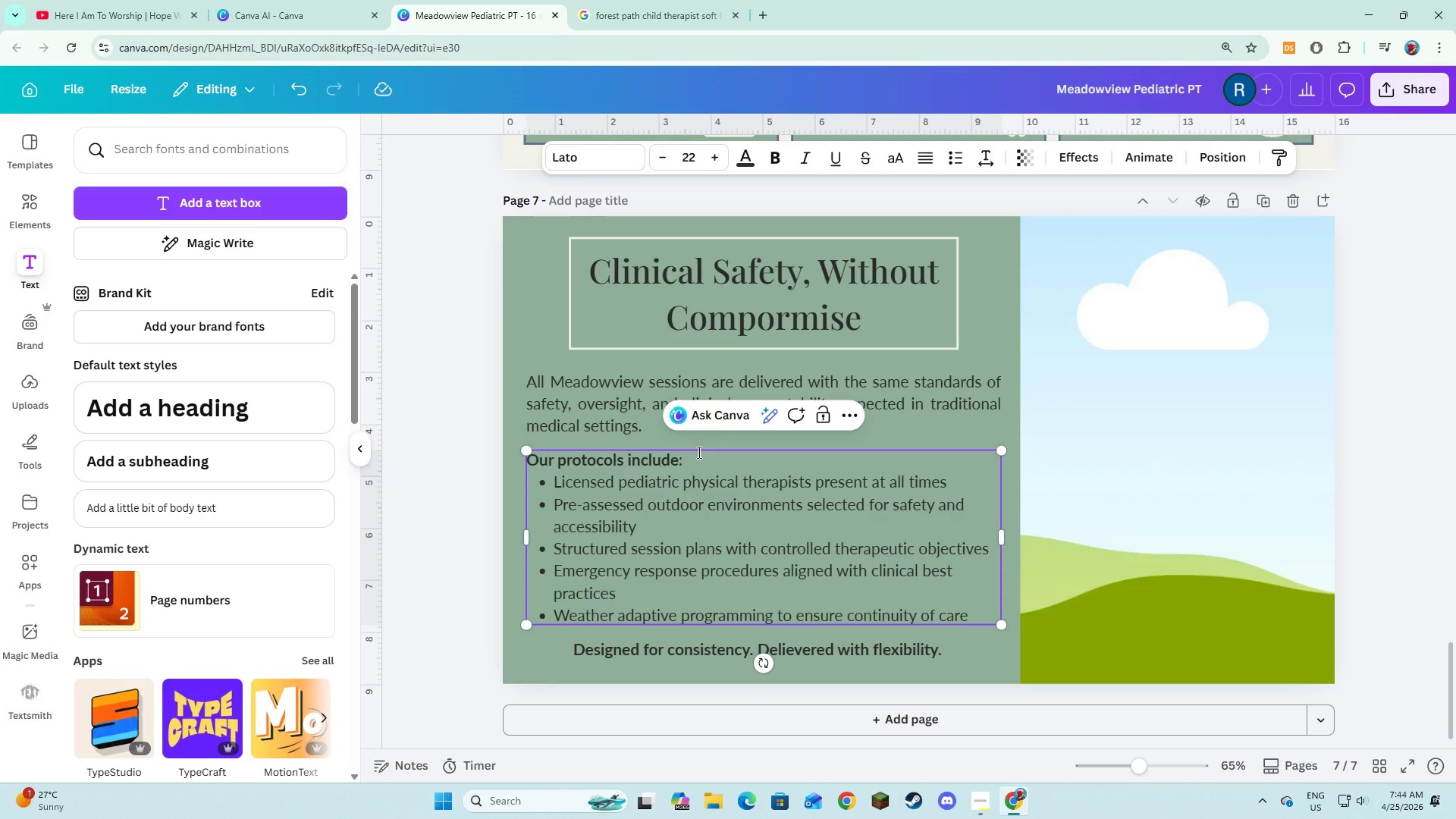 
key(Enter)
 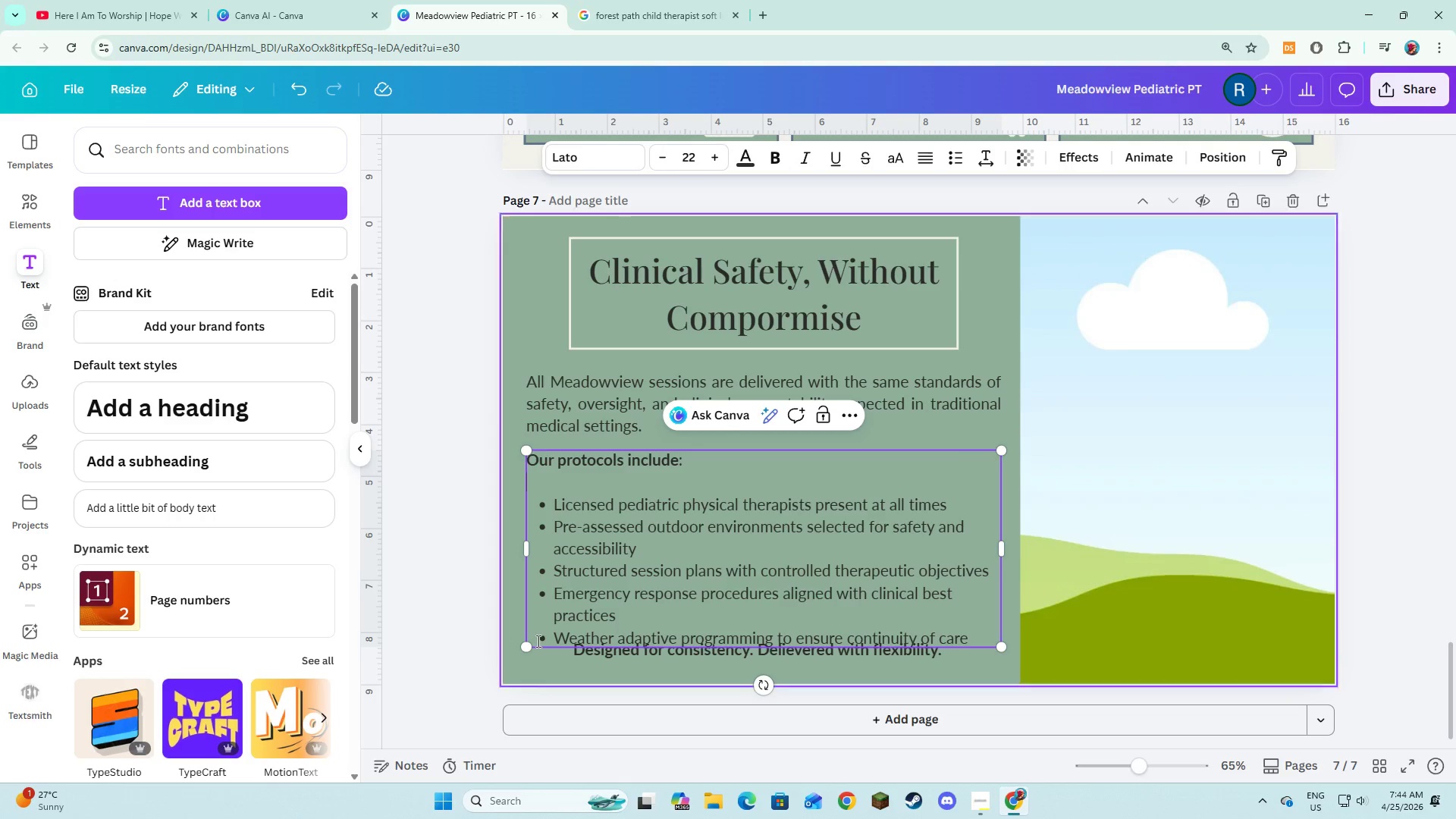 
left_click([620, 656])
 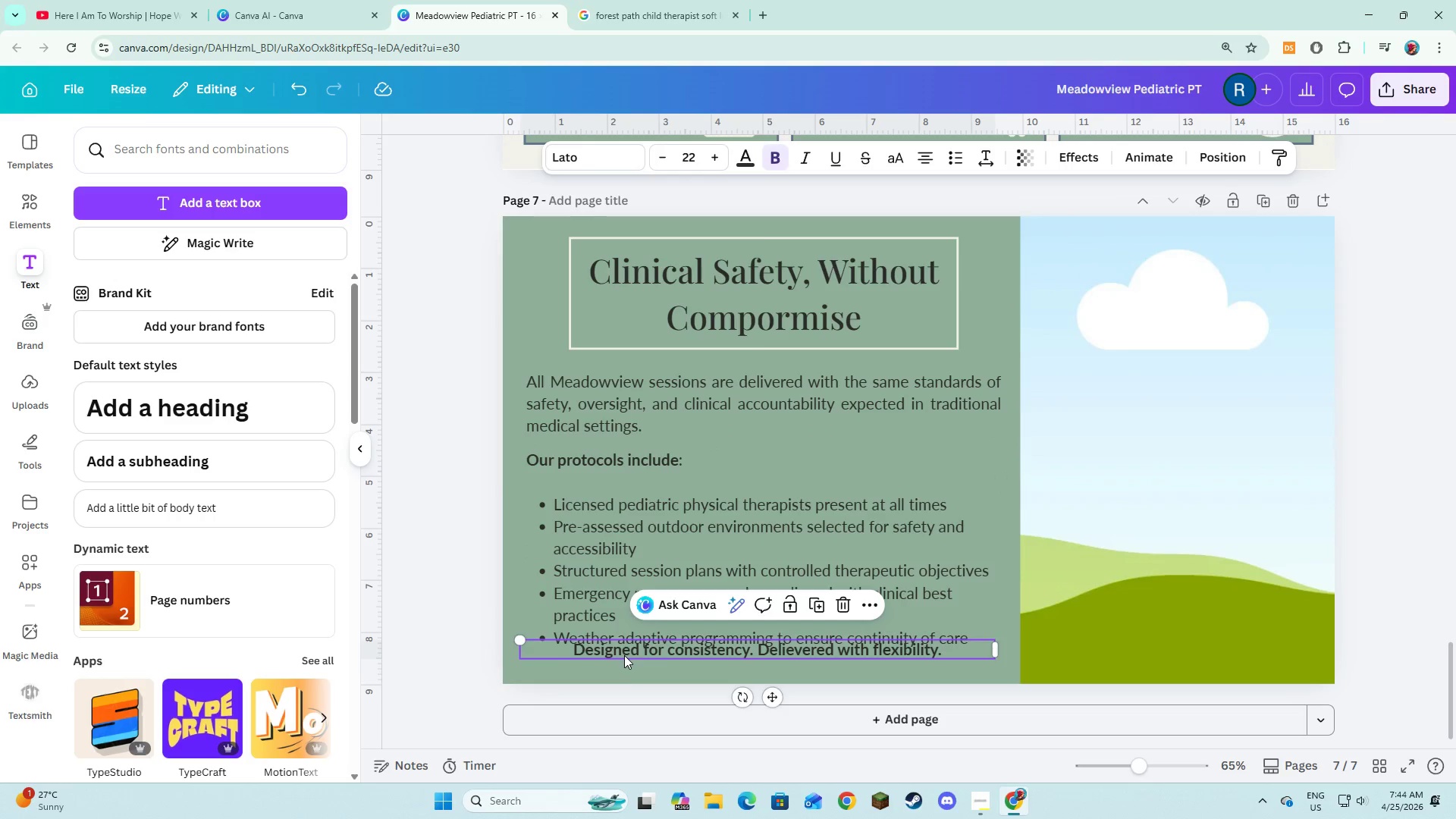 
left_click_drag(start_coordinate=[623, 655], to_coordinate=[629, 672])
 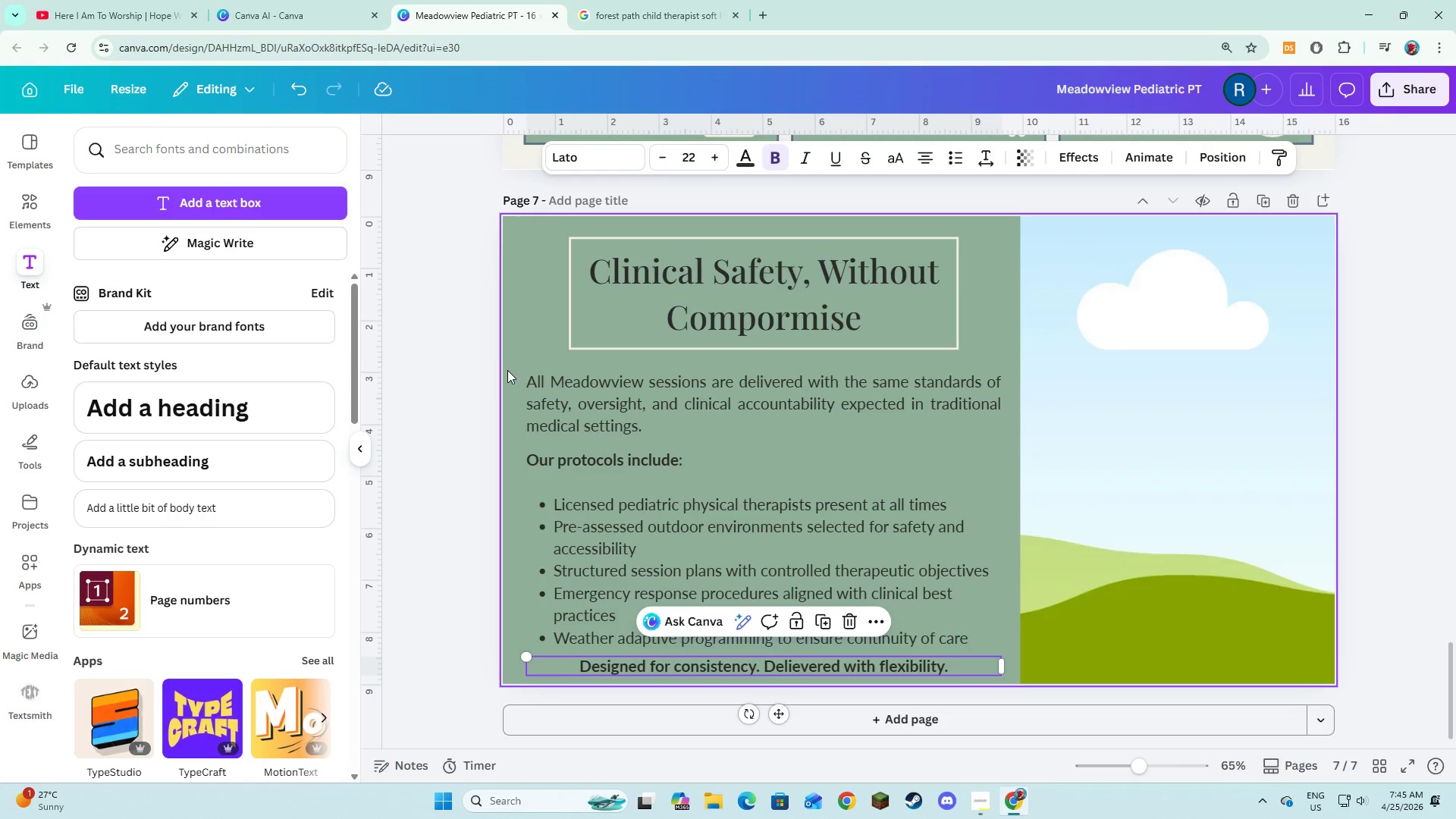 
left_click_drag(start_coordinate=[517, 369], to_coordinate=[651, 664])
 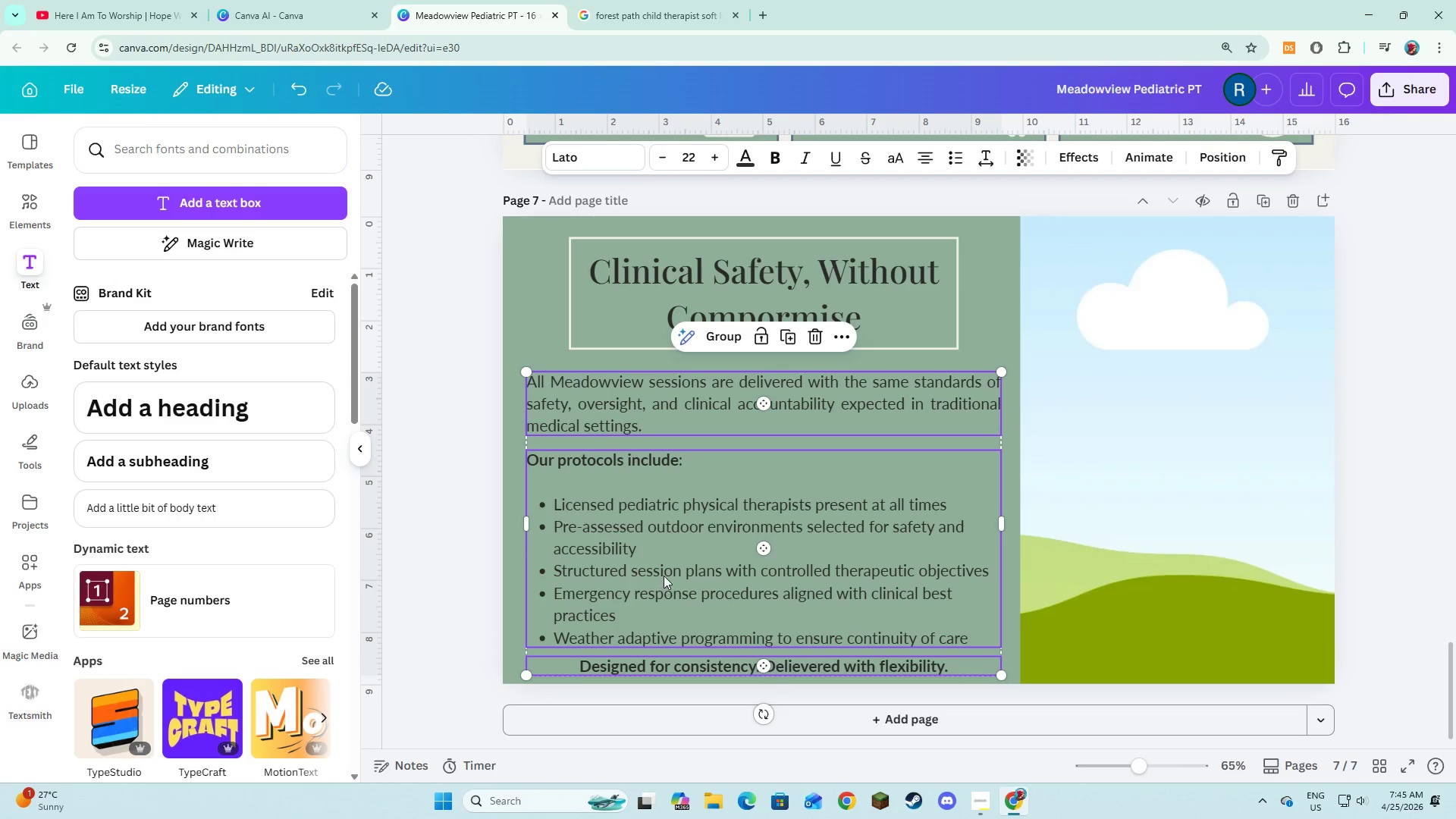 
left_click_drag(start_coordinate=[664, 576], to_coordinate=[664, 570])
 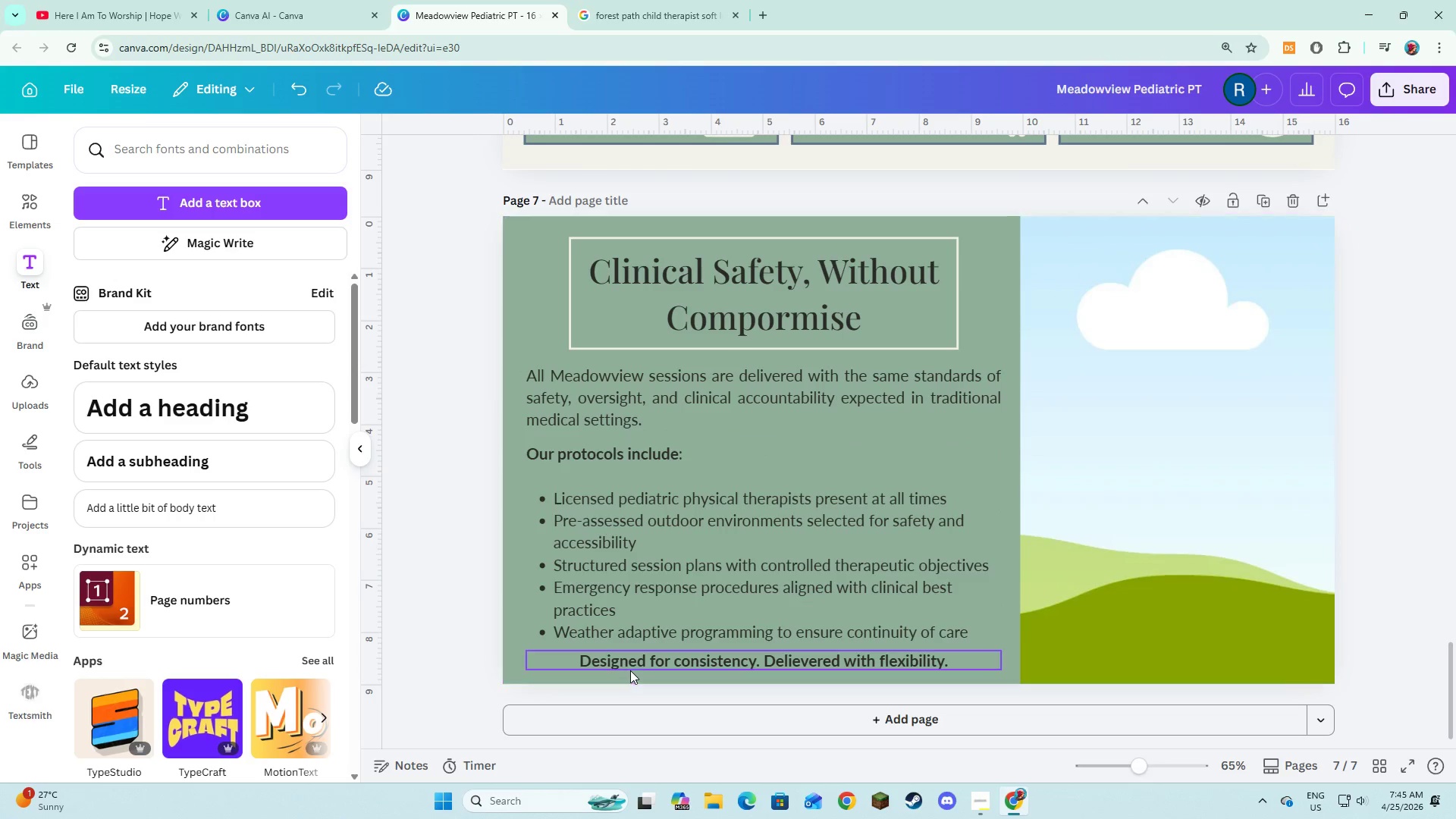 
left_click([630, 664])
 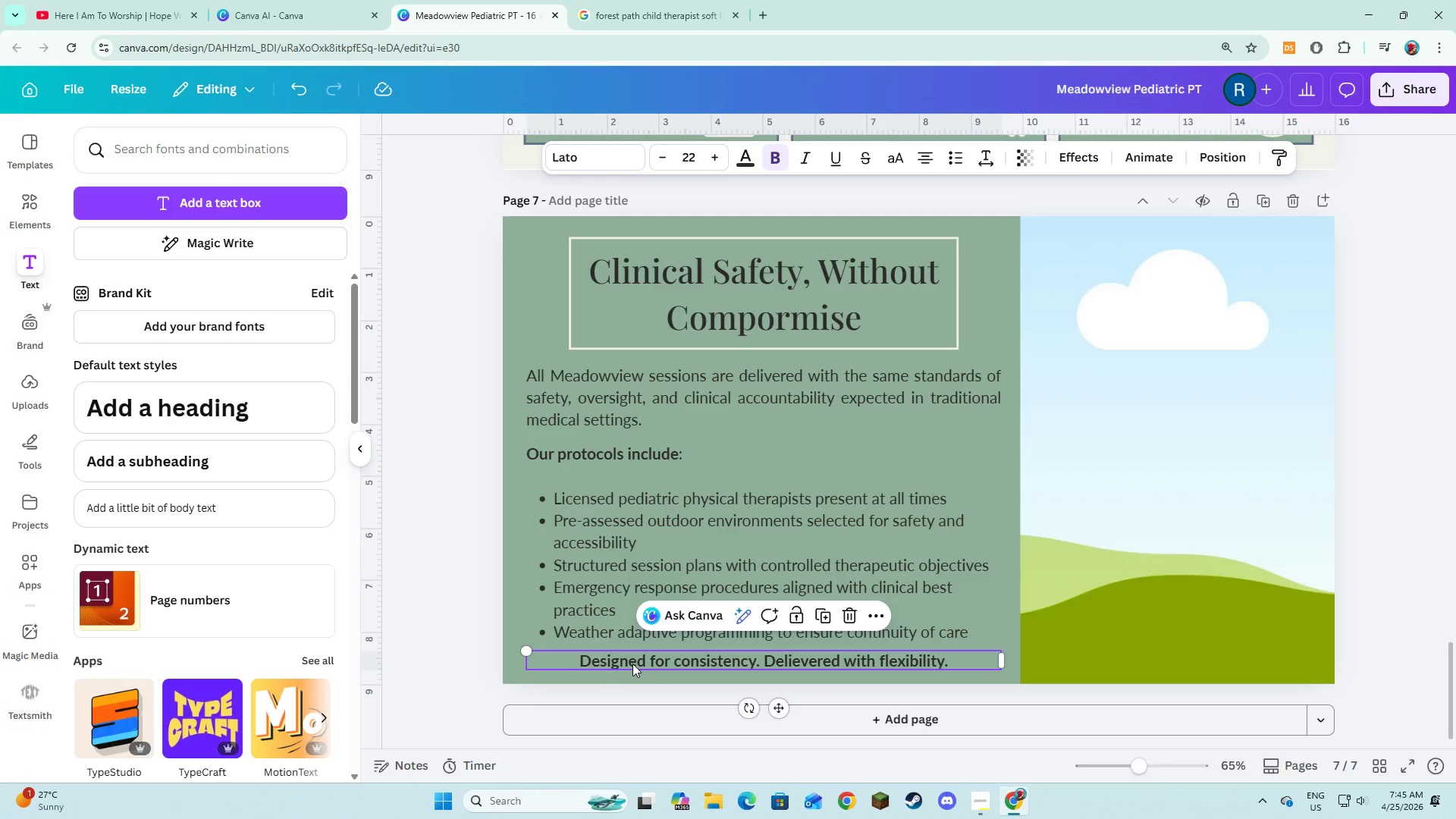 
left_click_drag(start_coordinate=[632, 664], to_coordinate=[634, 667])
 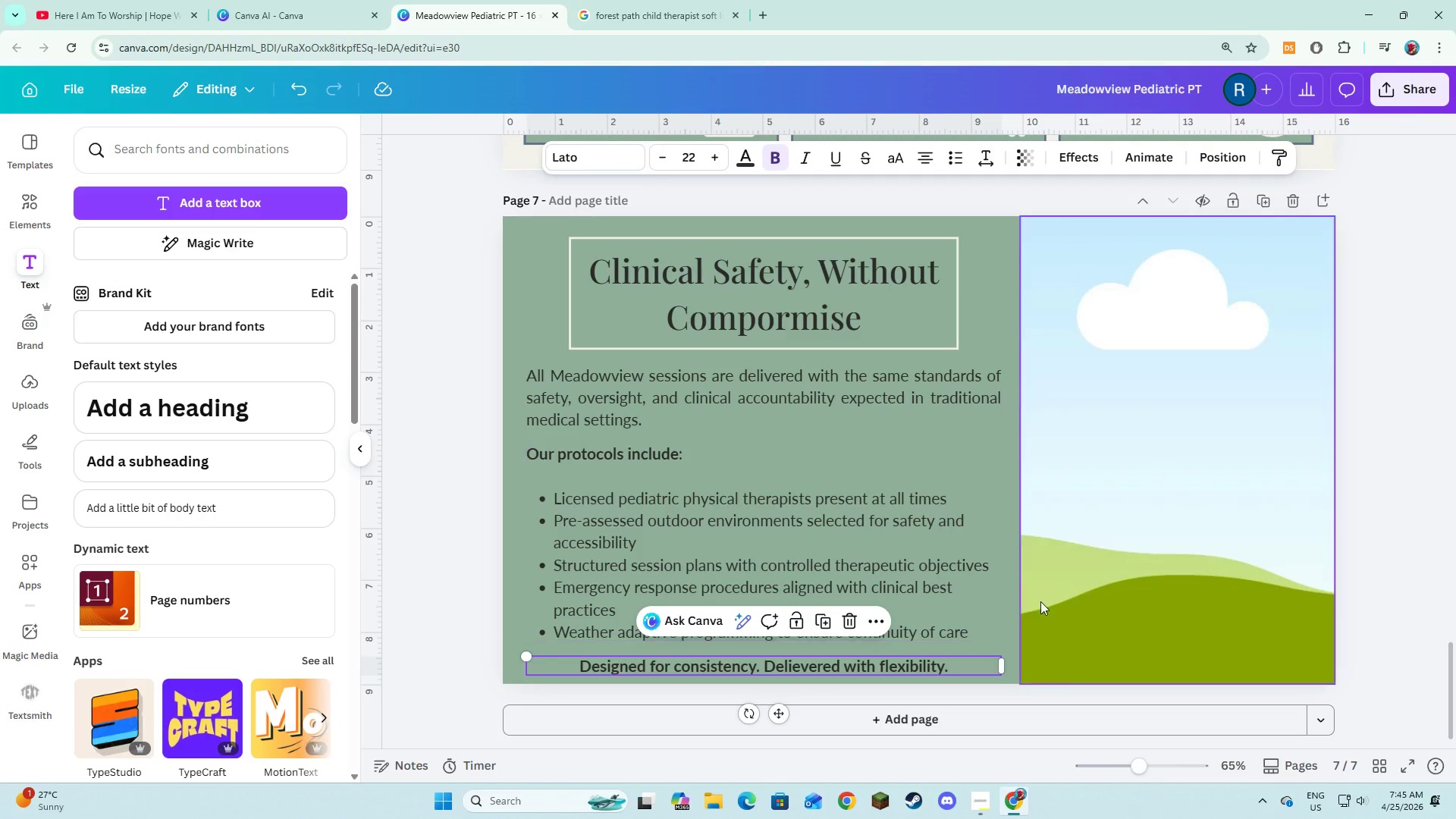 
left_click([1047, 599])
 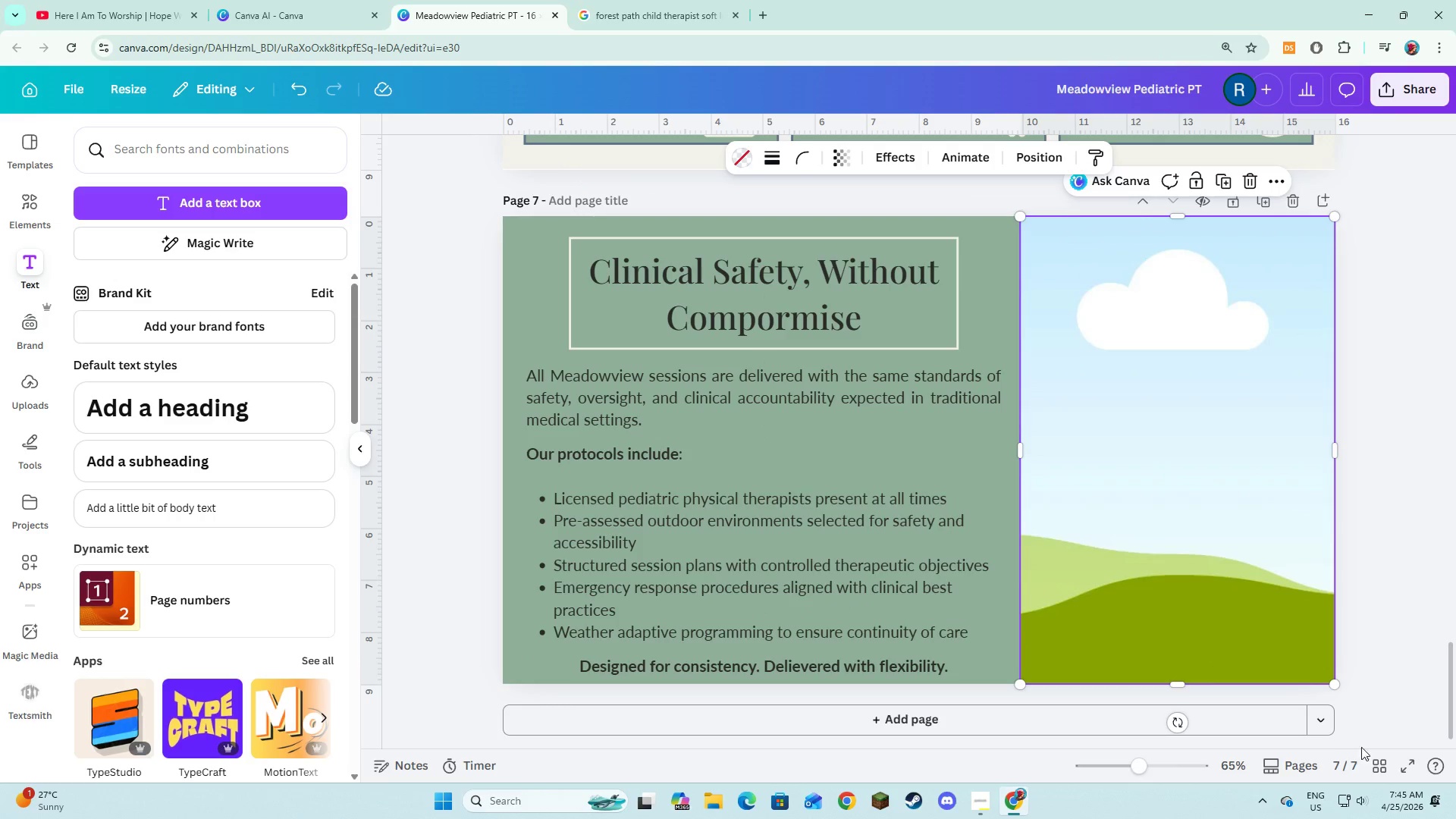 
left_click([1407, 757])
 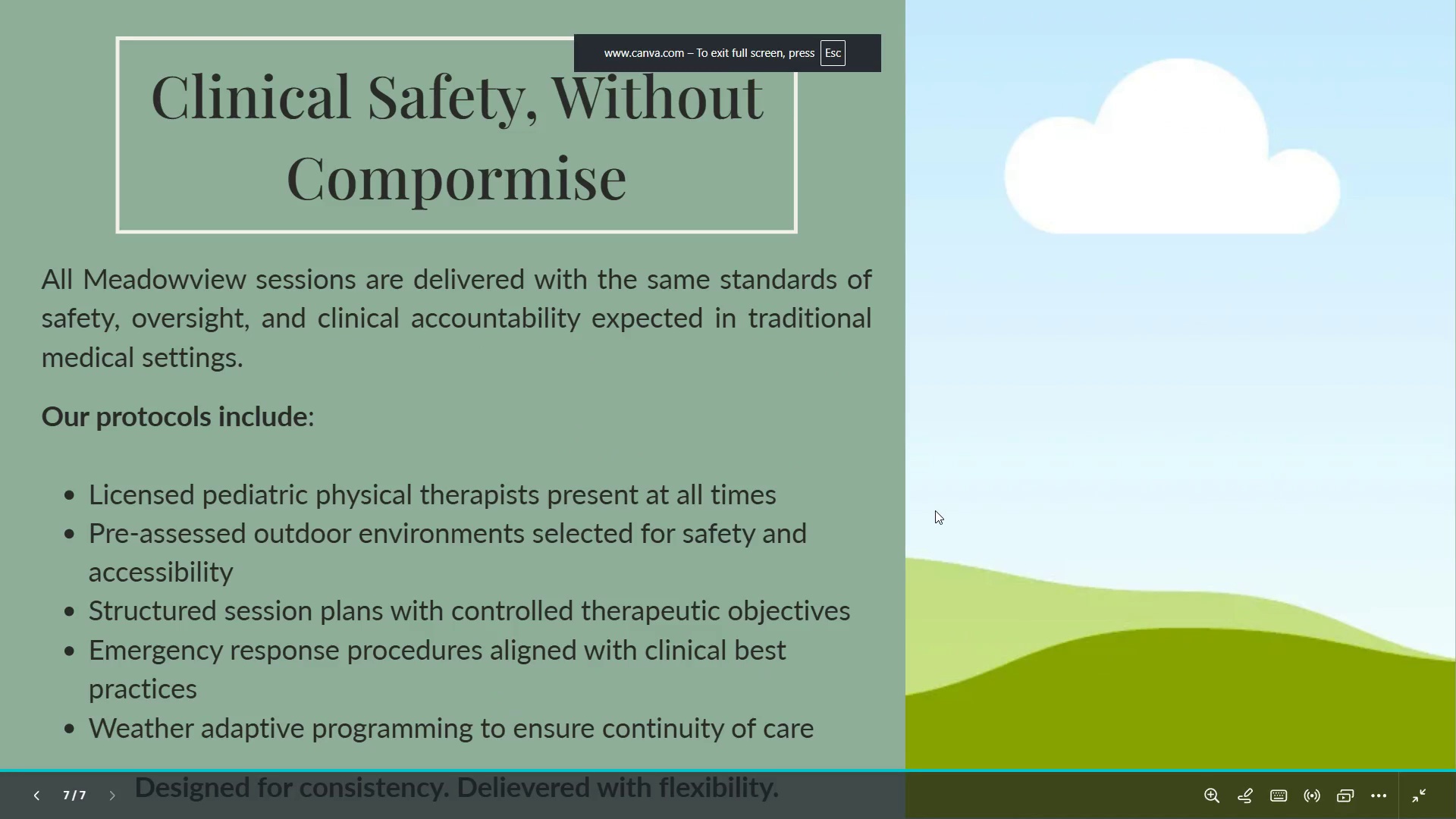 
key(Escape)
 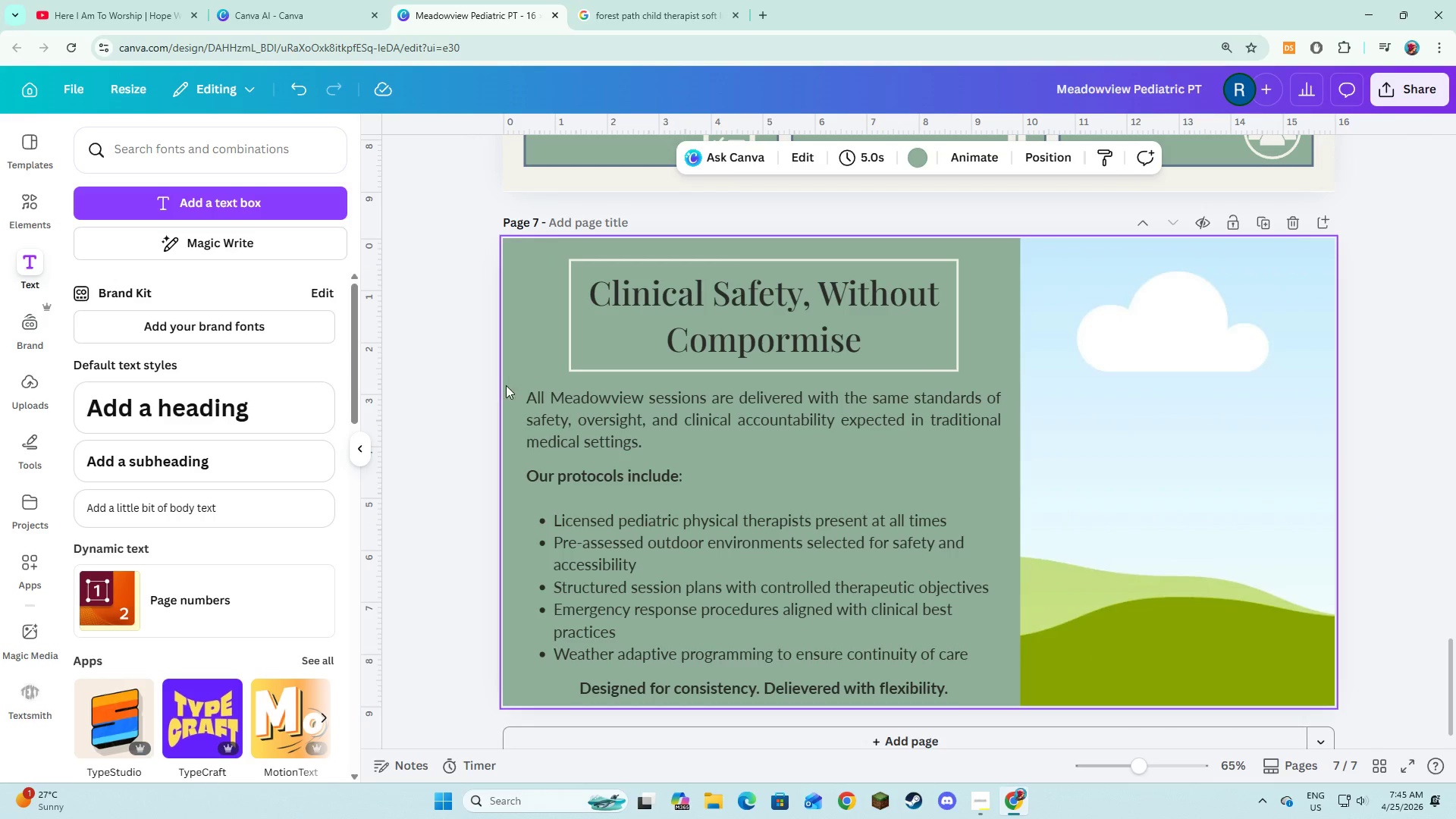 
left_click_drag(start_coordinate=[535, 378], to_coordinate=[676, 695])
 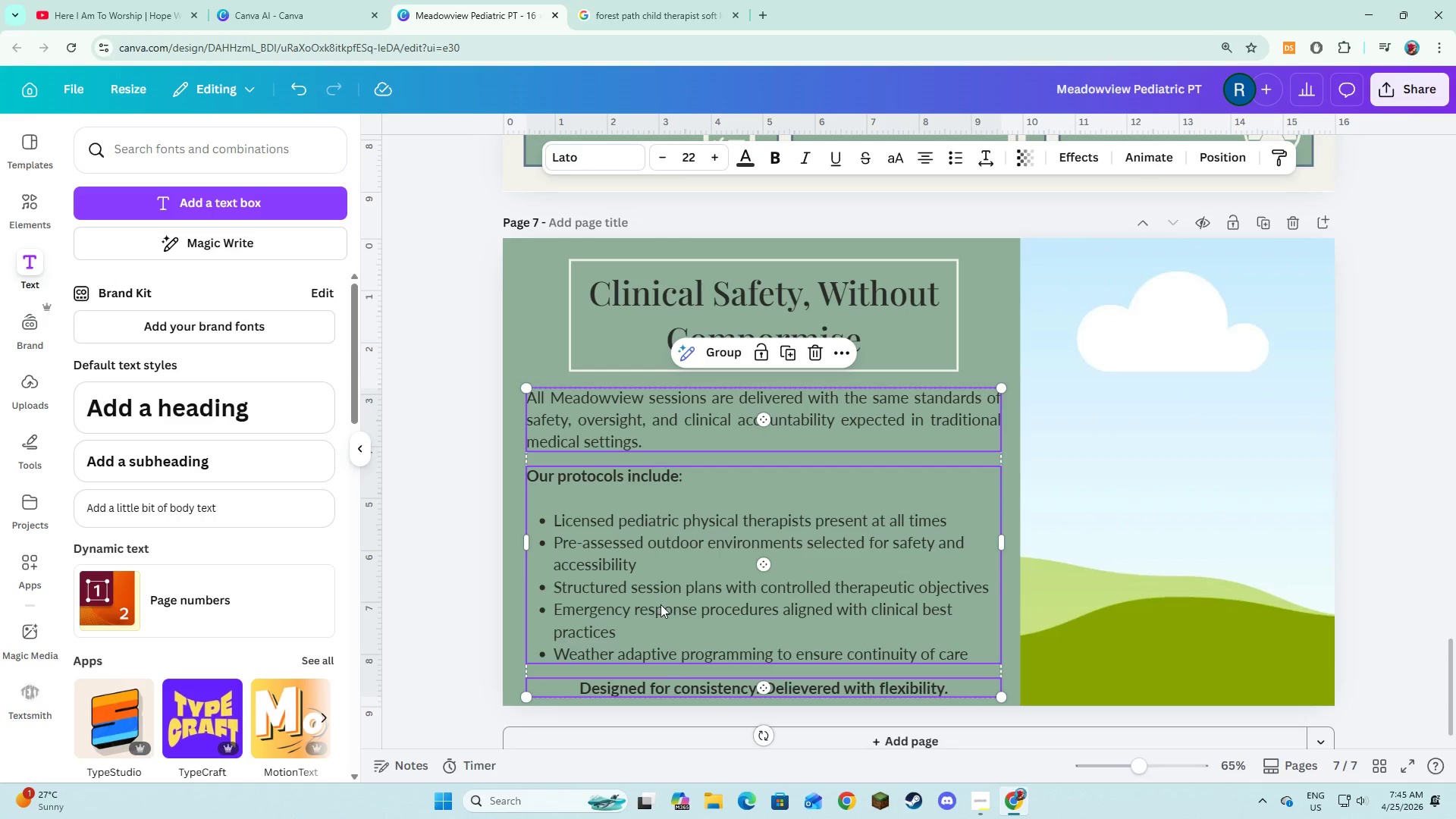 
left_click_drag(start_coordinate=[661, 604], to_coordinate=[661, 598])
 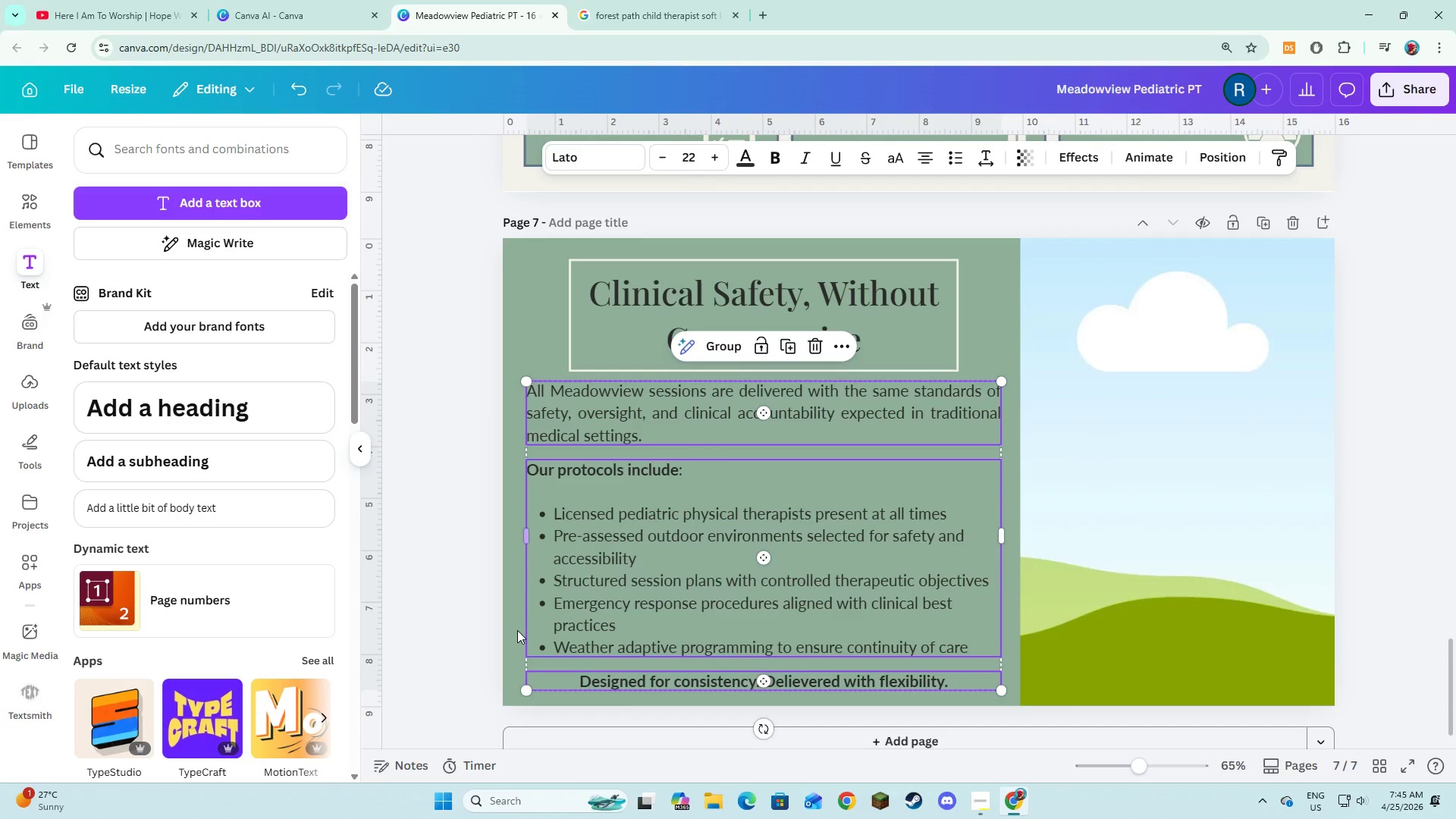 
left_click([515, 629])
 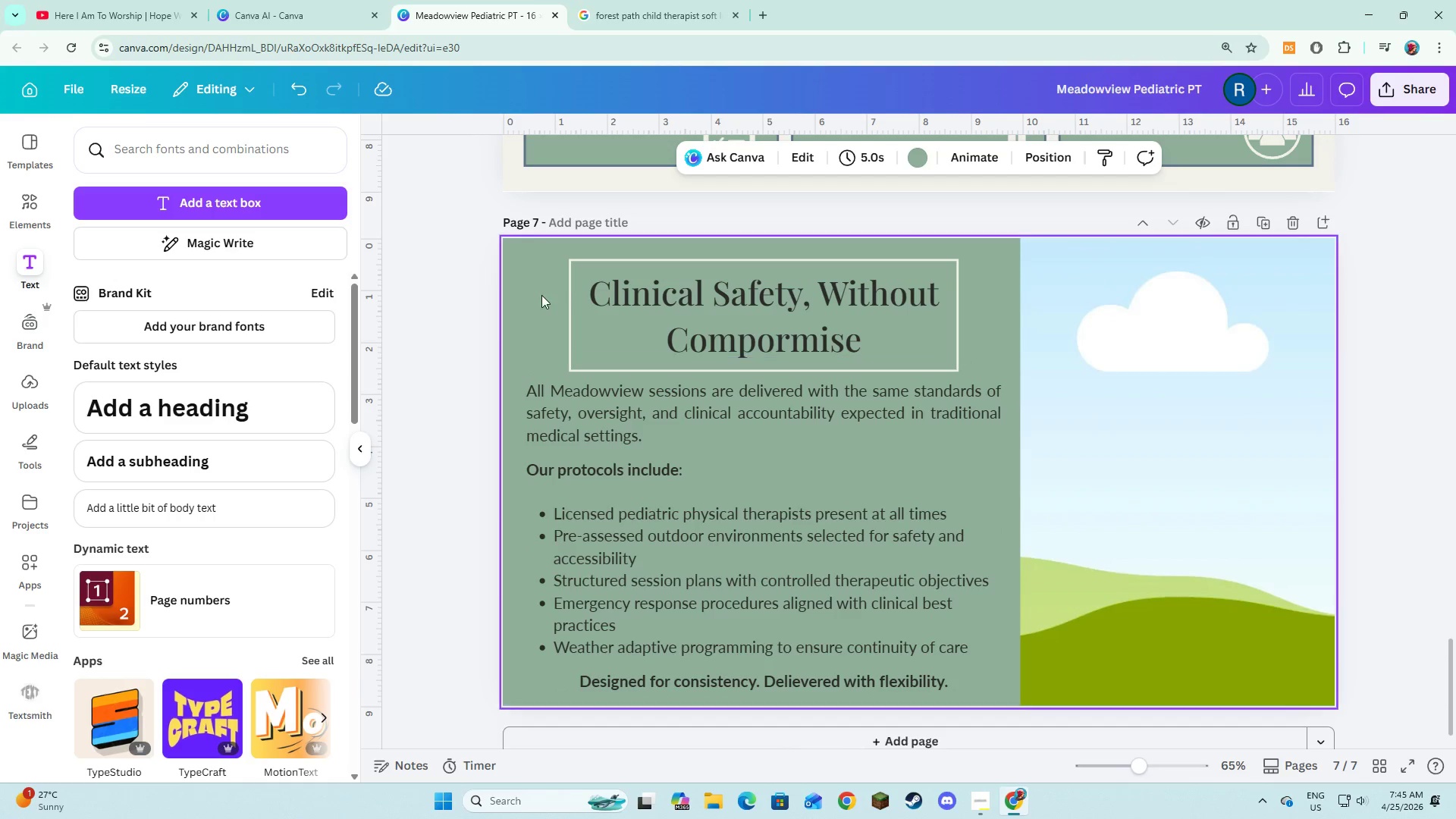 
left_click_drag(start_coordinate=[546, 284], to_coordinate=[642, 330])
 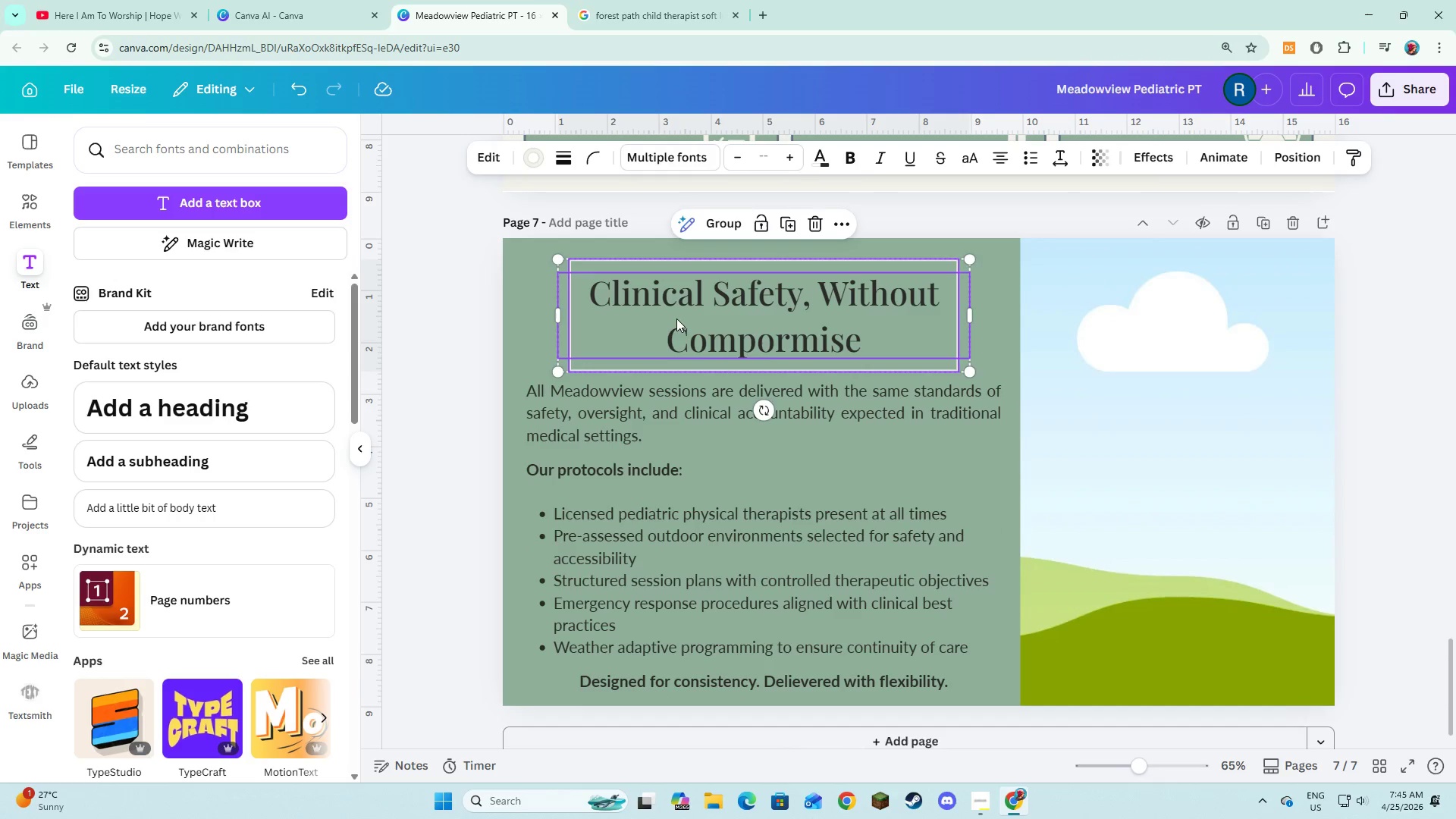 
left_click_drag(start_coordinate=[676, 318], to_coordinate=[680, 309])
 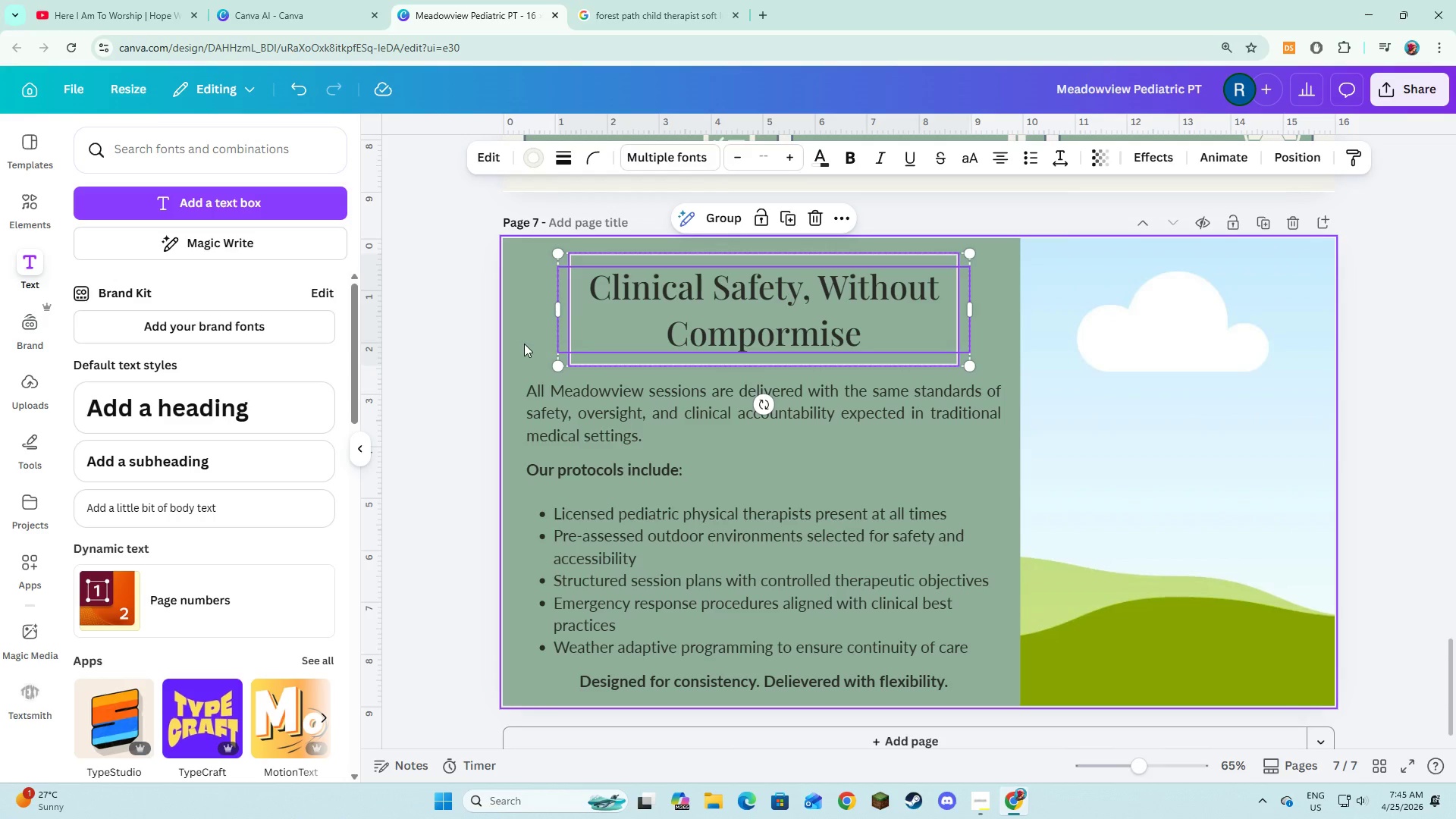 
left_click([524, 344])
 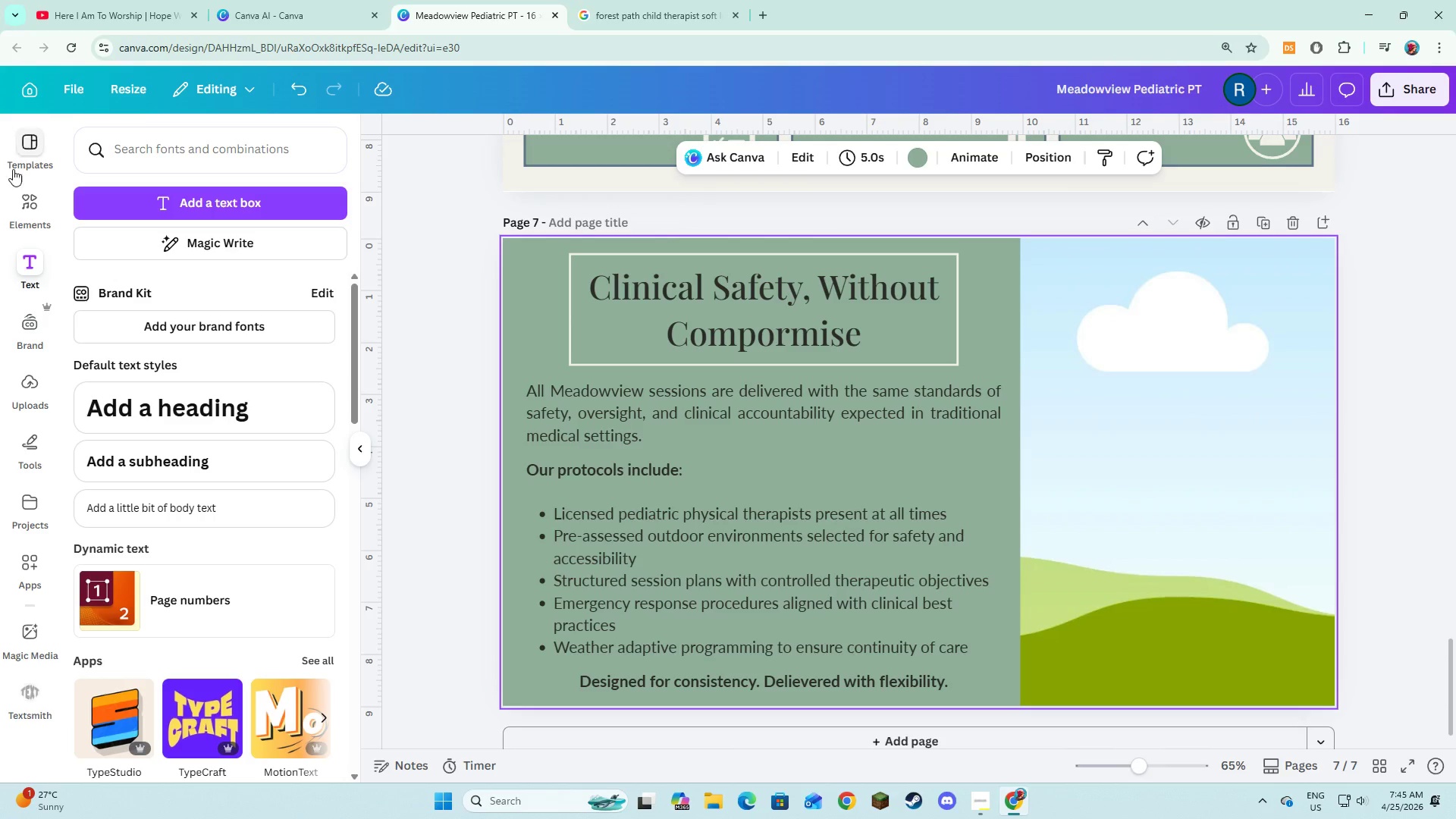 
left_click([24, 193])
 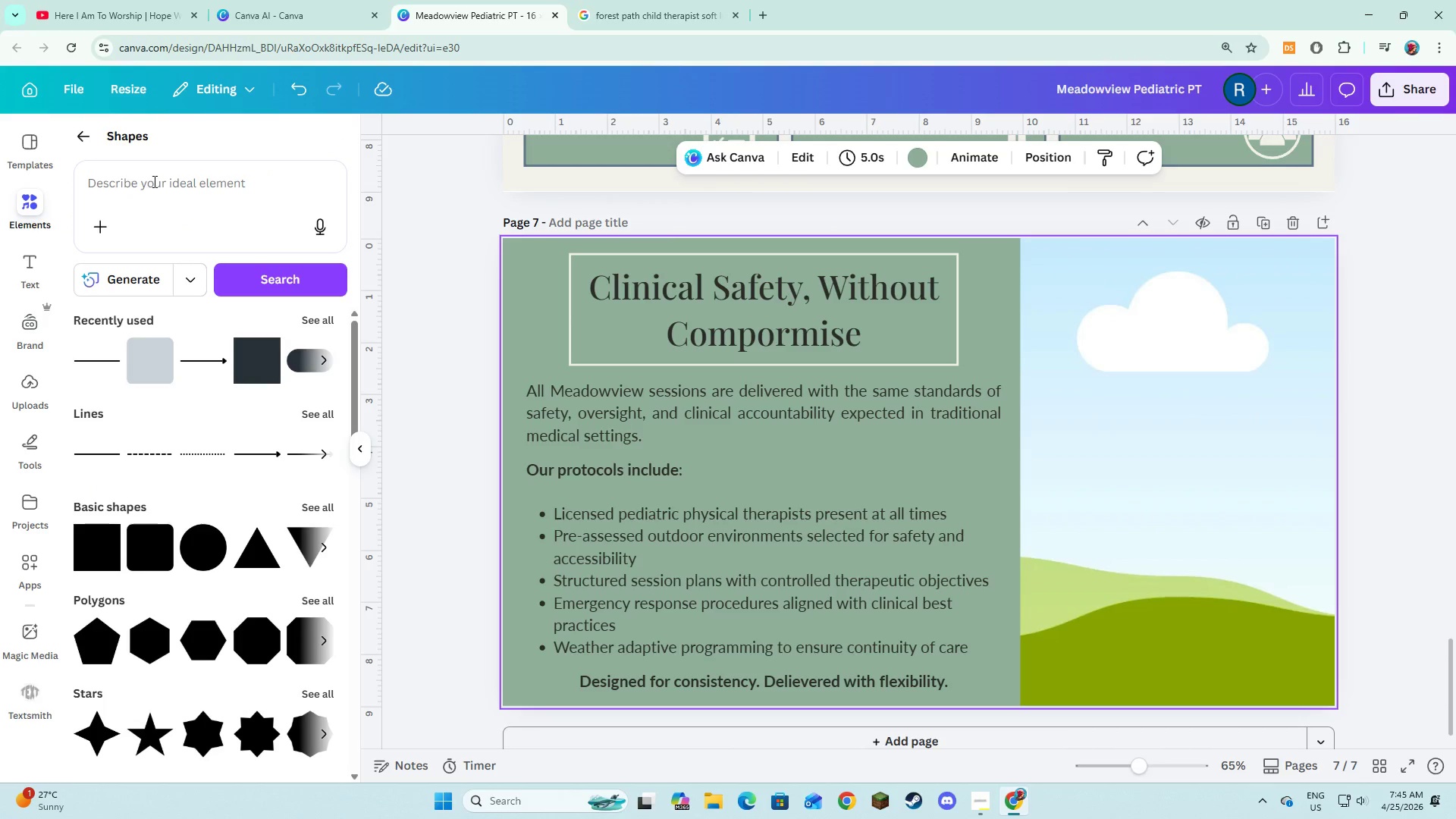 
left_click([95, 142])
 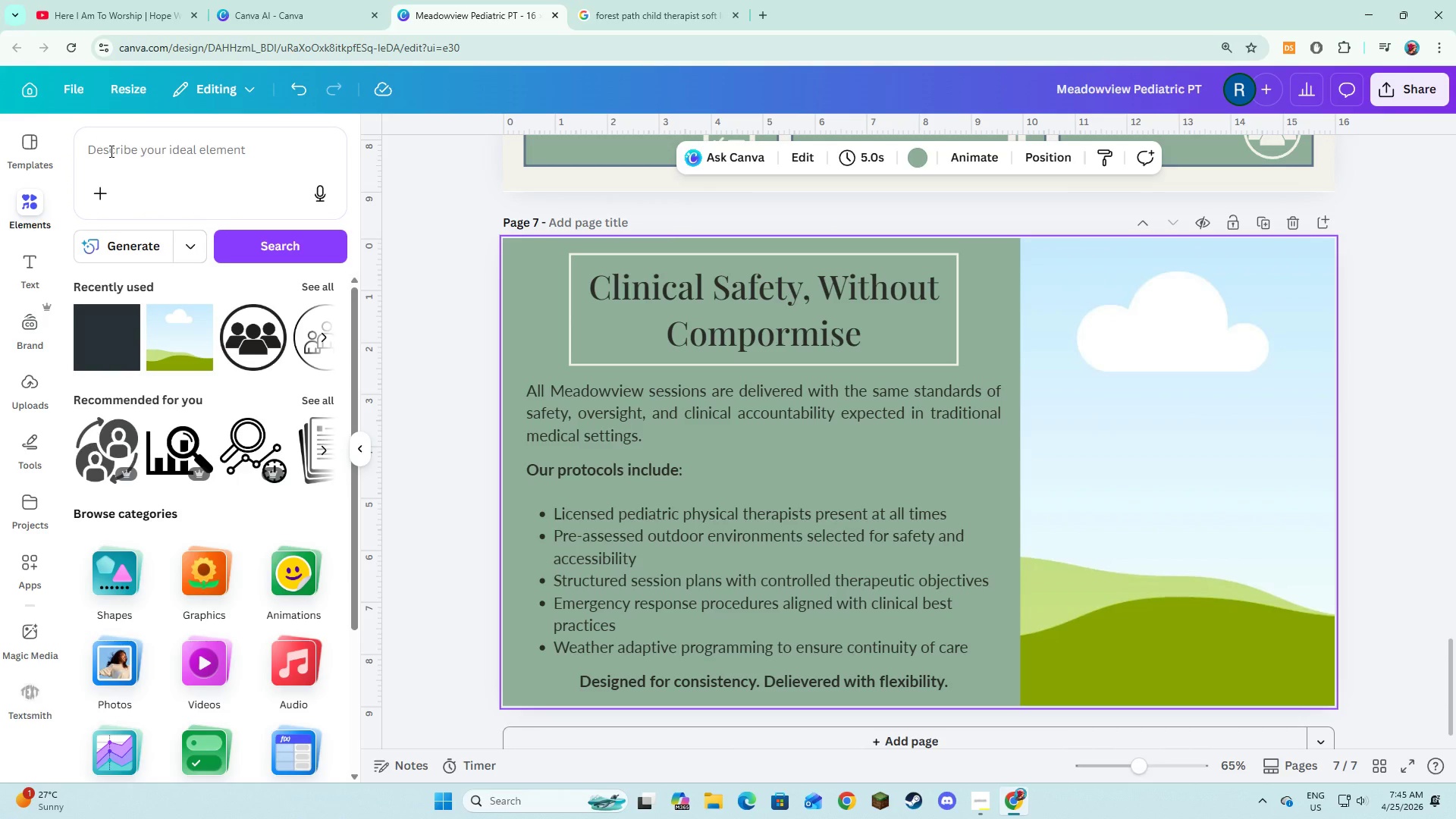 
left_click([110, 151])
 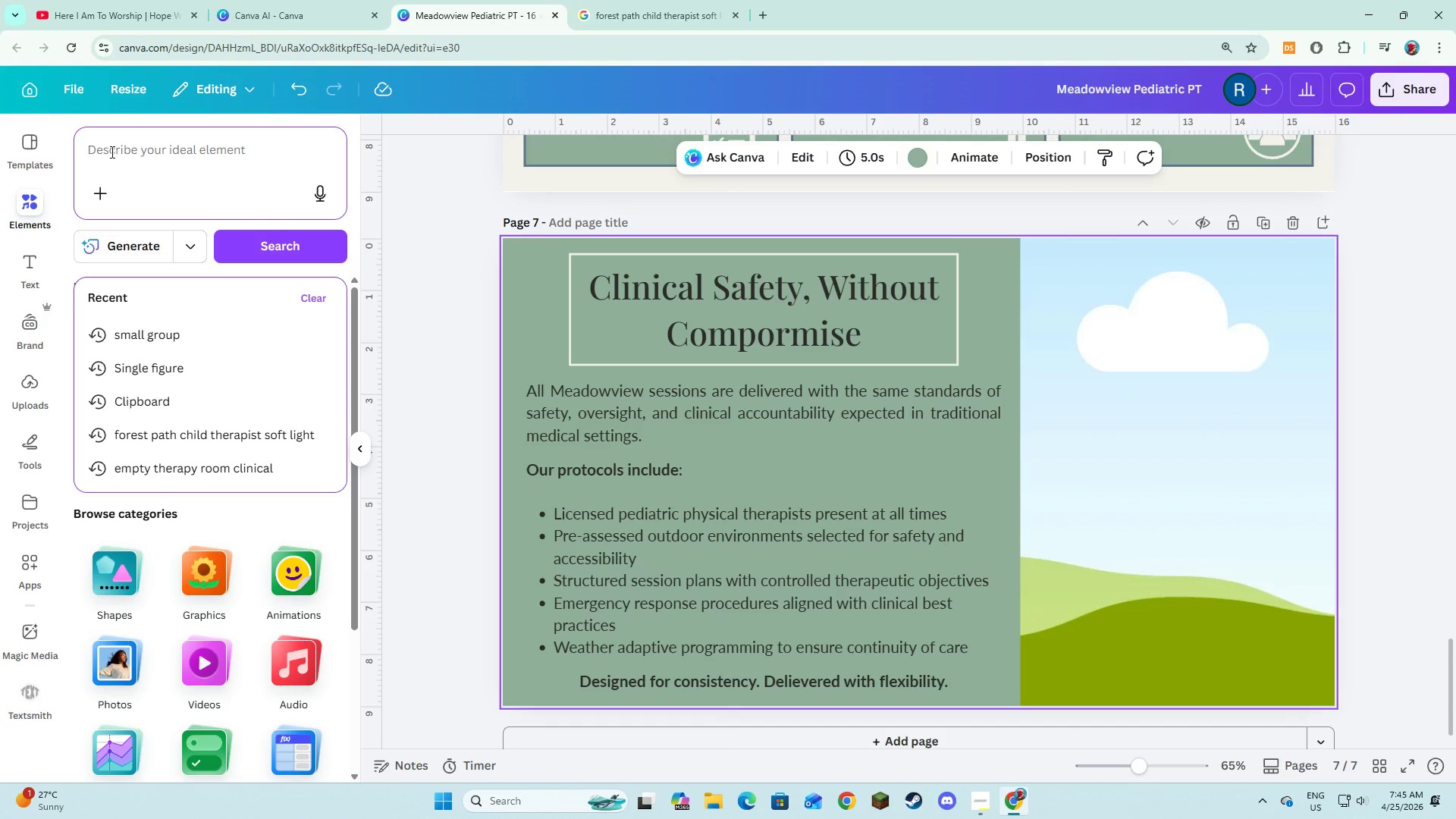 
wait(10.17)
 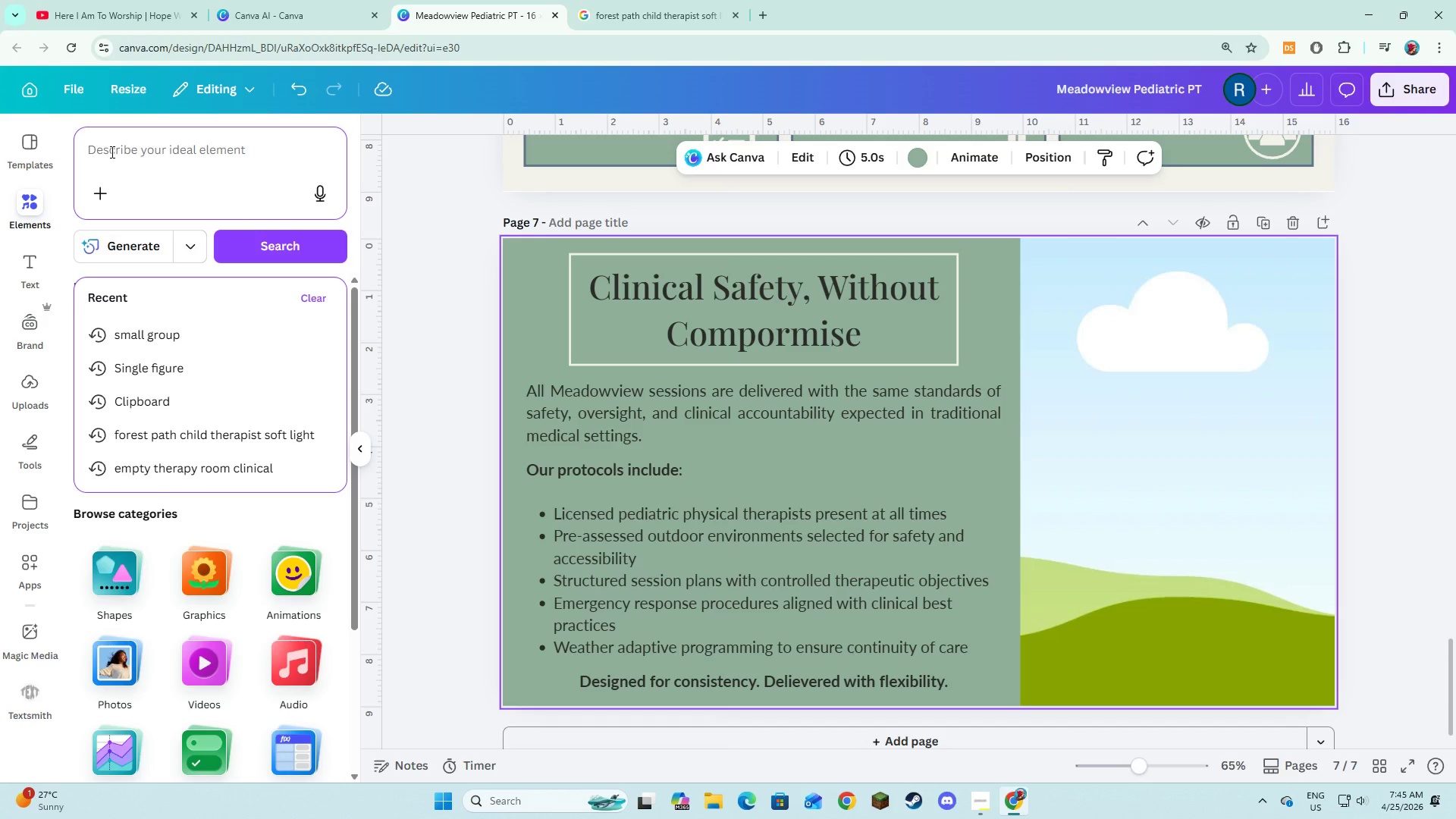 
type(child therpa)
key(Backspace)
key(Backspace)
type(apy safe supervision nature)
 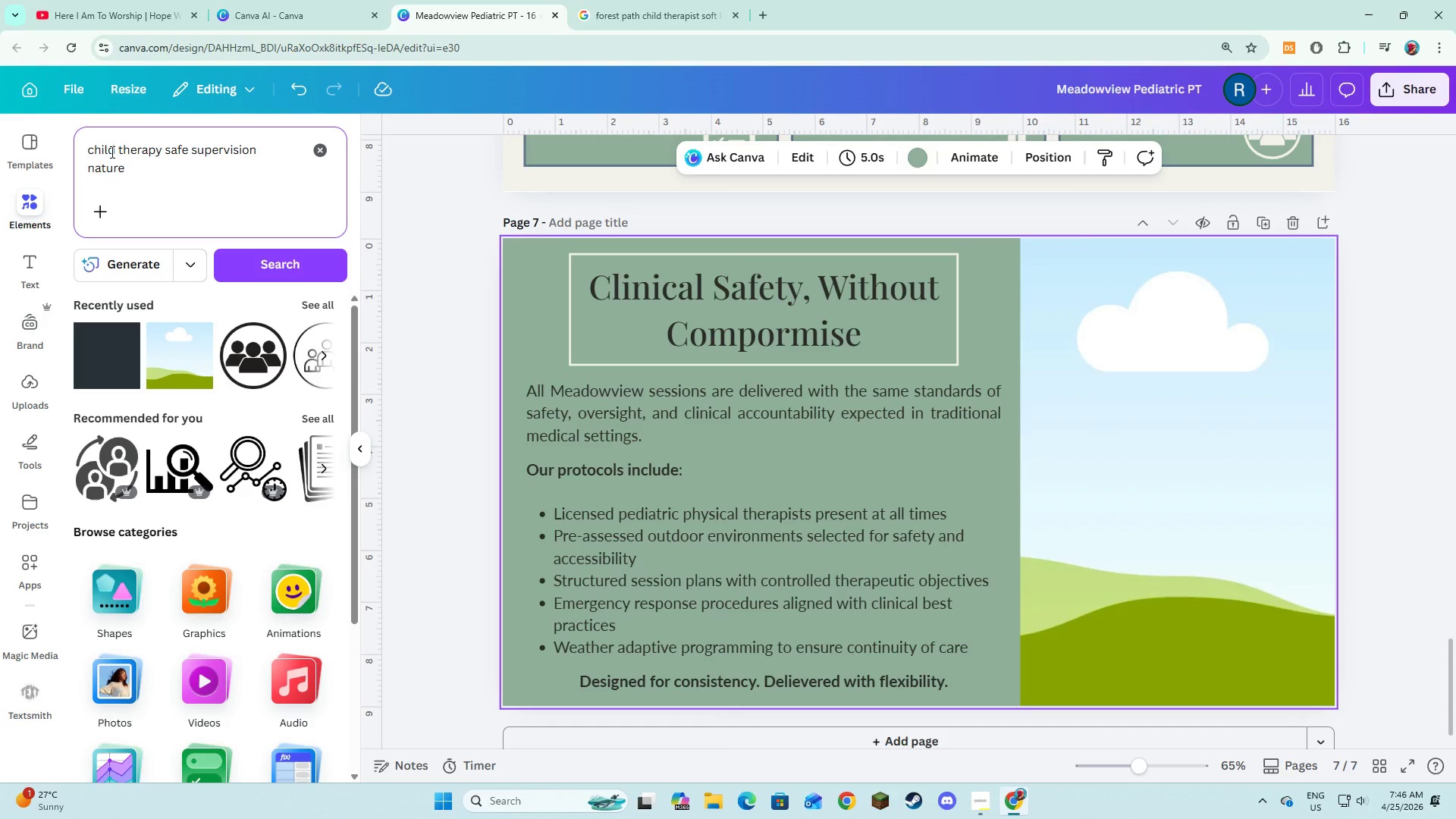 
key(Enter)
 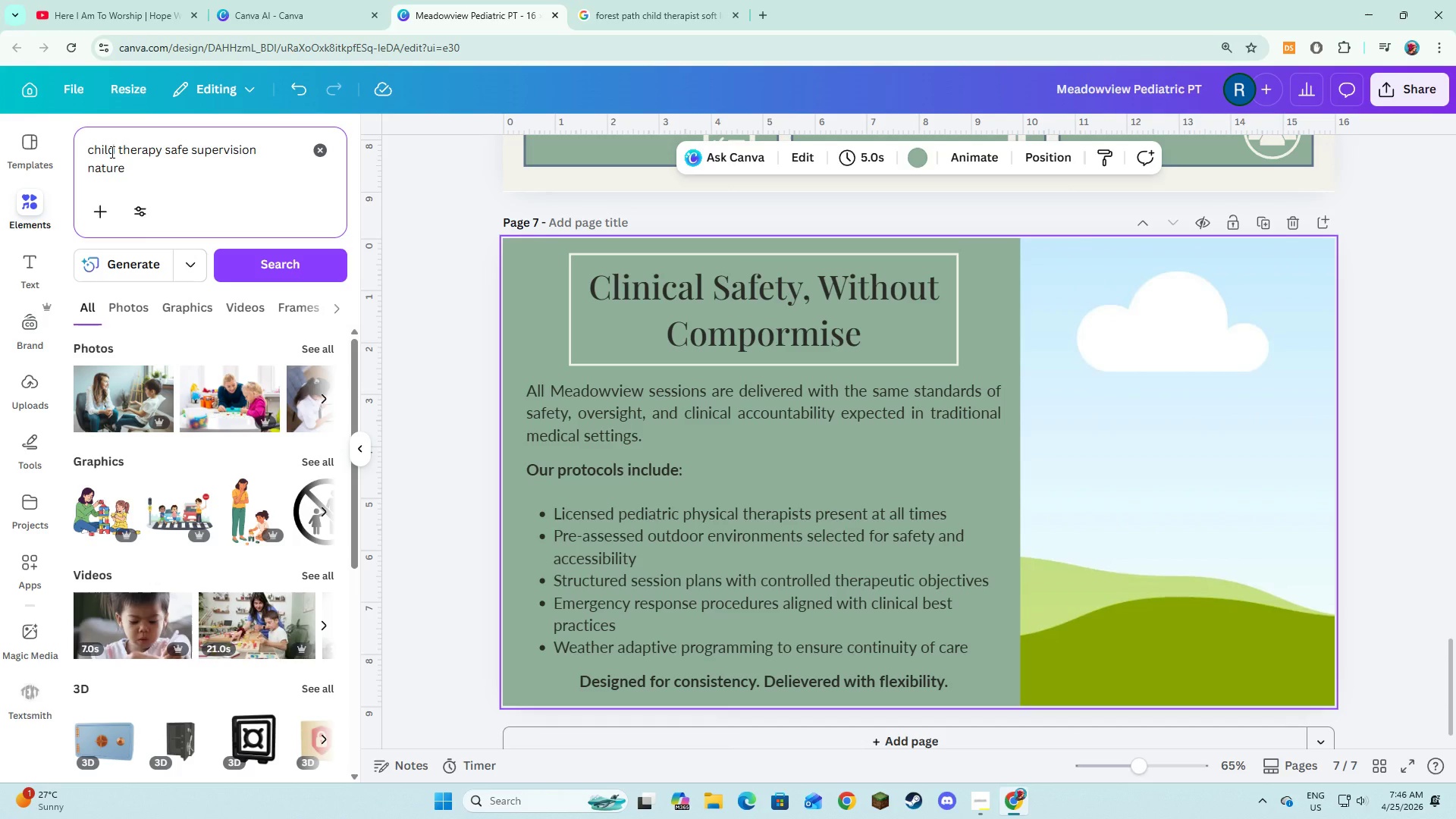 
wait(26.92)
 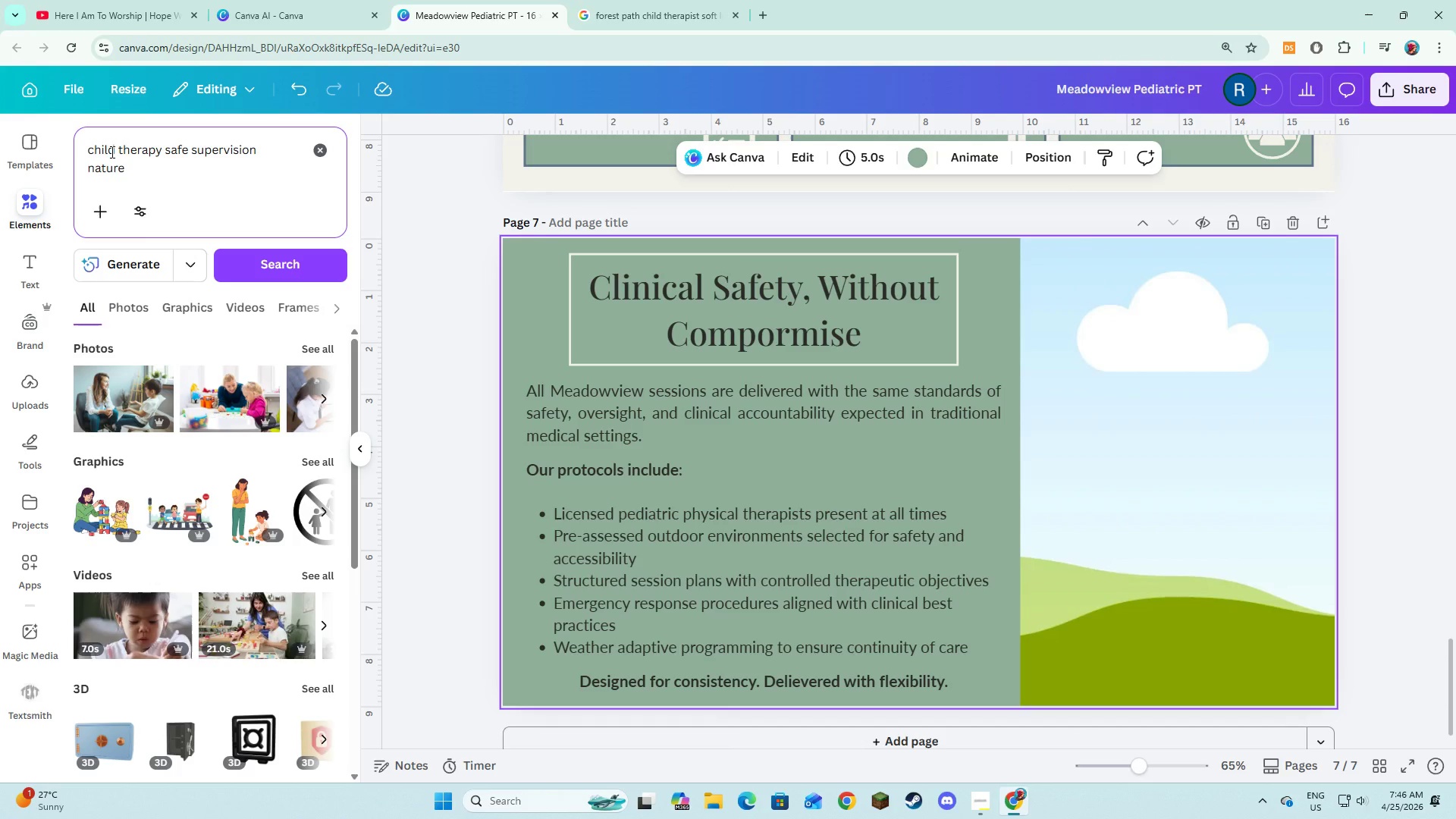 
left_click([315, 341])
 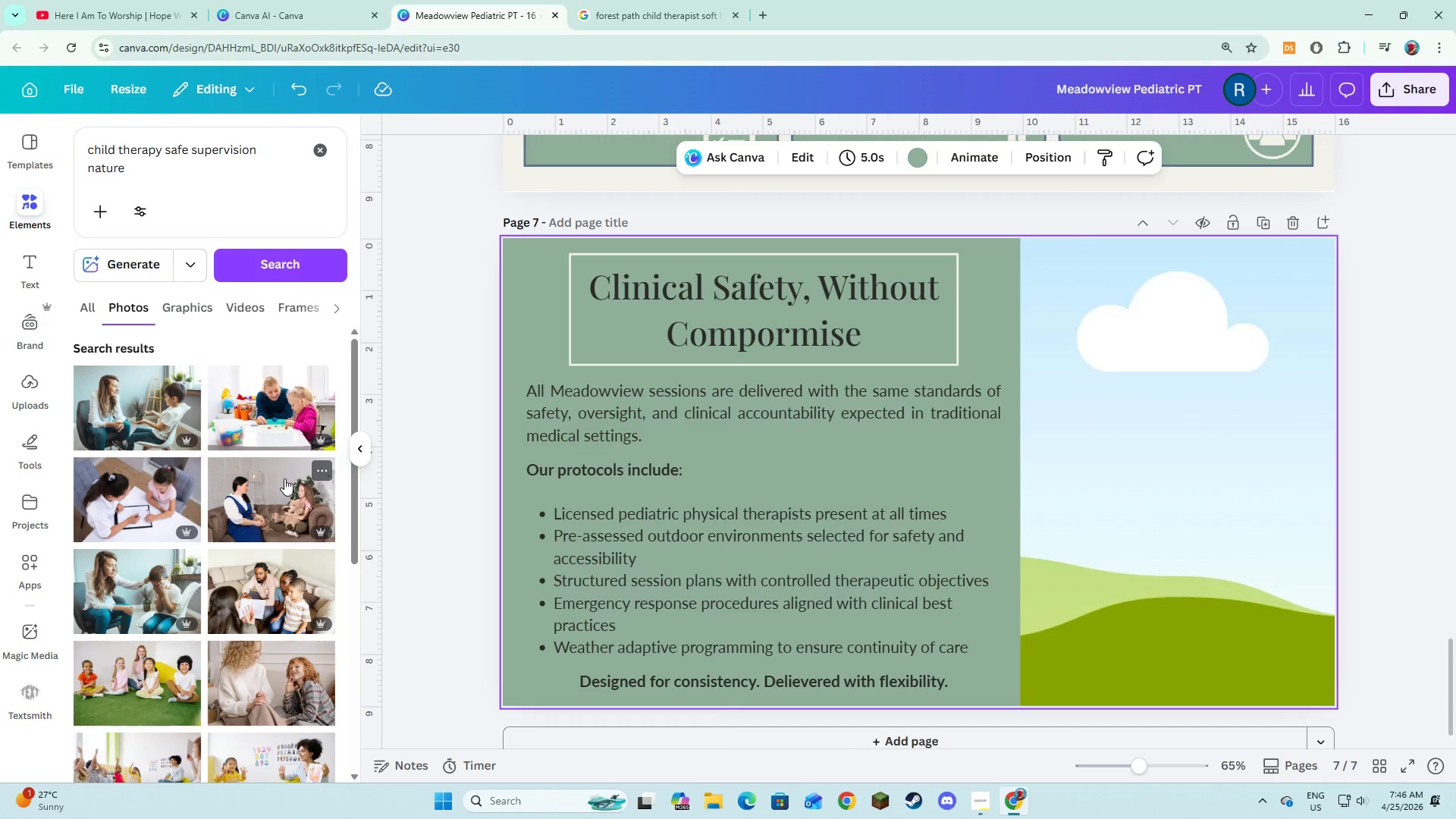 
scroll: coordinate [282, 482], scroll_direction: down, amount: 18.0
 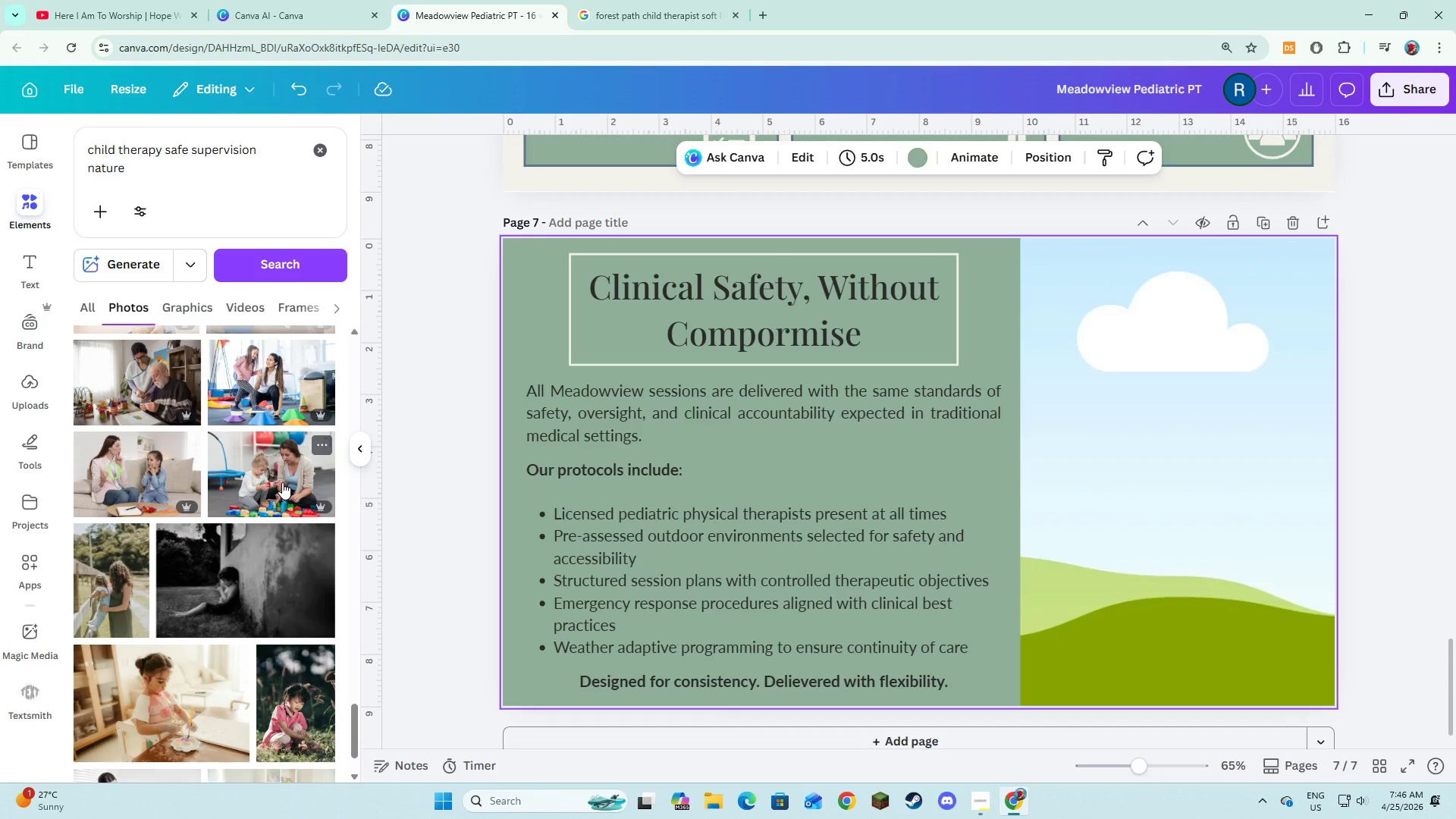 
scroll: coordinate [282, 483], scroll_direction: down, amount: 14.0
 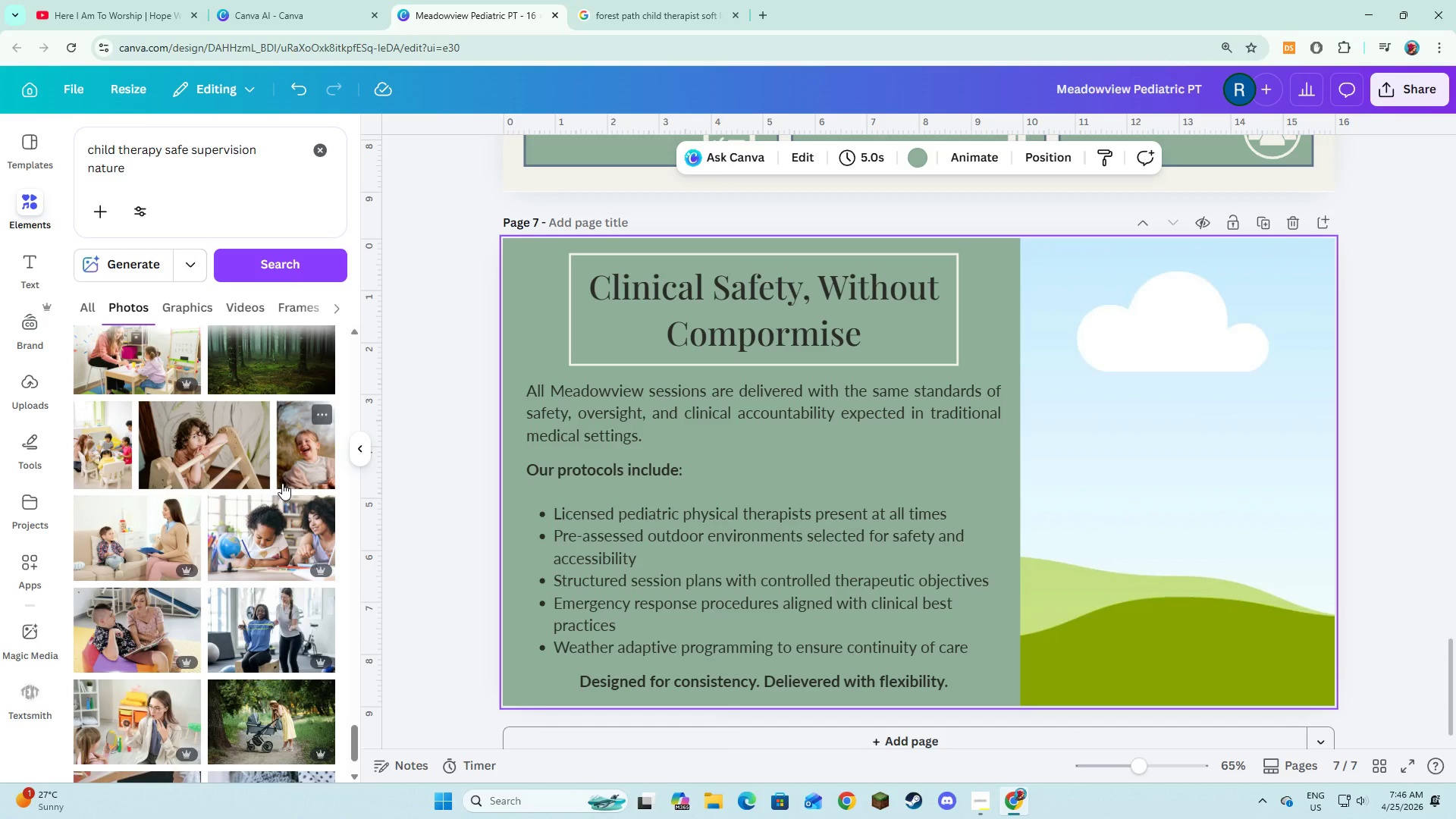 
scroll: coordinate [273, 472], scroll_direction: down, amount: 14.0
 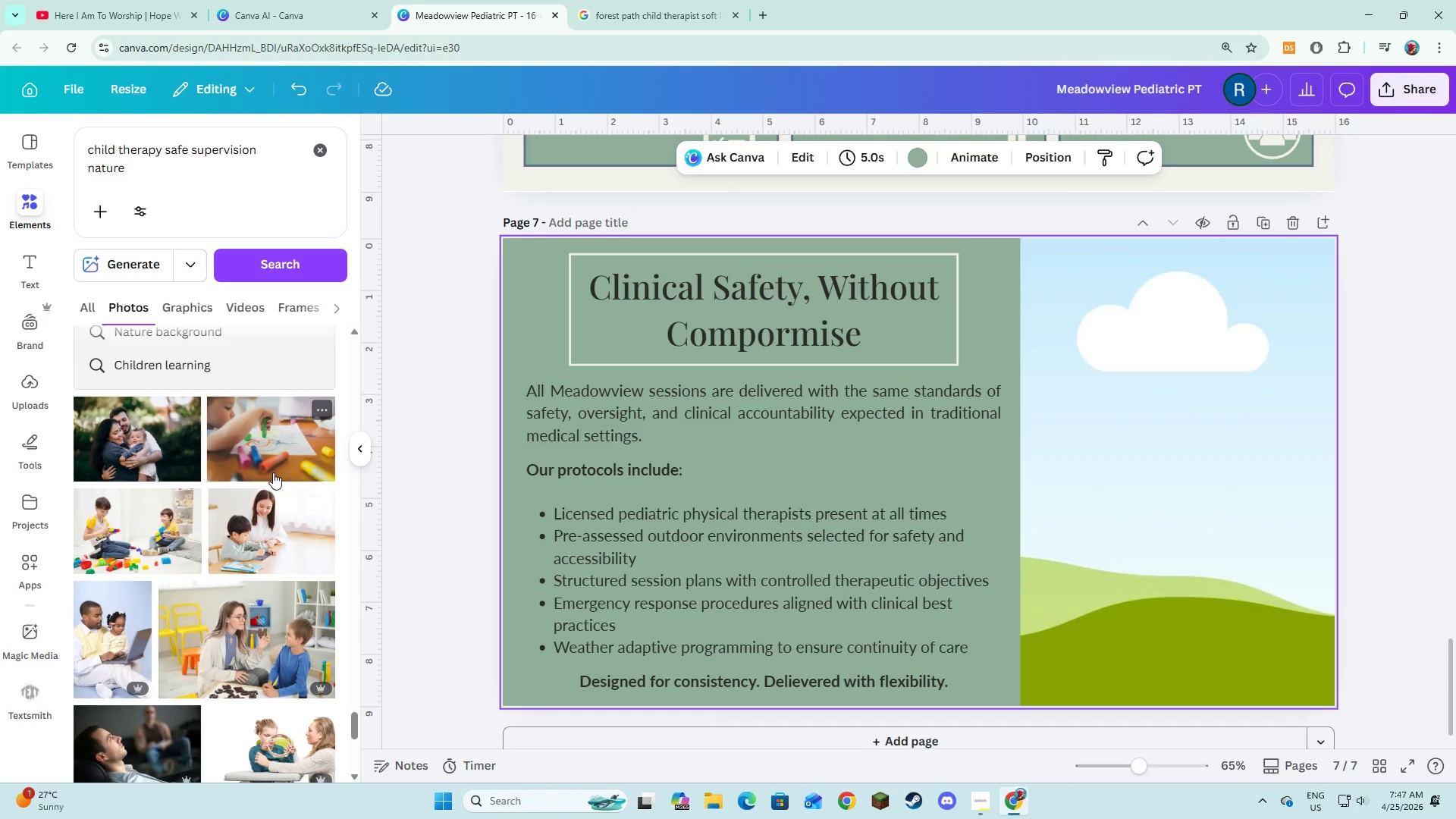 
scroll: coordinate [273, 472], scroll_direction: down, amount: 10.0
 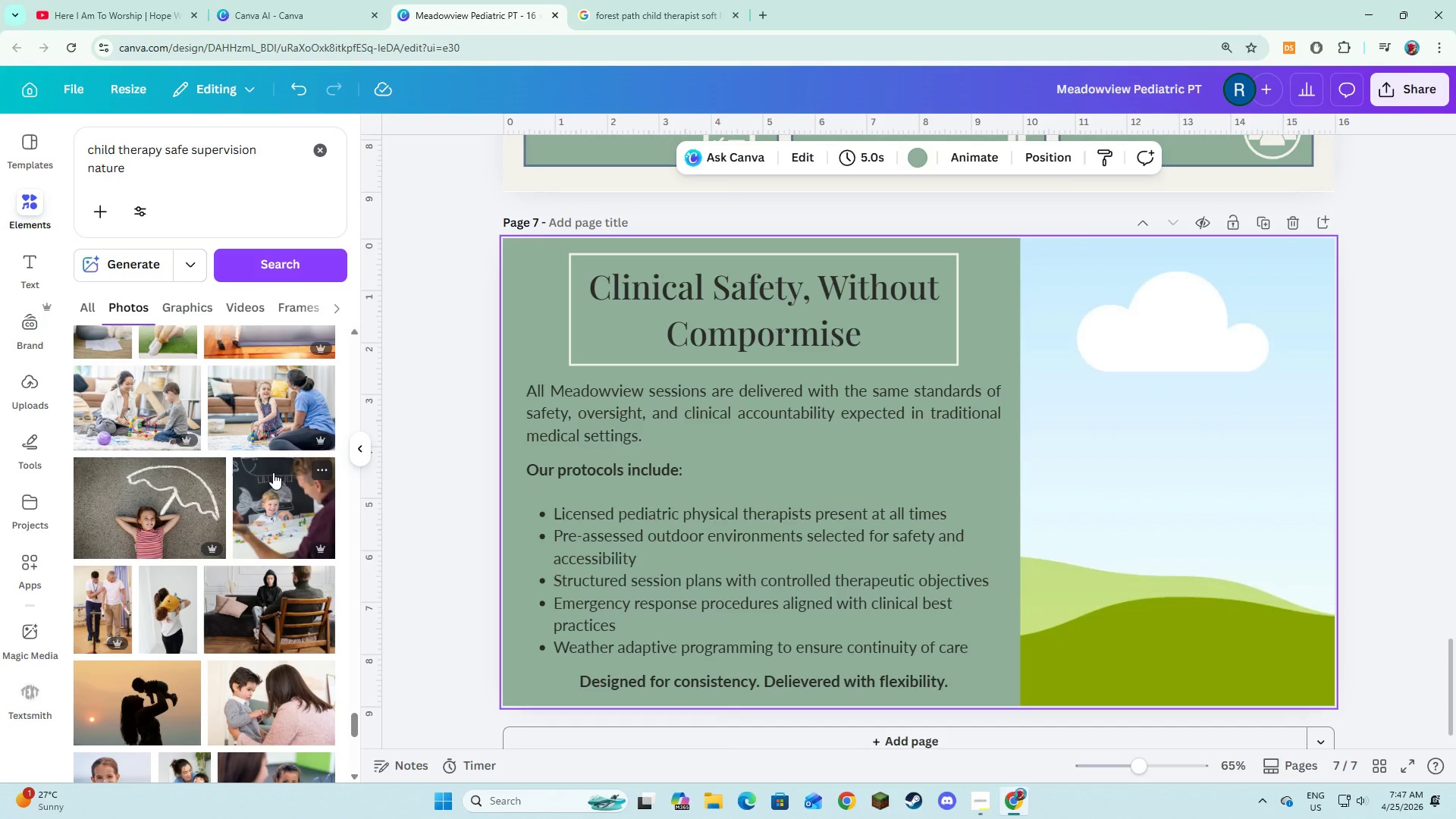 
wait(5.46)
 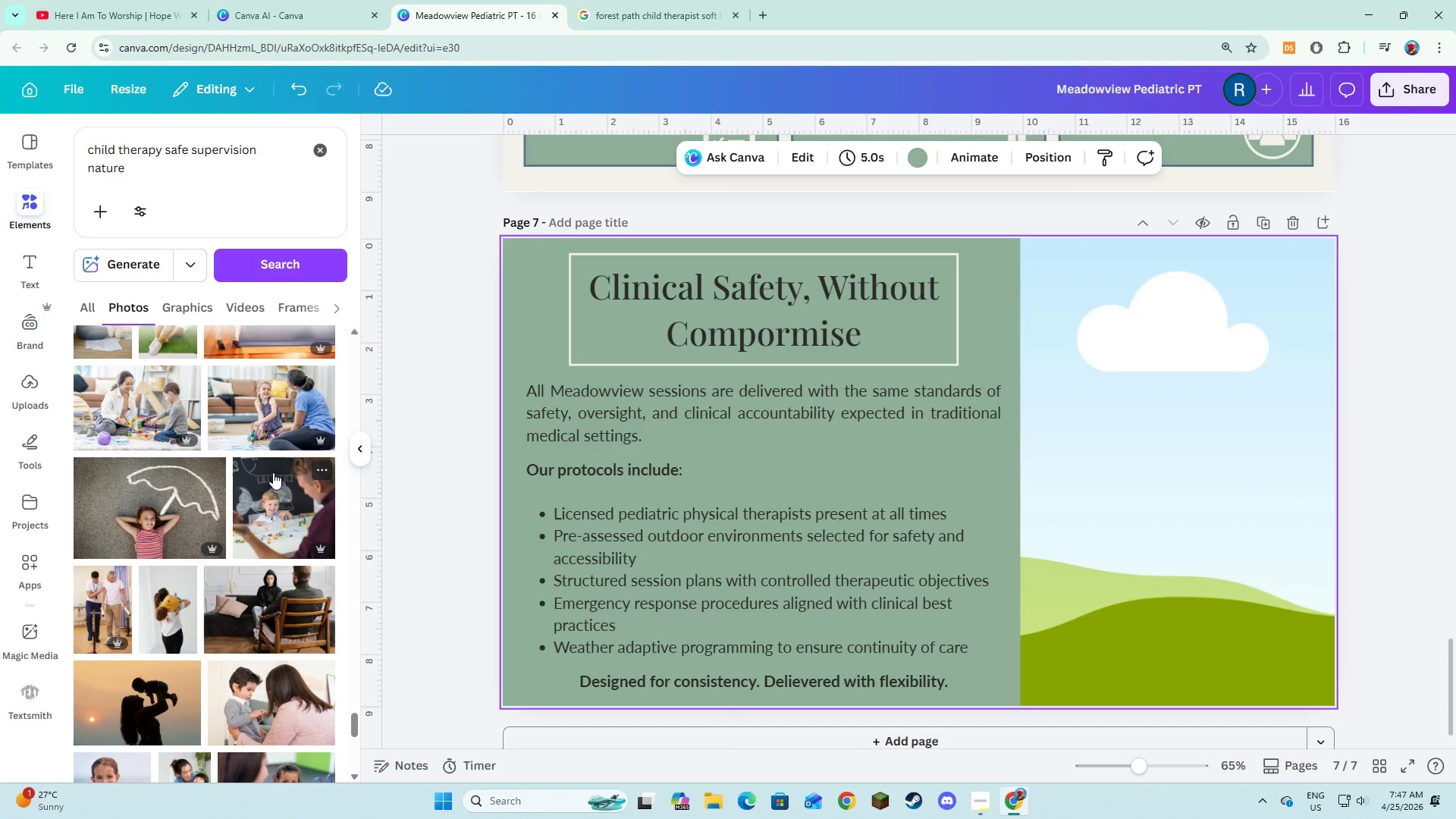 
scroll: coordinate [273, 472], scroll_direction: down, amount: 9.0
 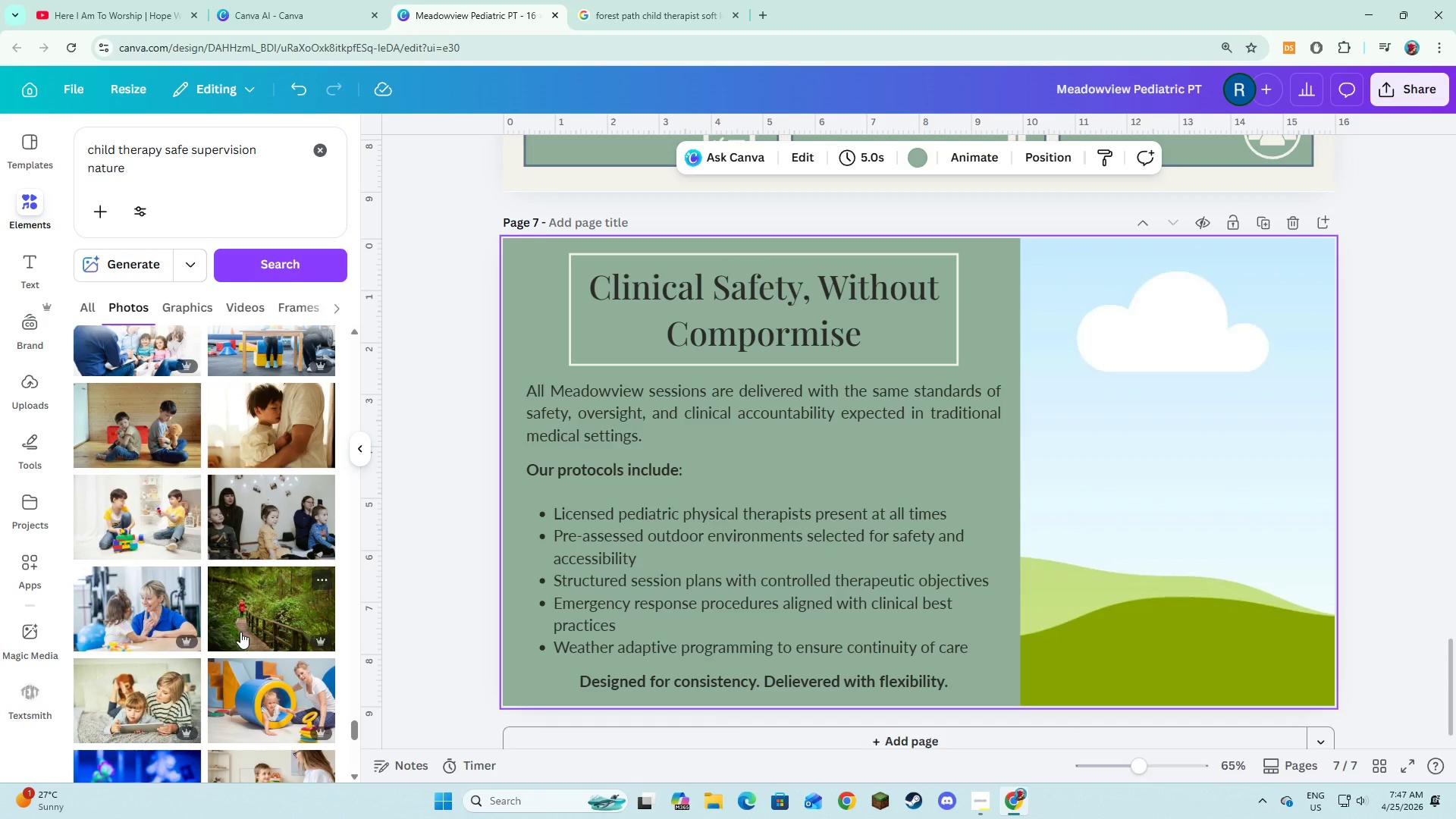 
left_click([240, 632])
 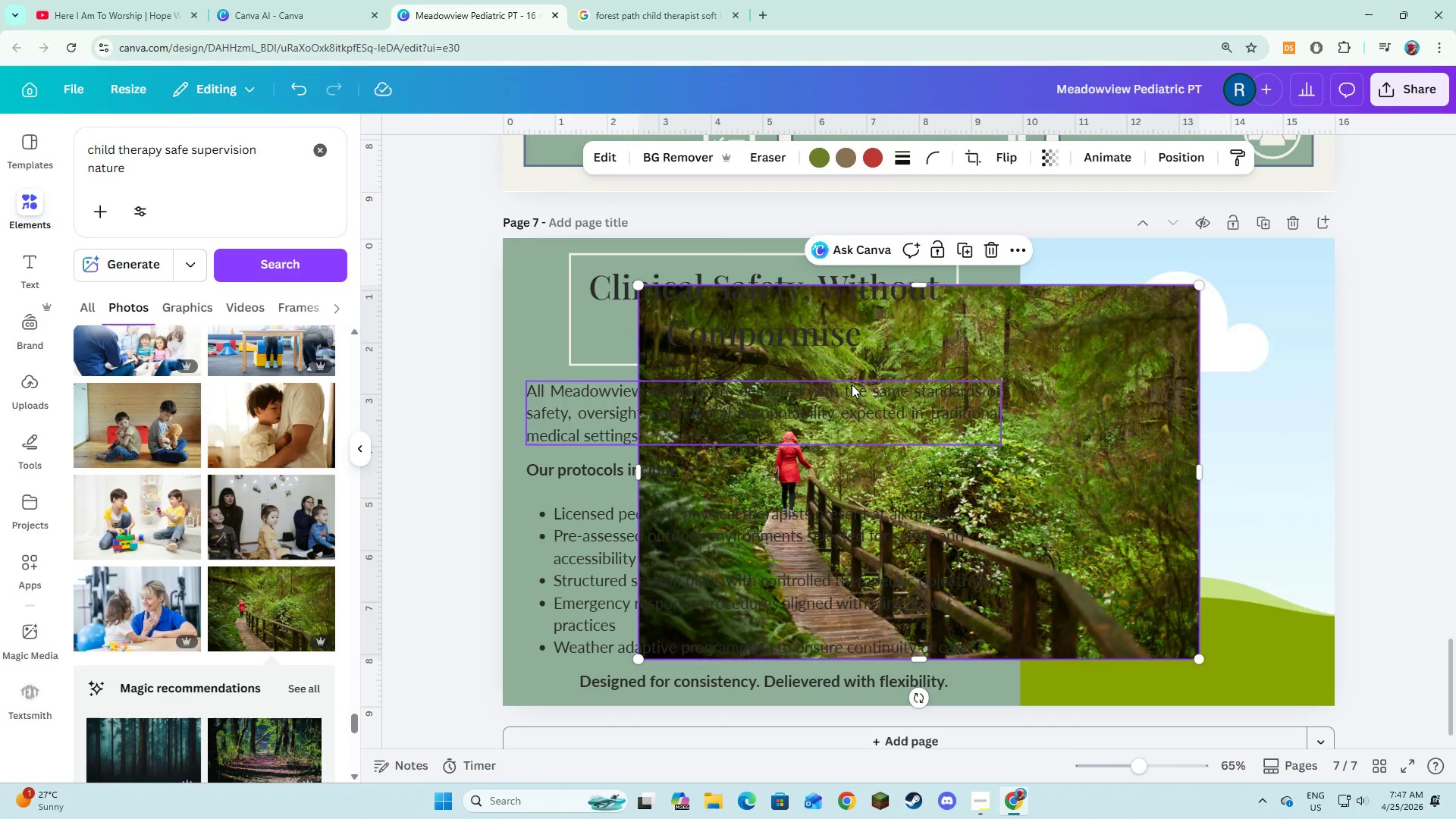 
left_click([982, 249])
 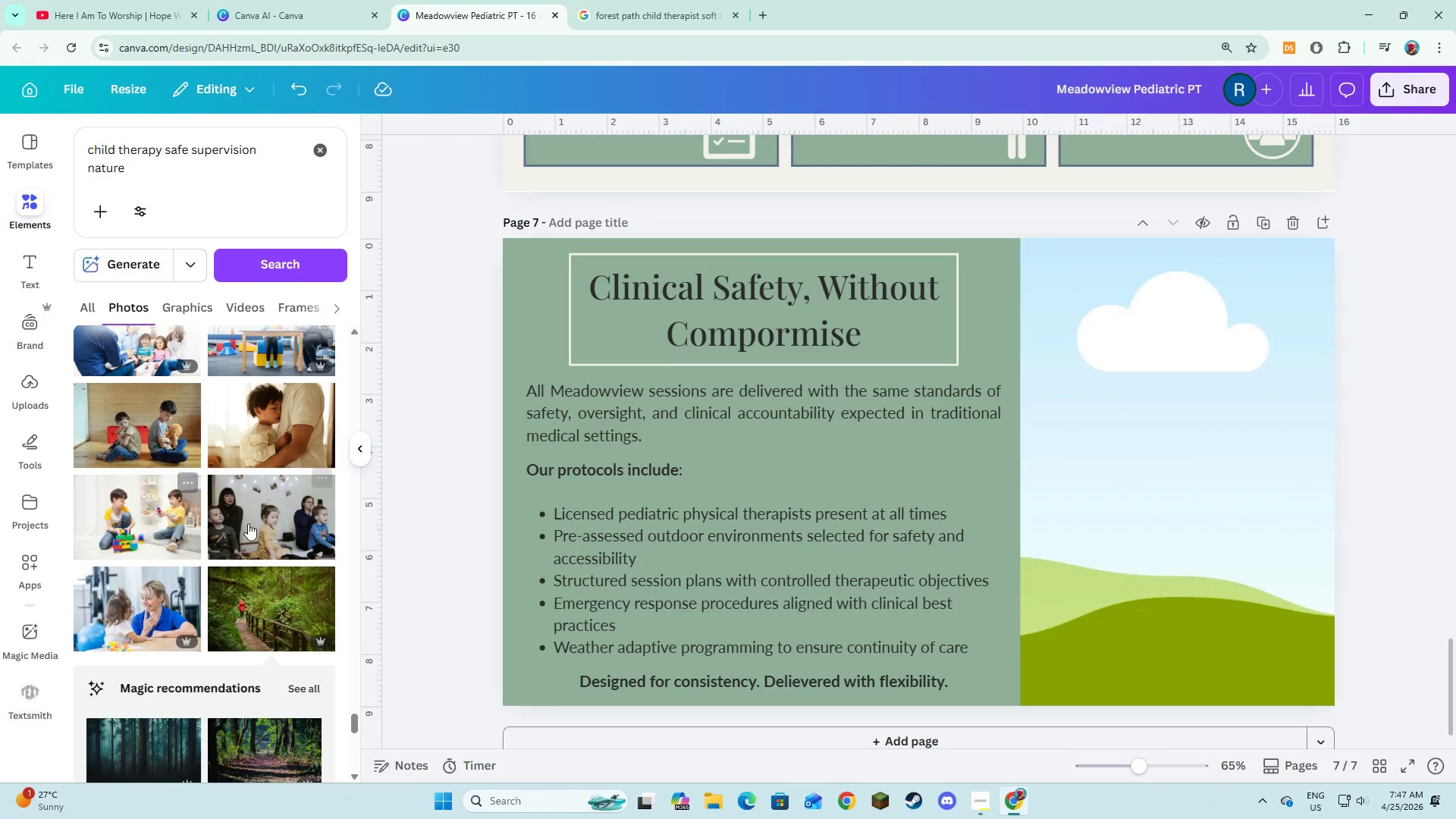 
scroll: coordinate [248, 520], scroll_direction: down, amount: 10.0
 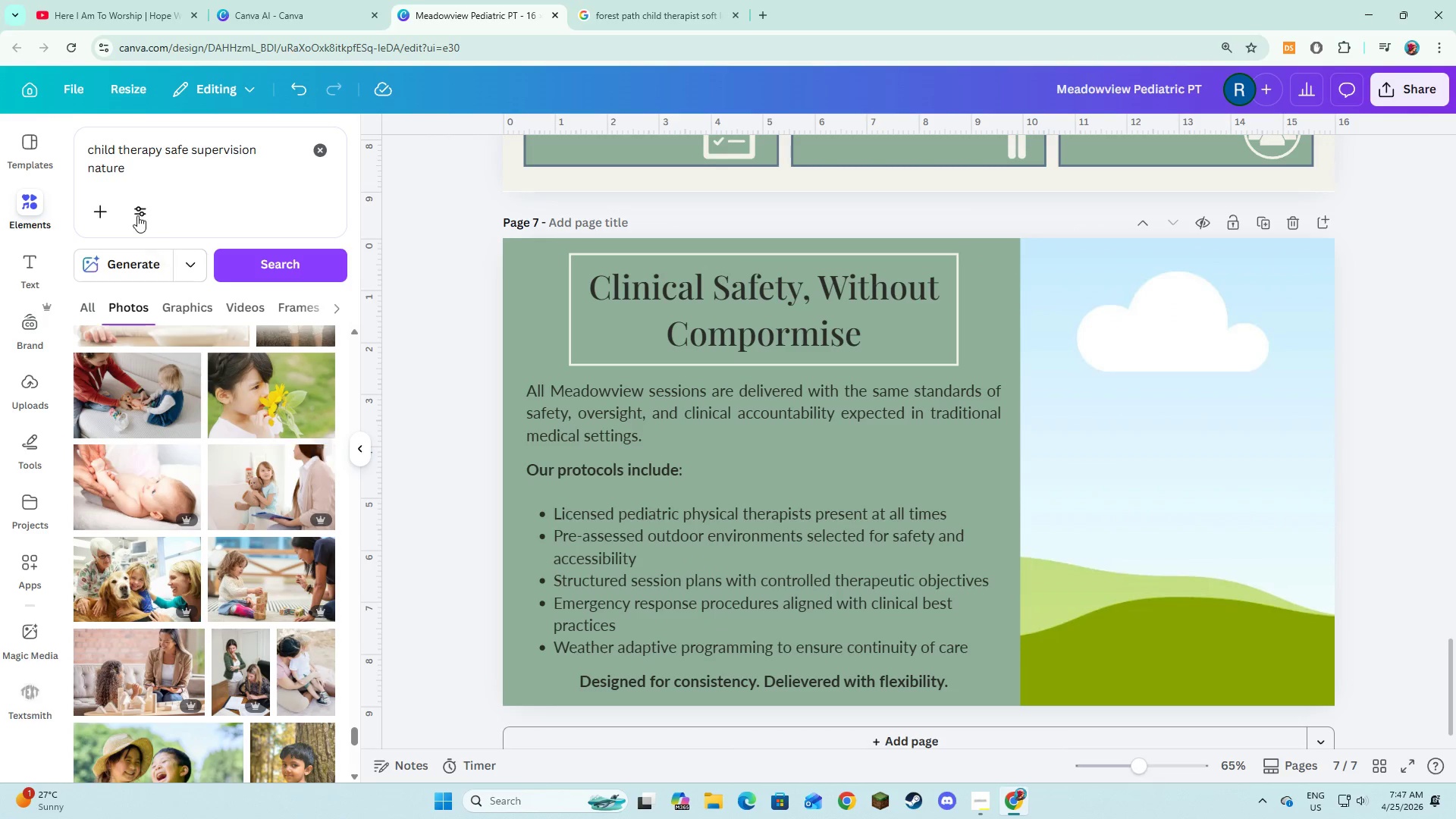 
left_click_drag(start_coordinate=[161, 170], to_coordinate=[87, 135])
 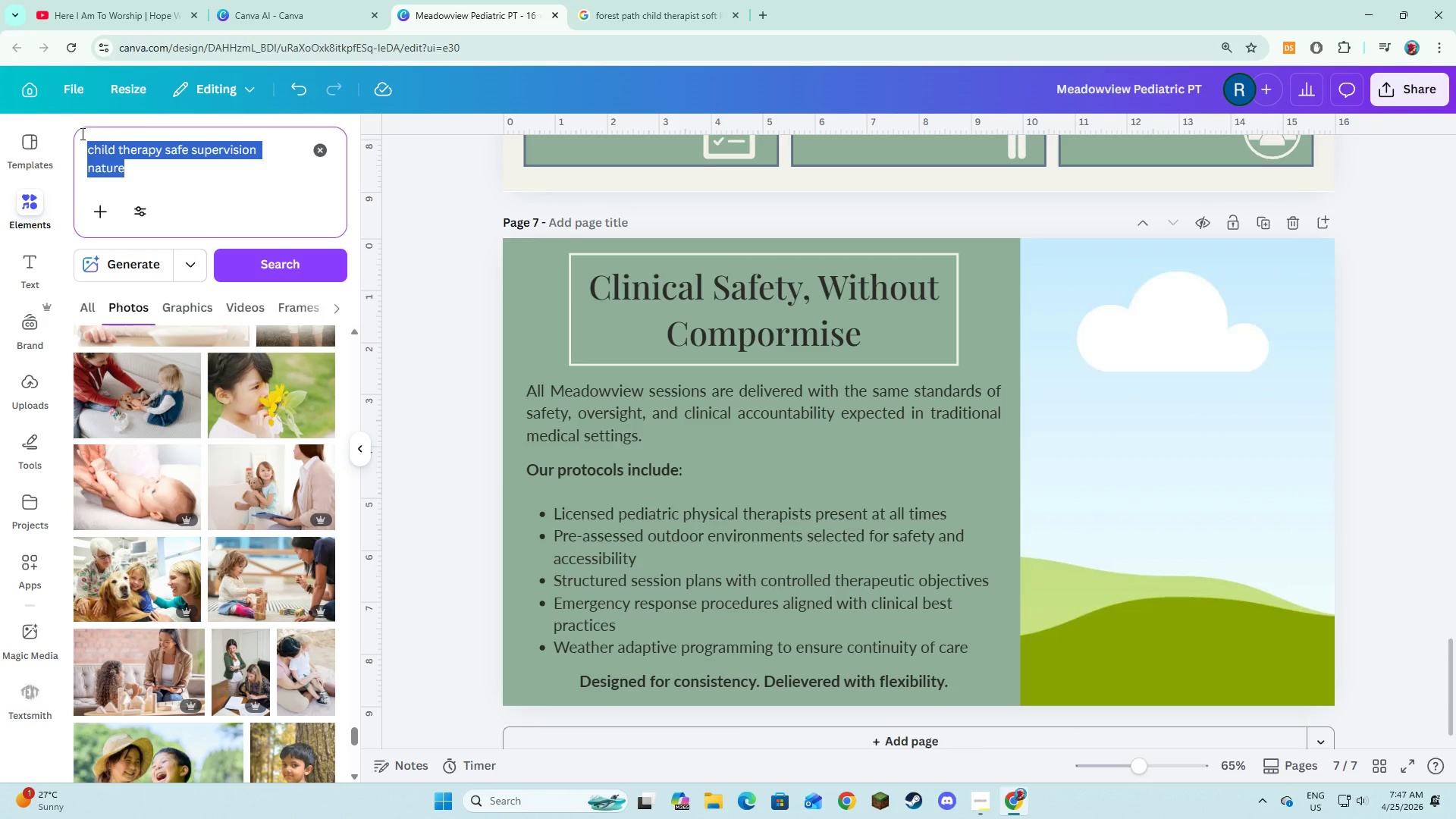 
key(Control+C)
 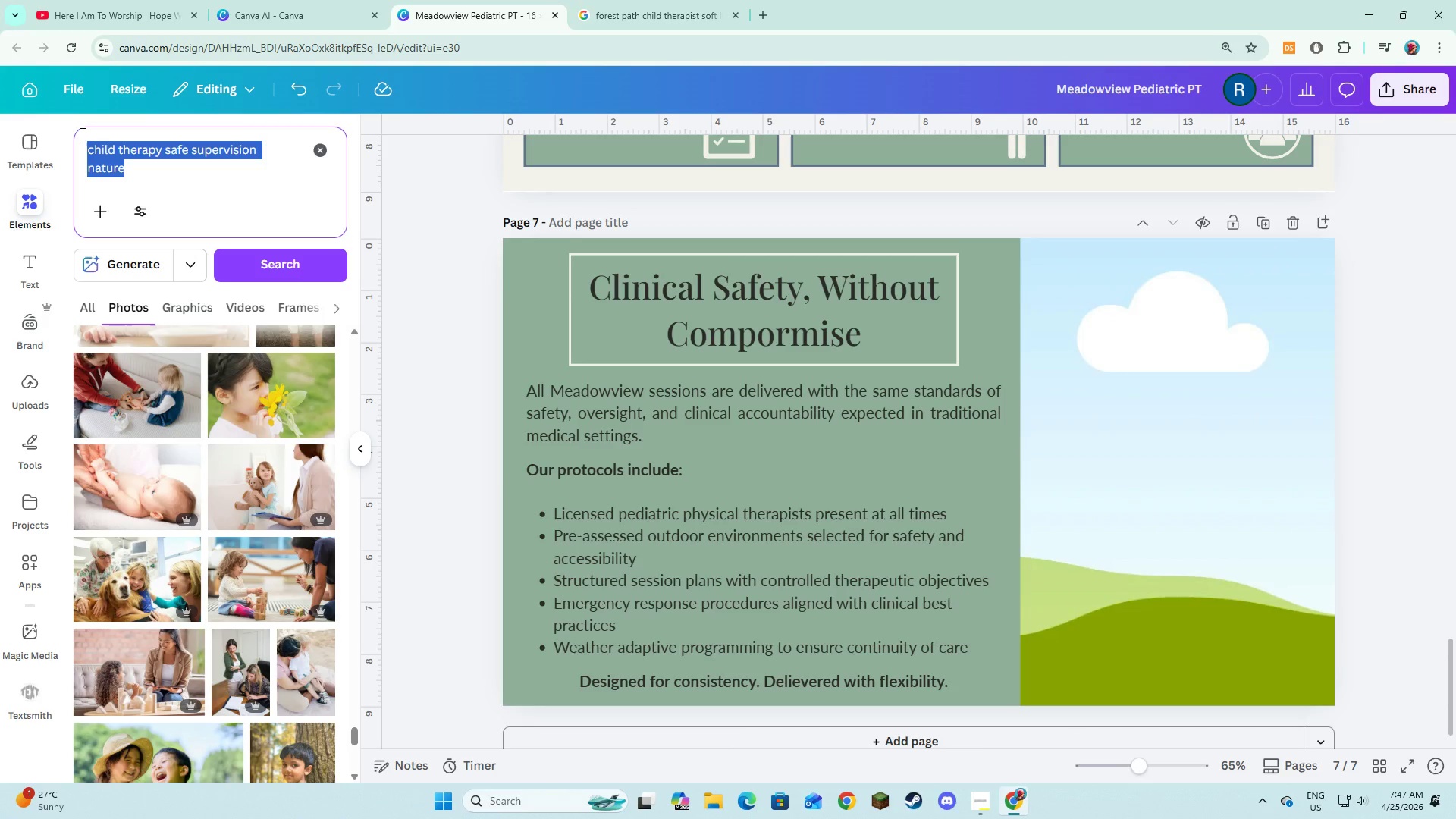 
key(Control+C)
 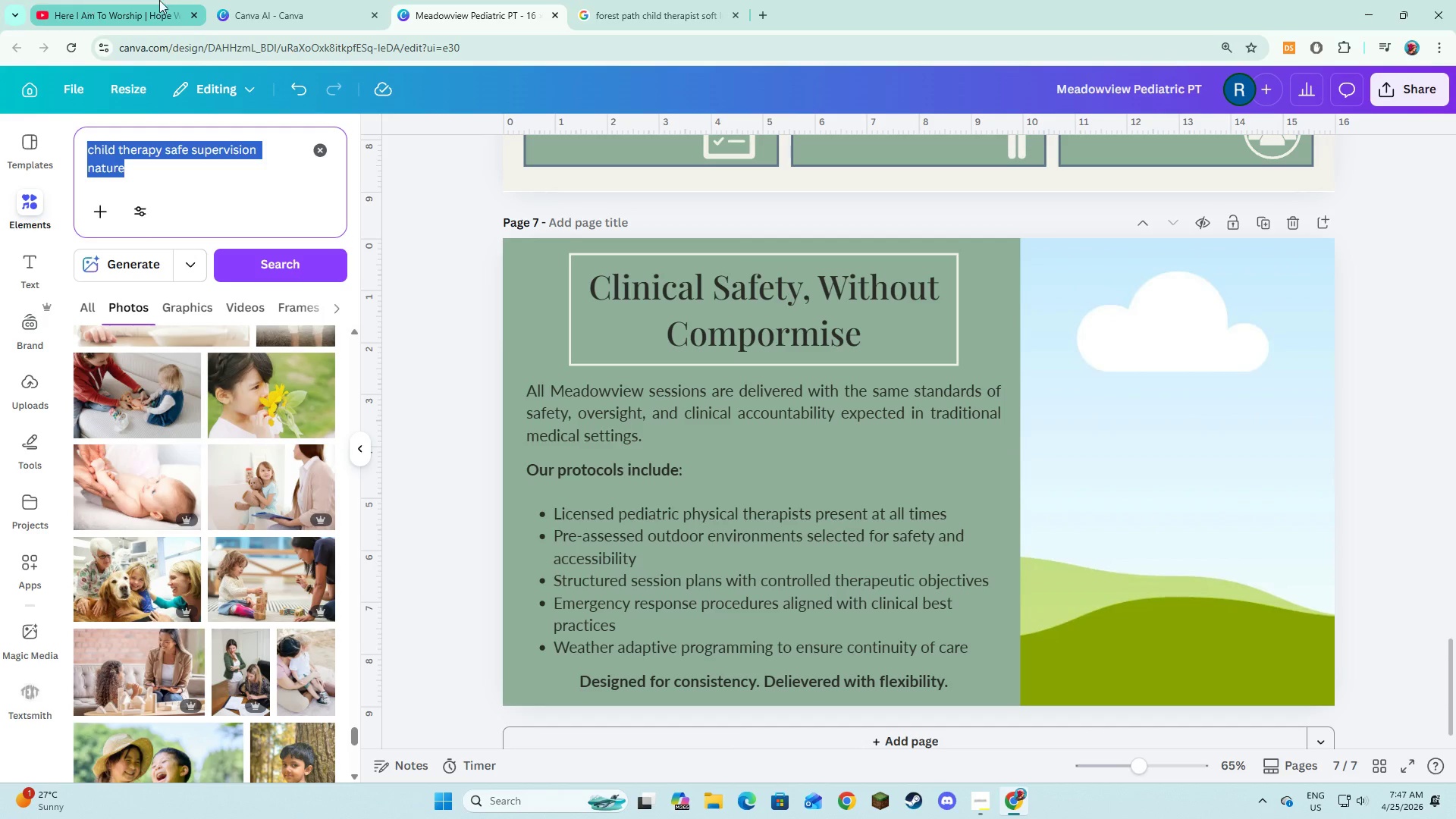 
left_click_drag(start_coordinate=[402, 0], to_coordinate=[397, 0])
 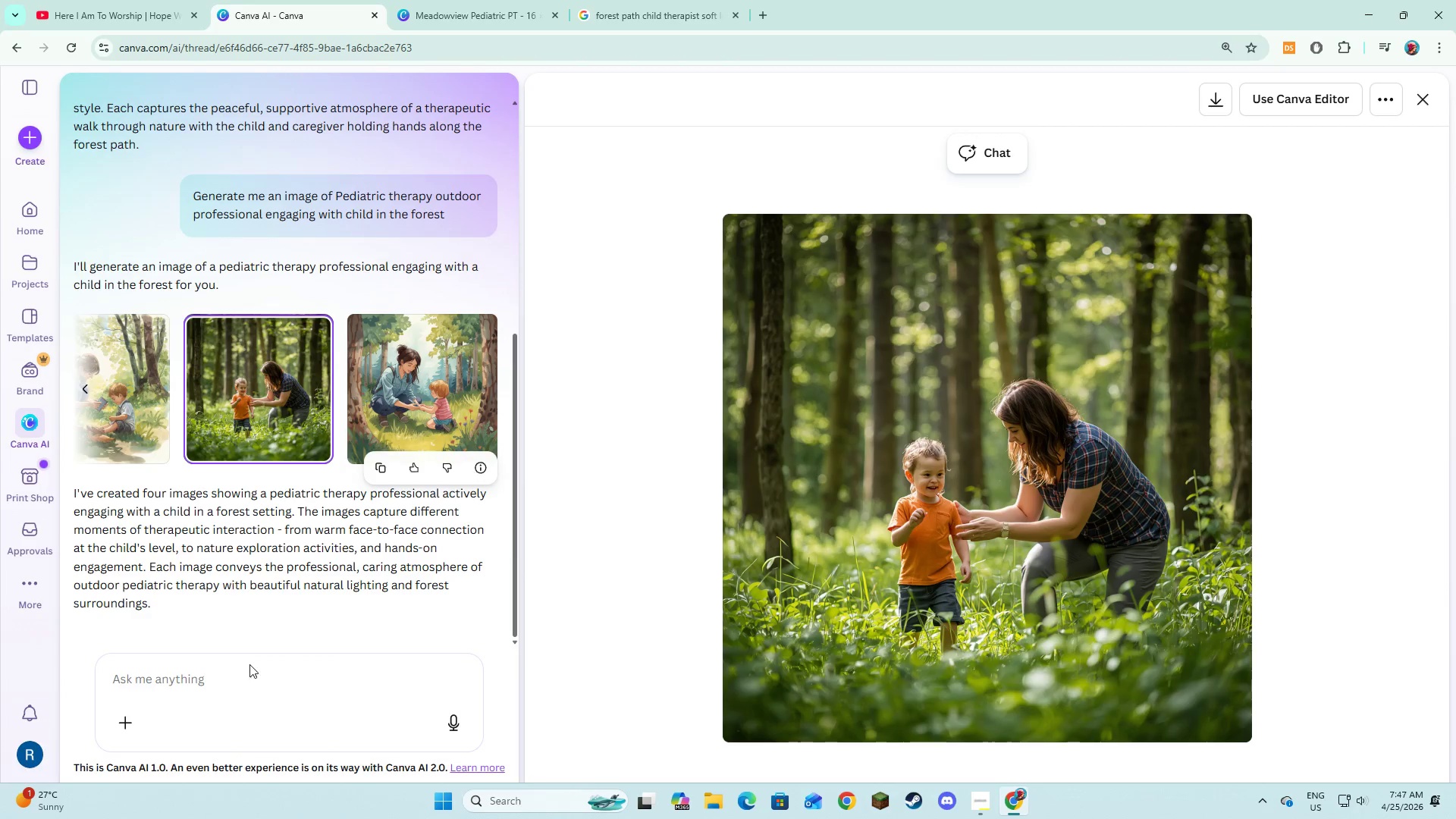 
left_click([265, 684])
 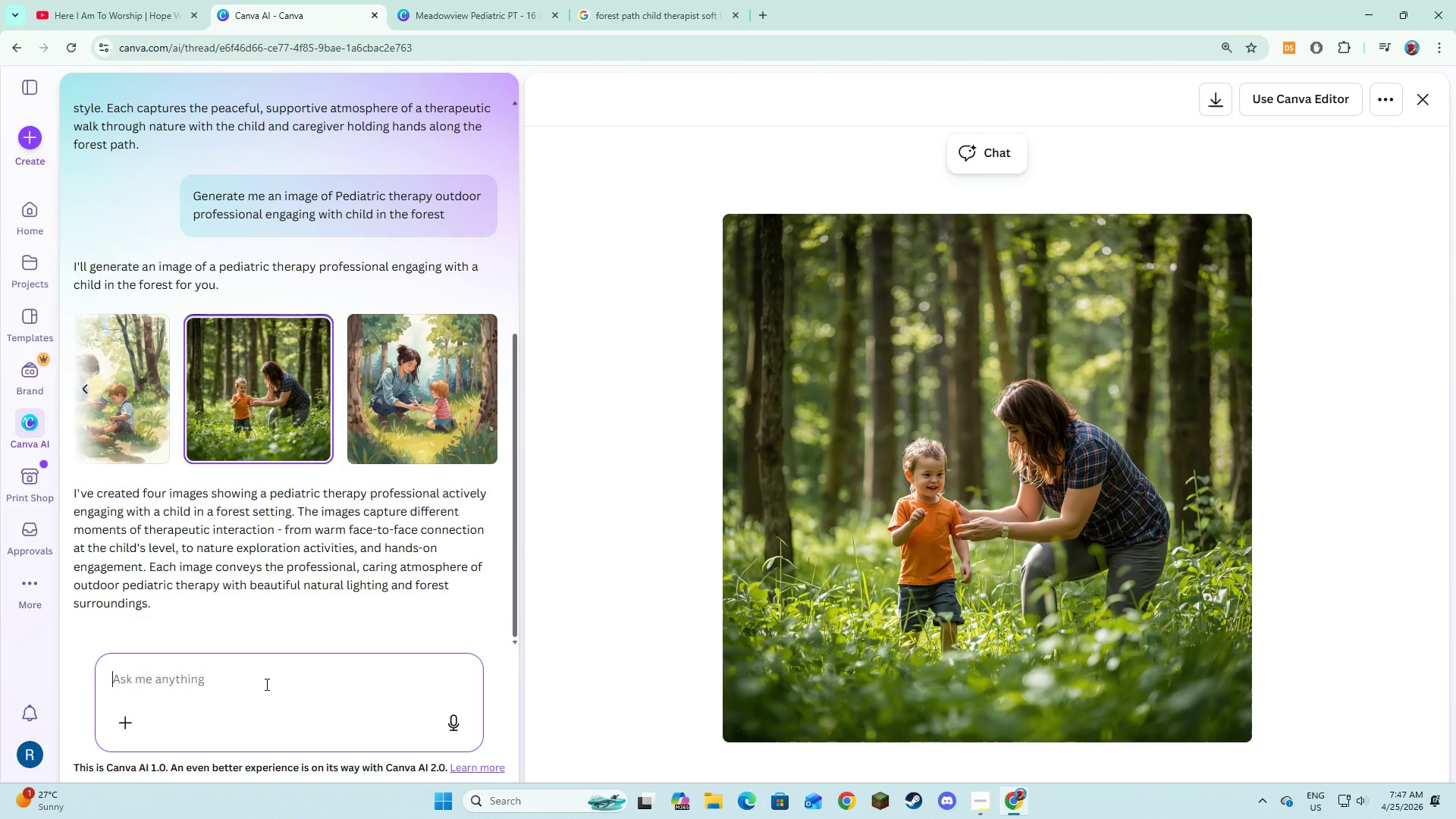 
type(geberate )
key(Backspace)
key(Backspace)
key(Backspace)
key(Backspace)
key(Backspace)
key(Backspace)
key(Backspace)
type(nerate me a photo of )
 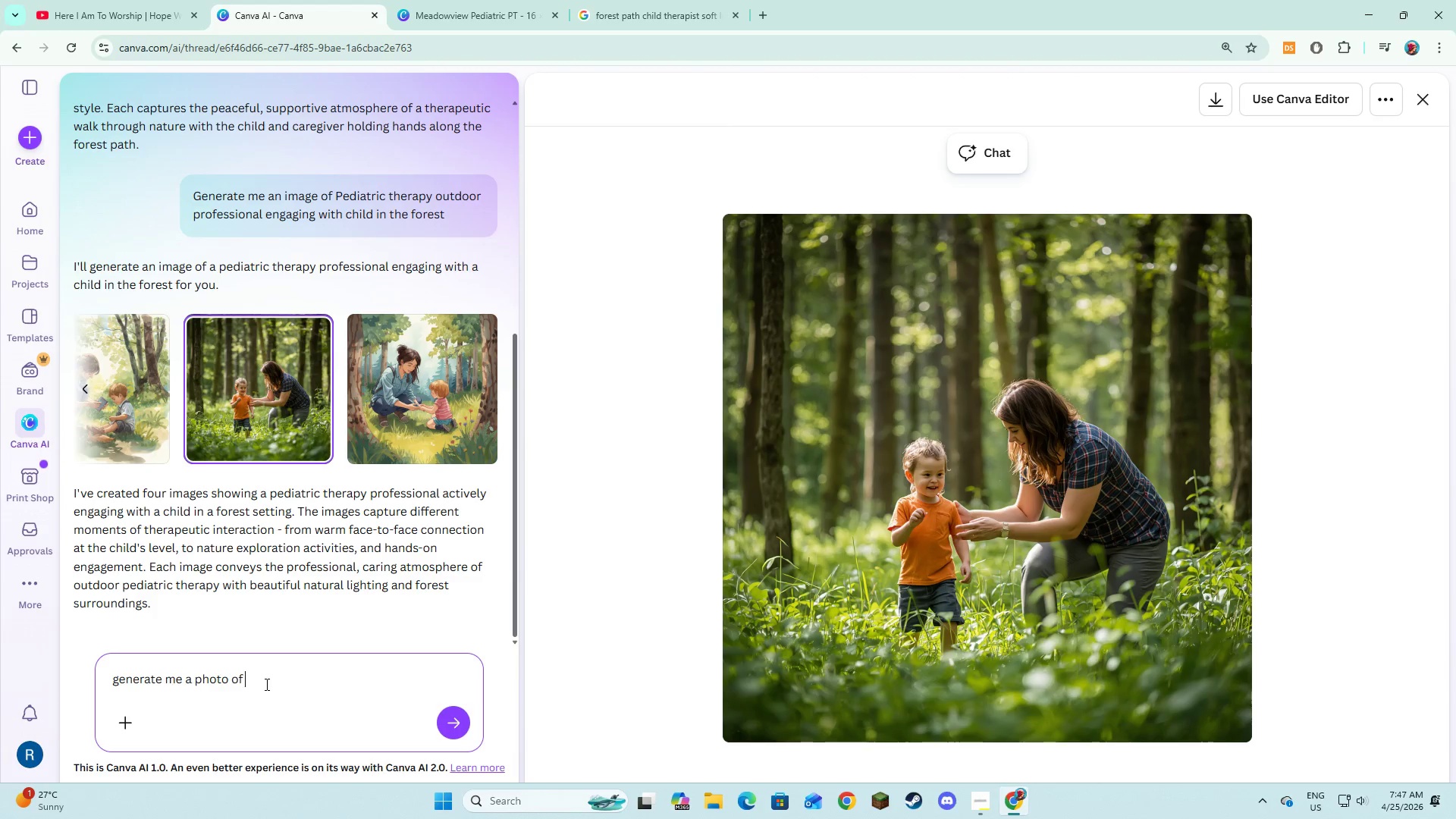 
key(Control+ControlLeft)
 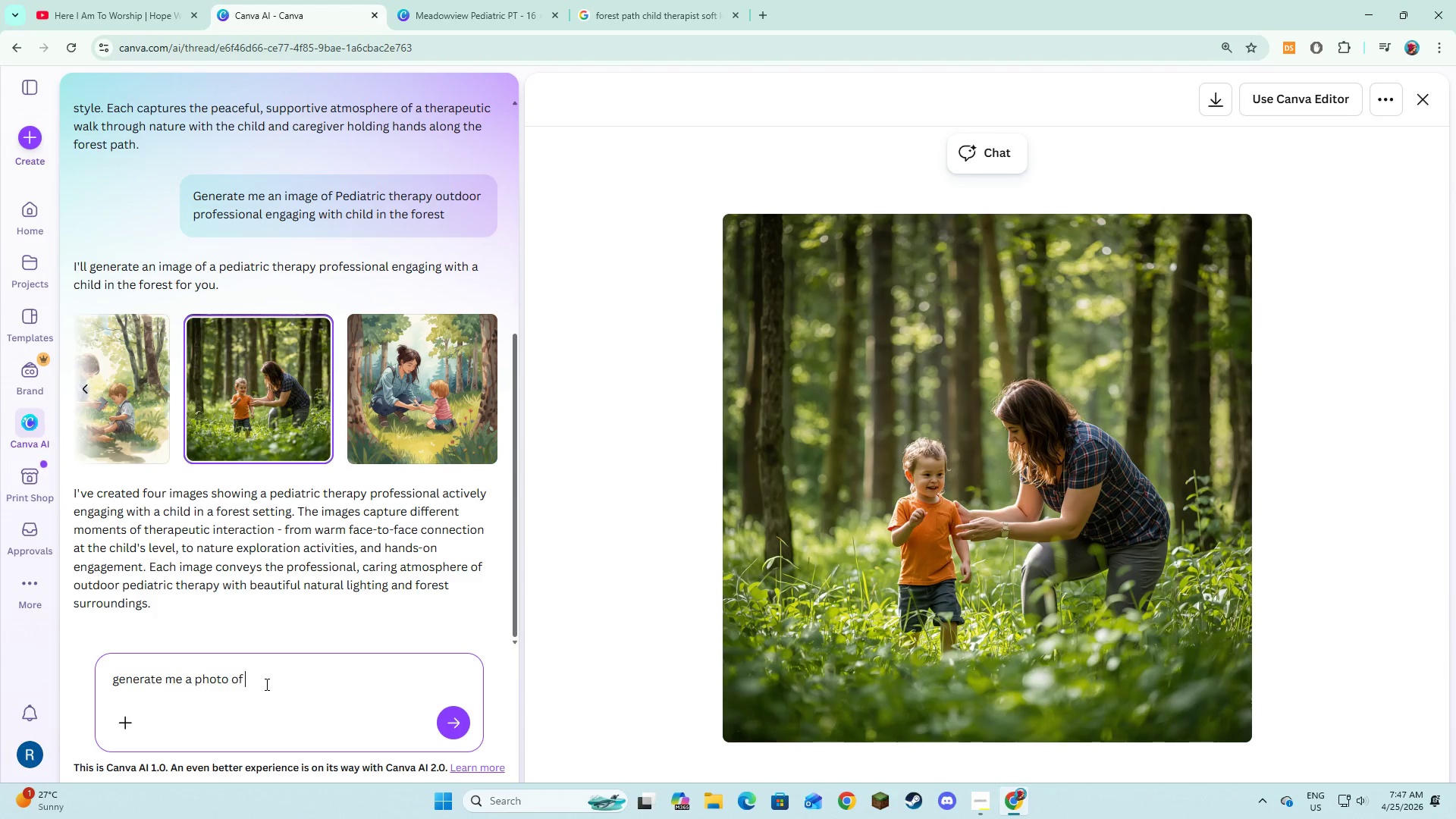 
key(Control+V)
 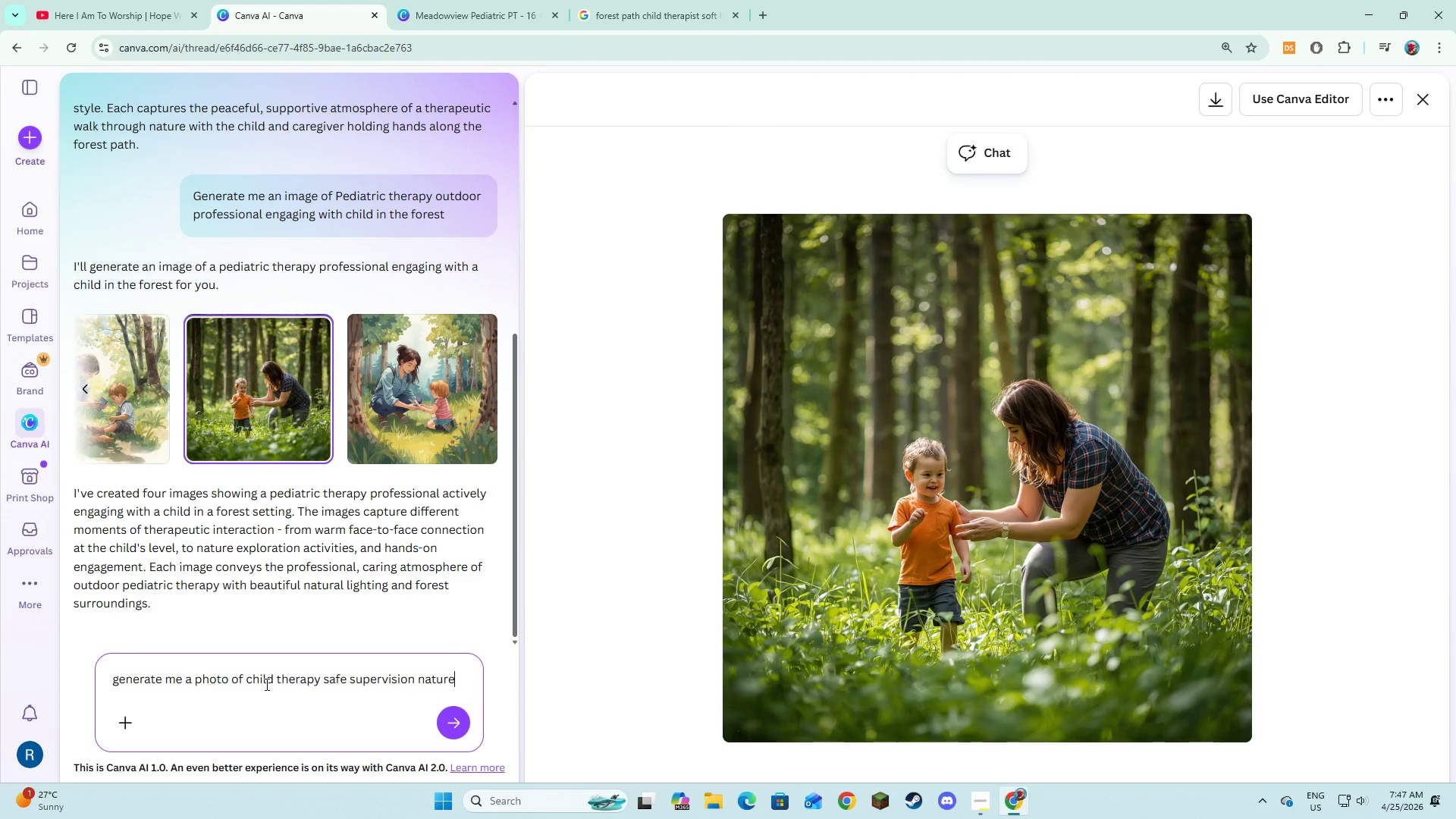 
key(Enter)
 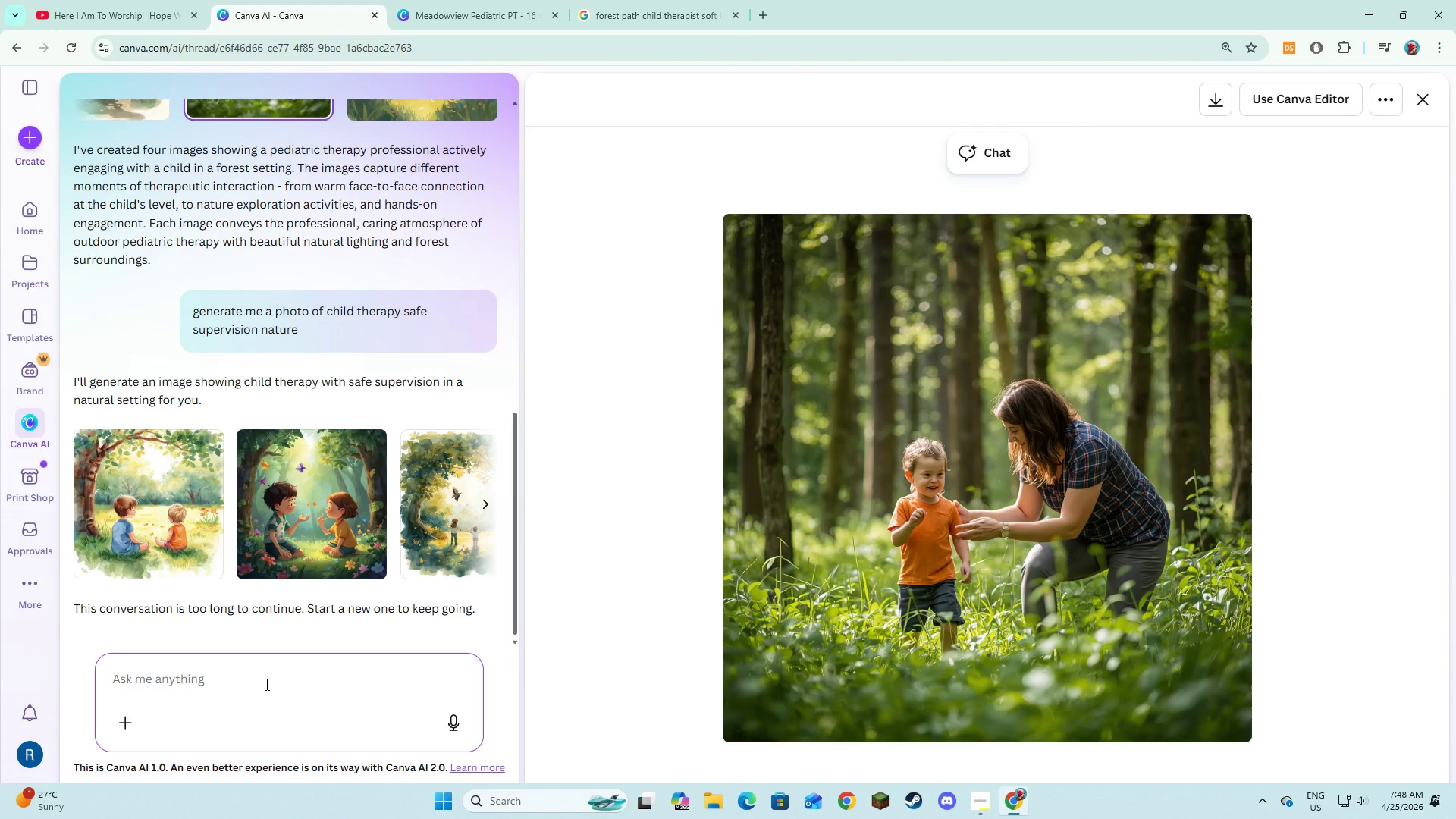 
wait(62.61)
 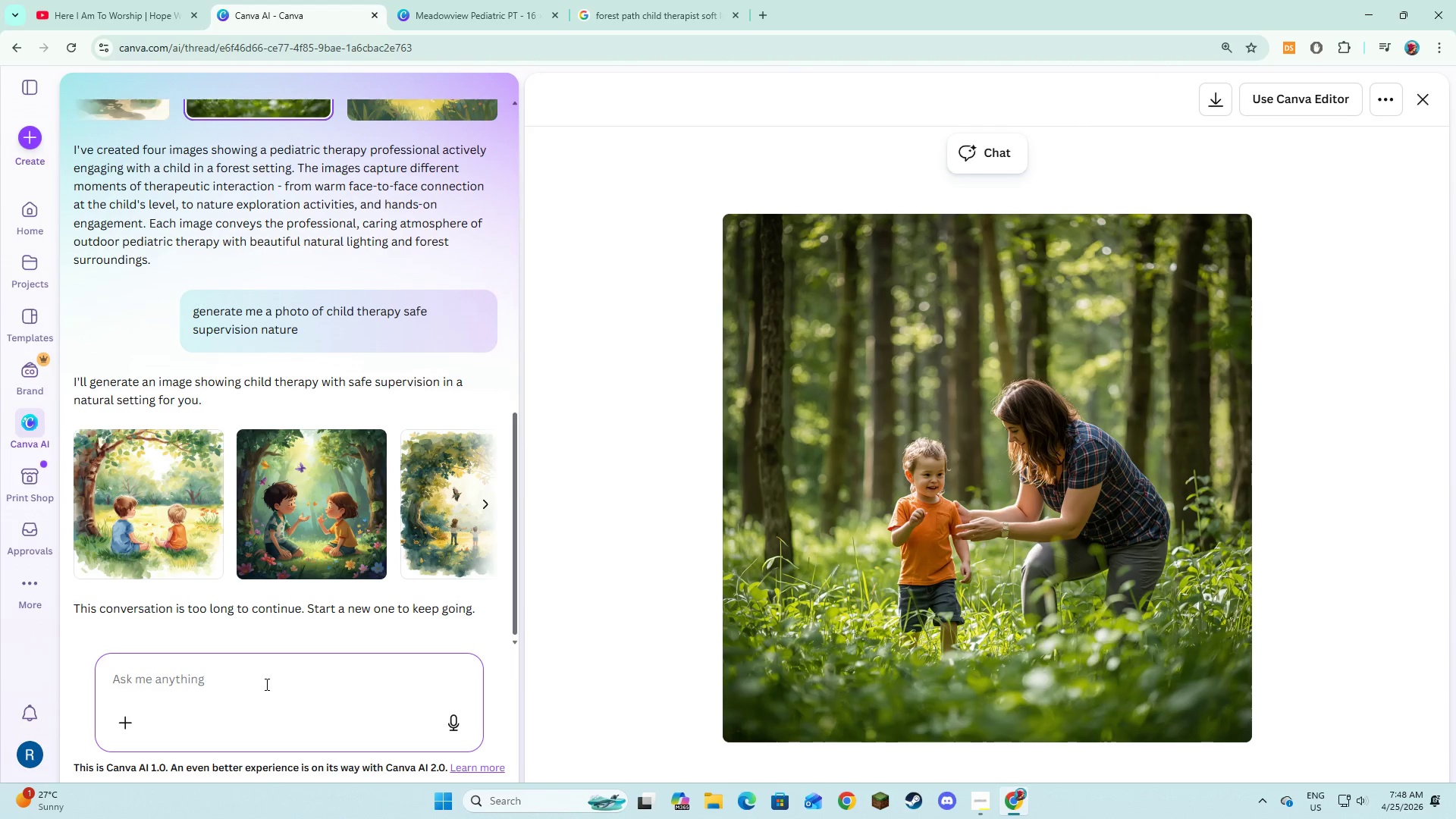 
left_click([488, 518])
 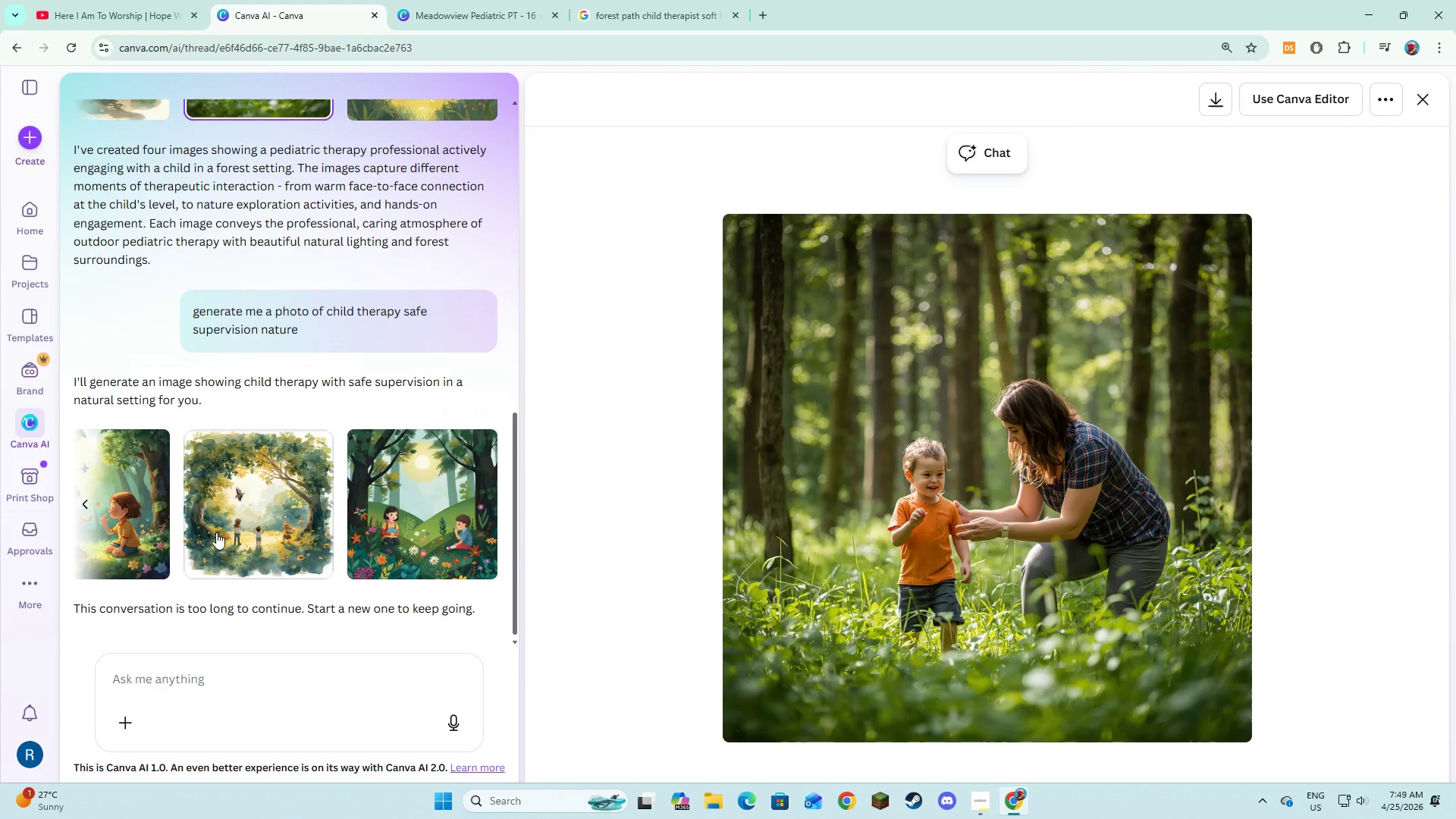 
left_click([193, 685])
 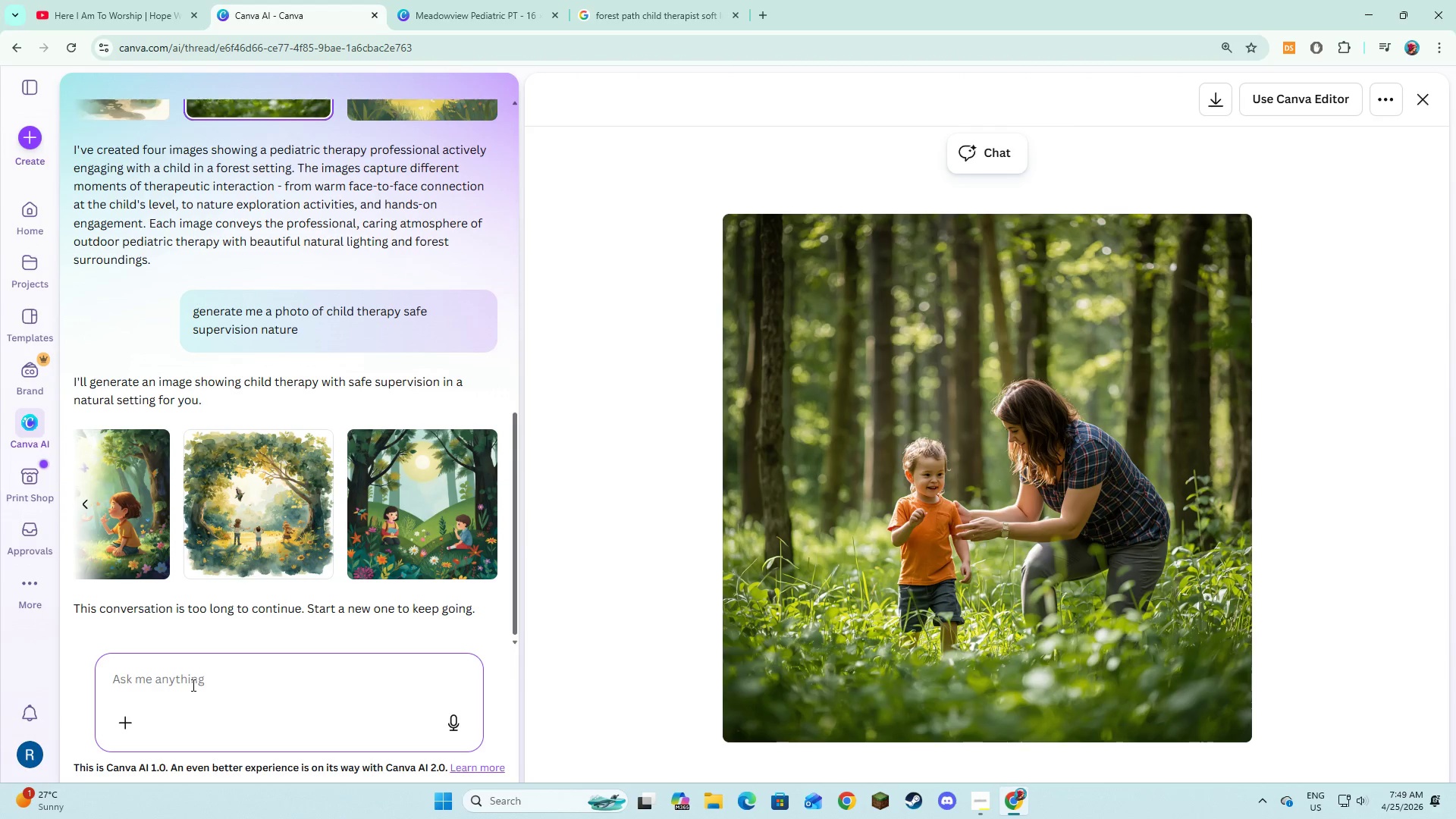 
wait(5.08)
 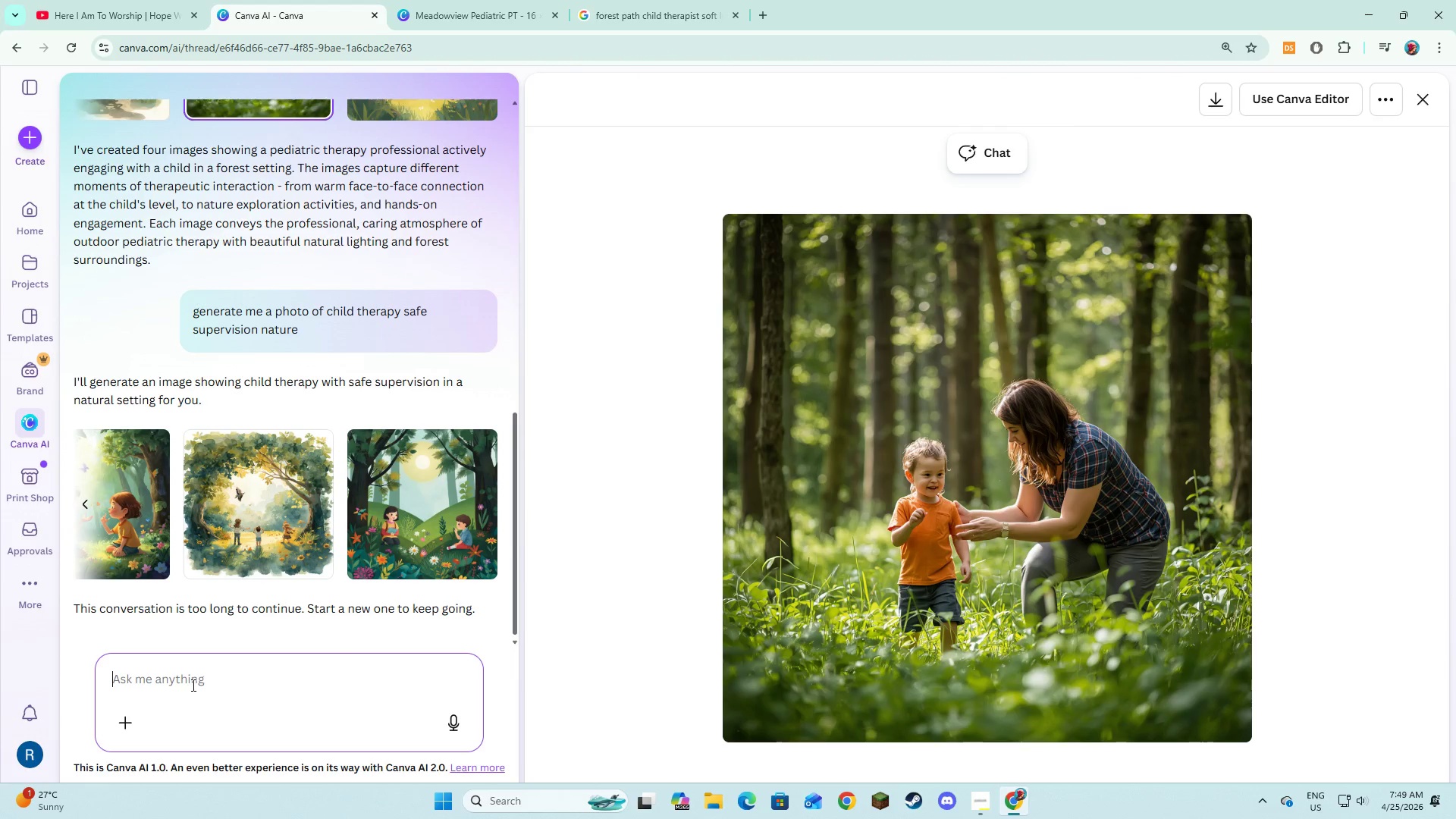 
type(i want a photo realistic)
 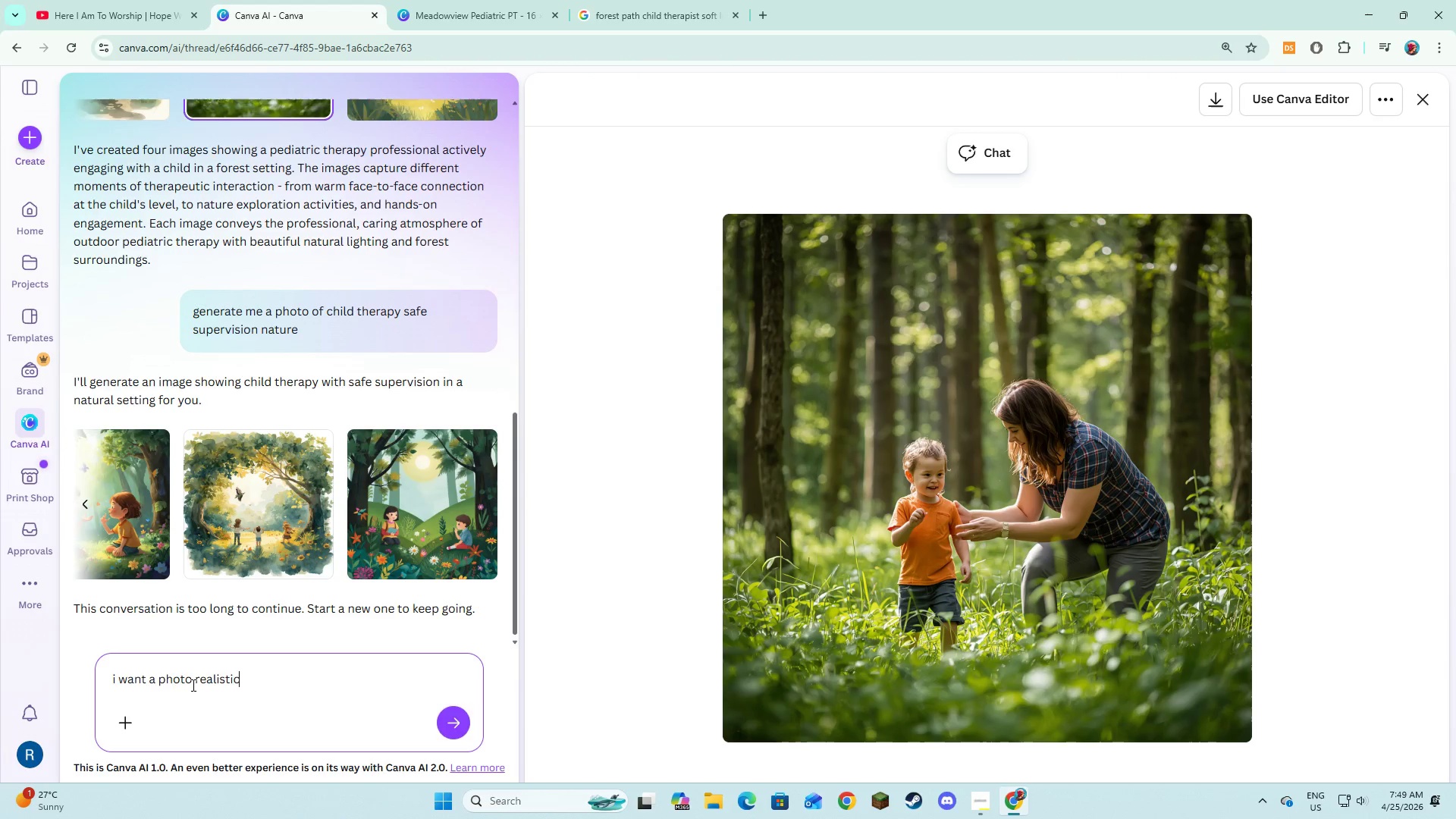 
key(Enter)
 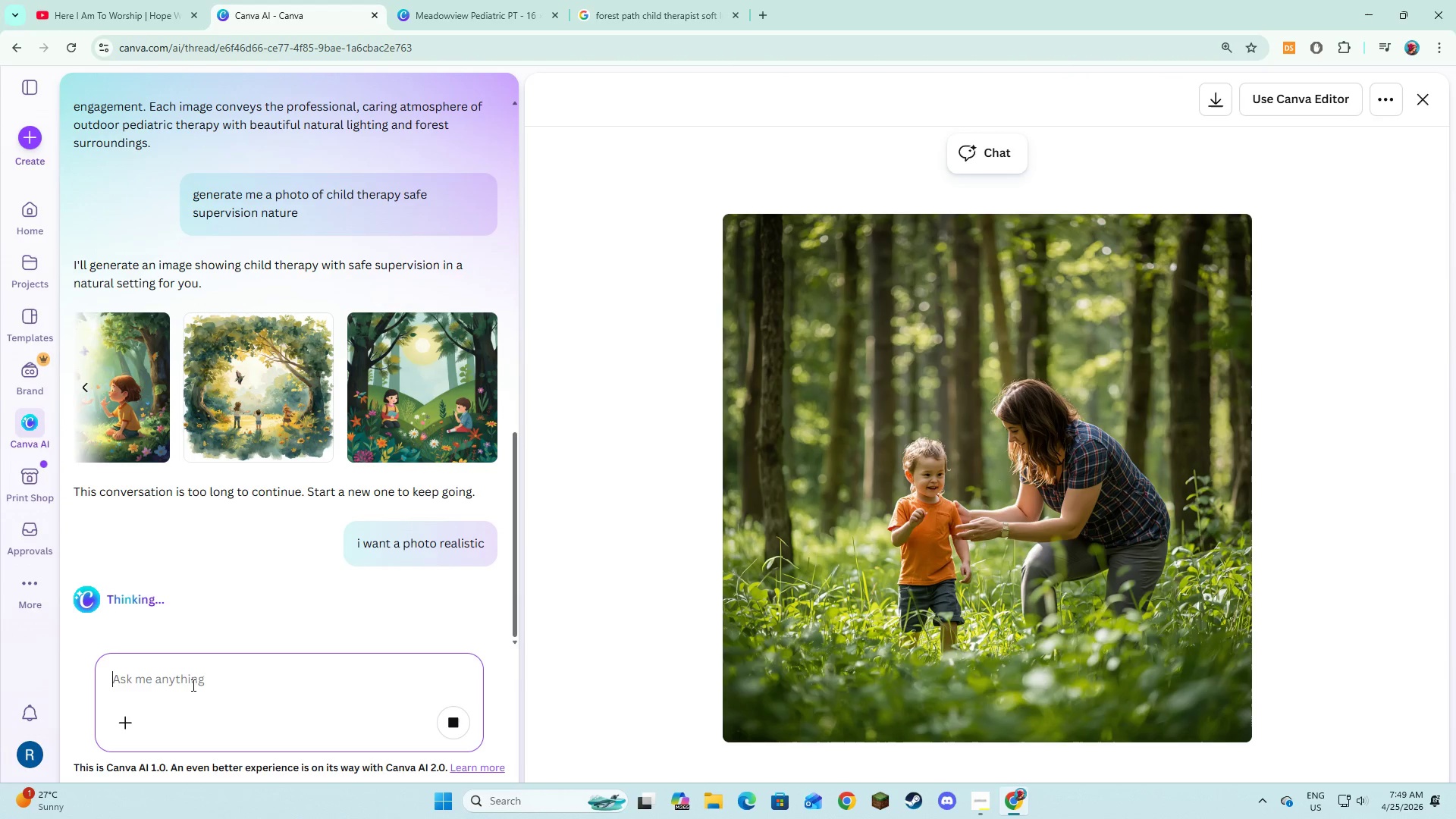 
wait(24.49)
 